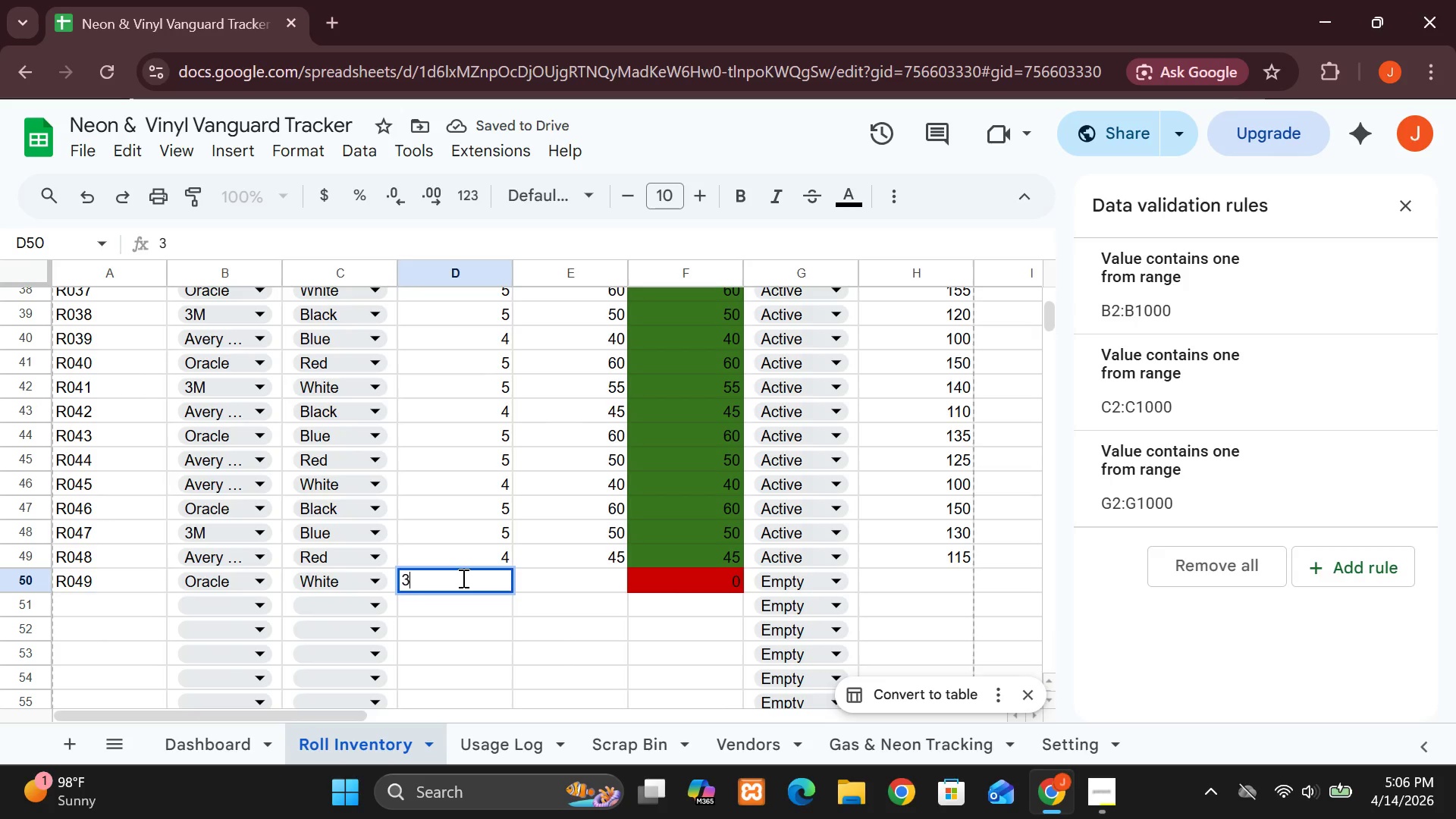 
key(Backspace)
 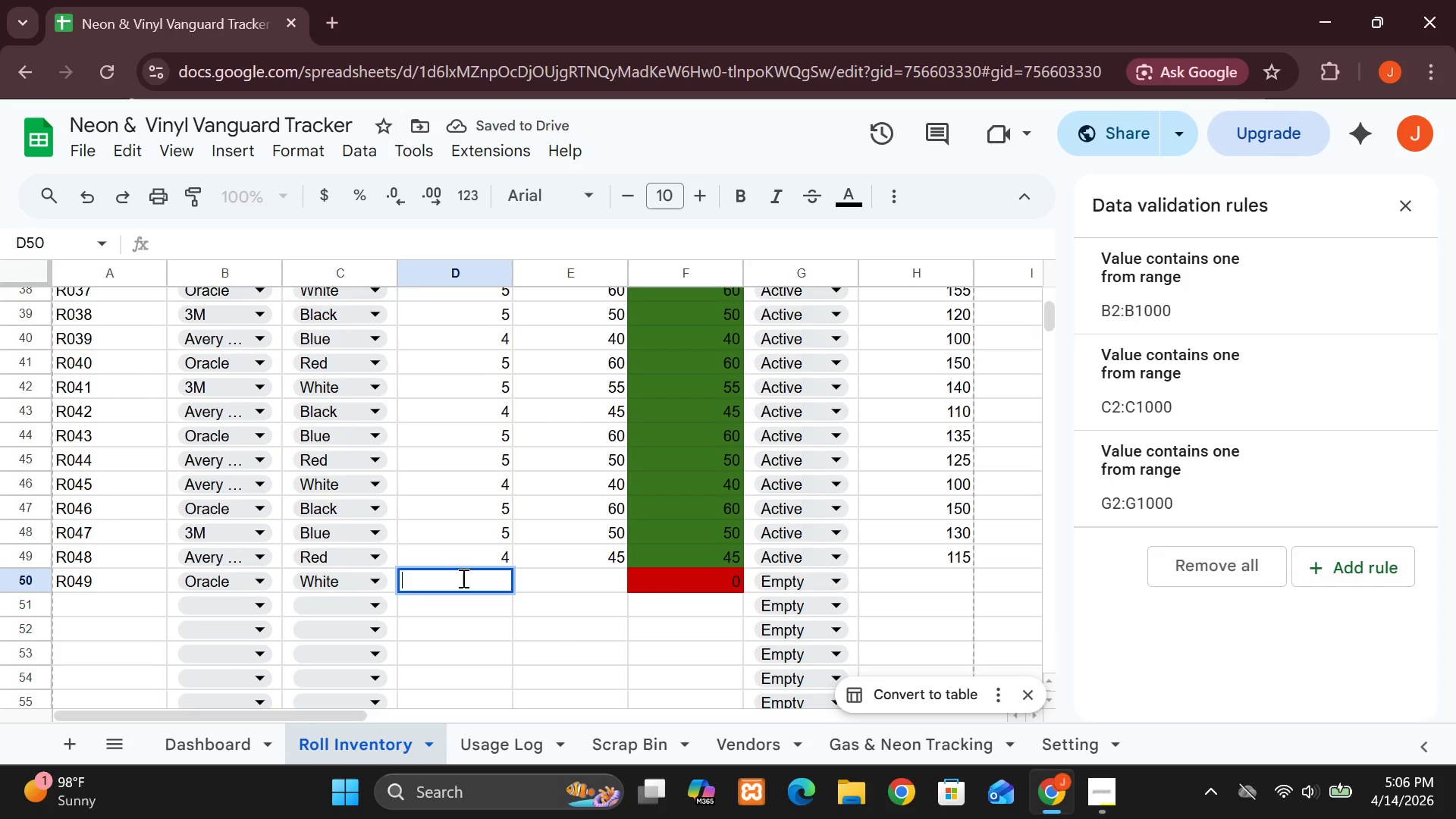 
key(5)
 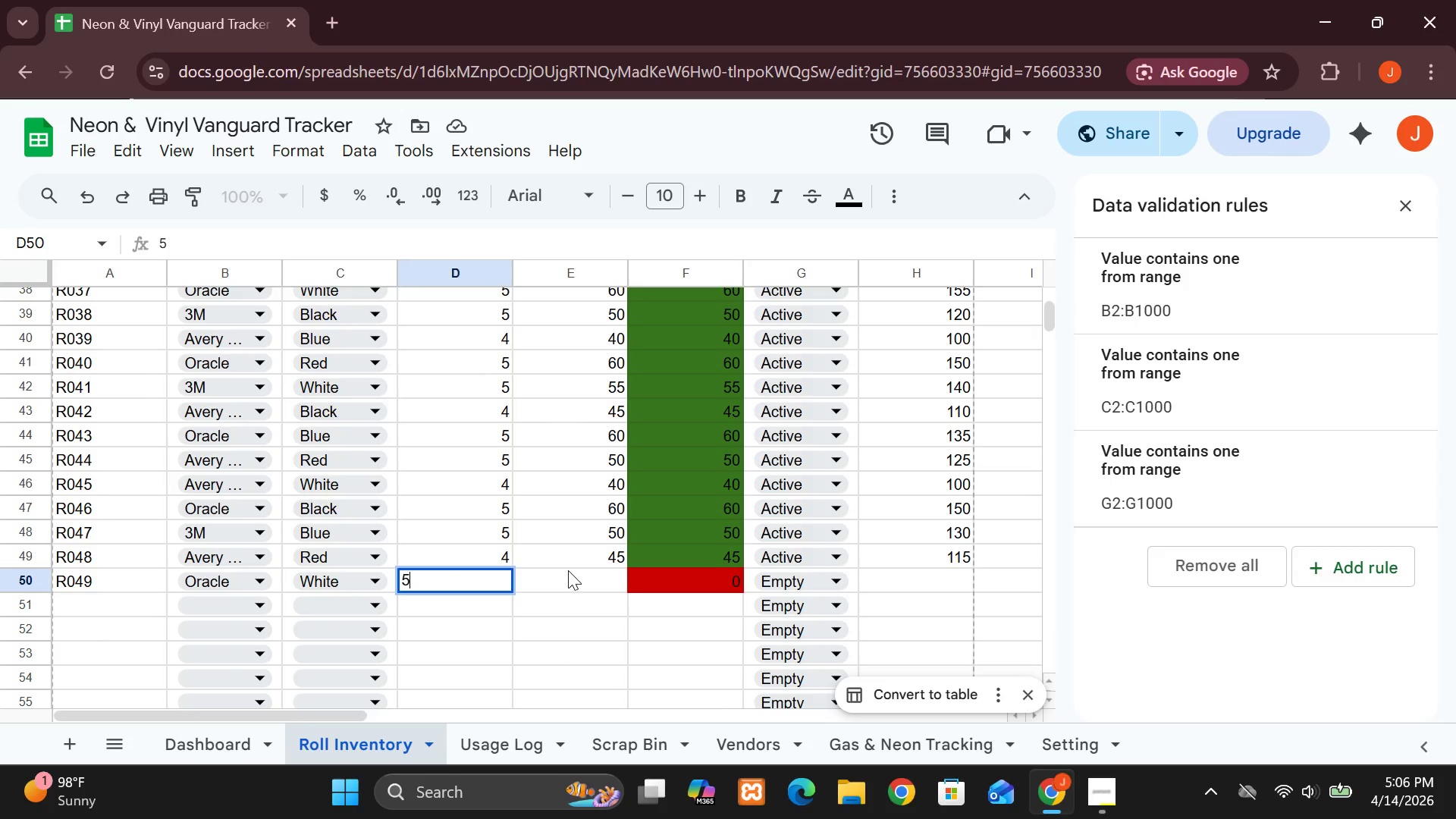 
left_click([568, 570])
 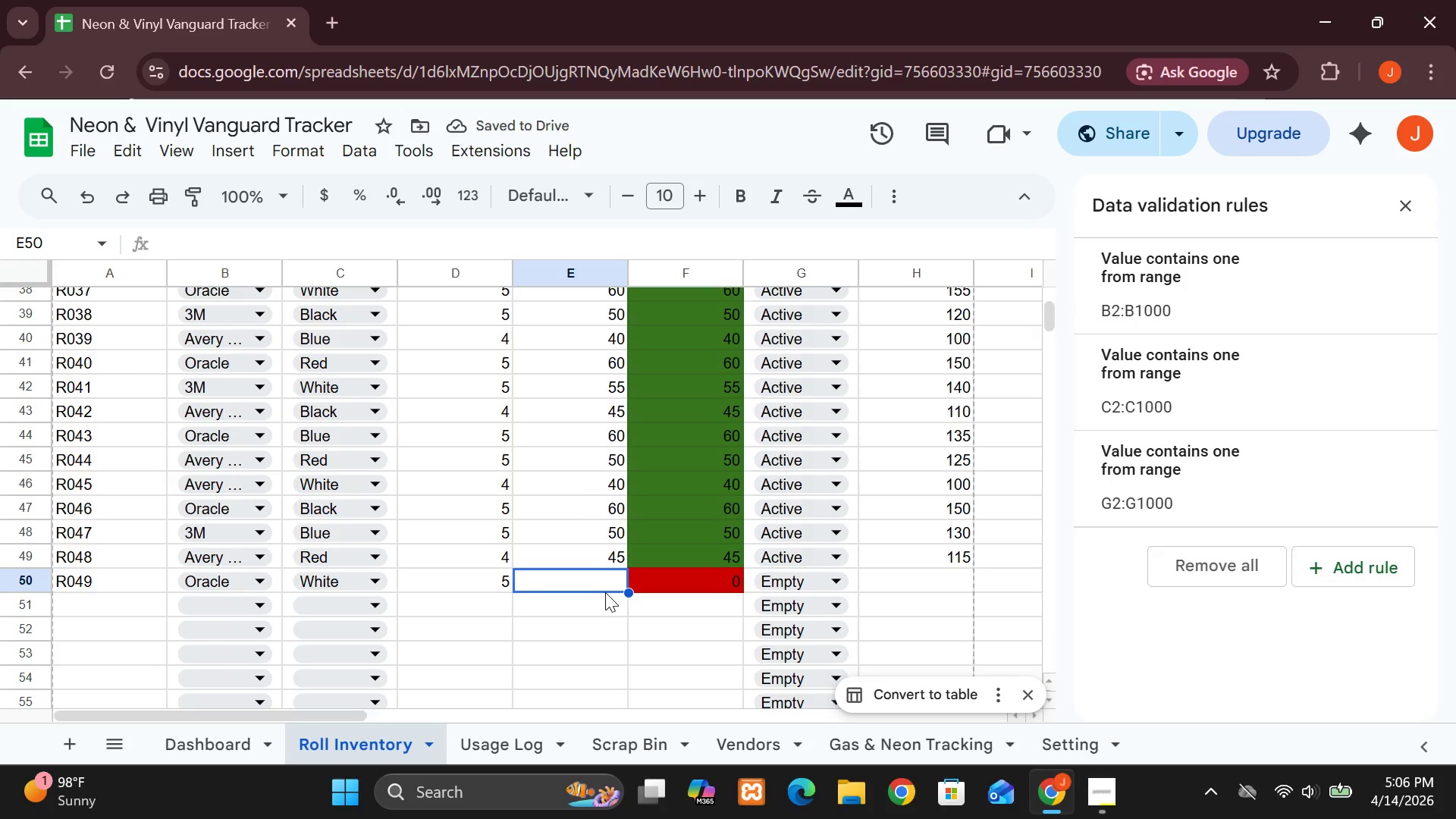 
wait(6.7)
 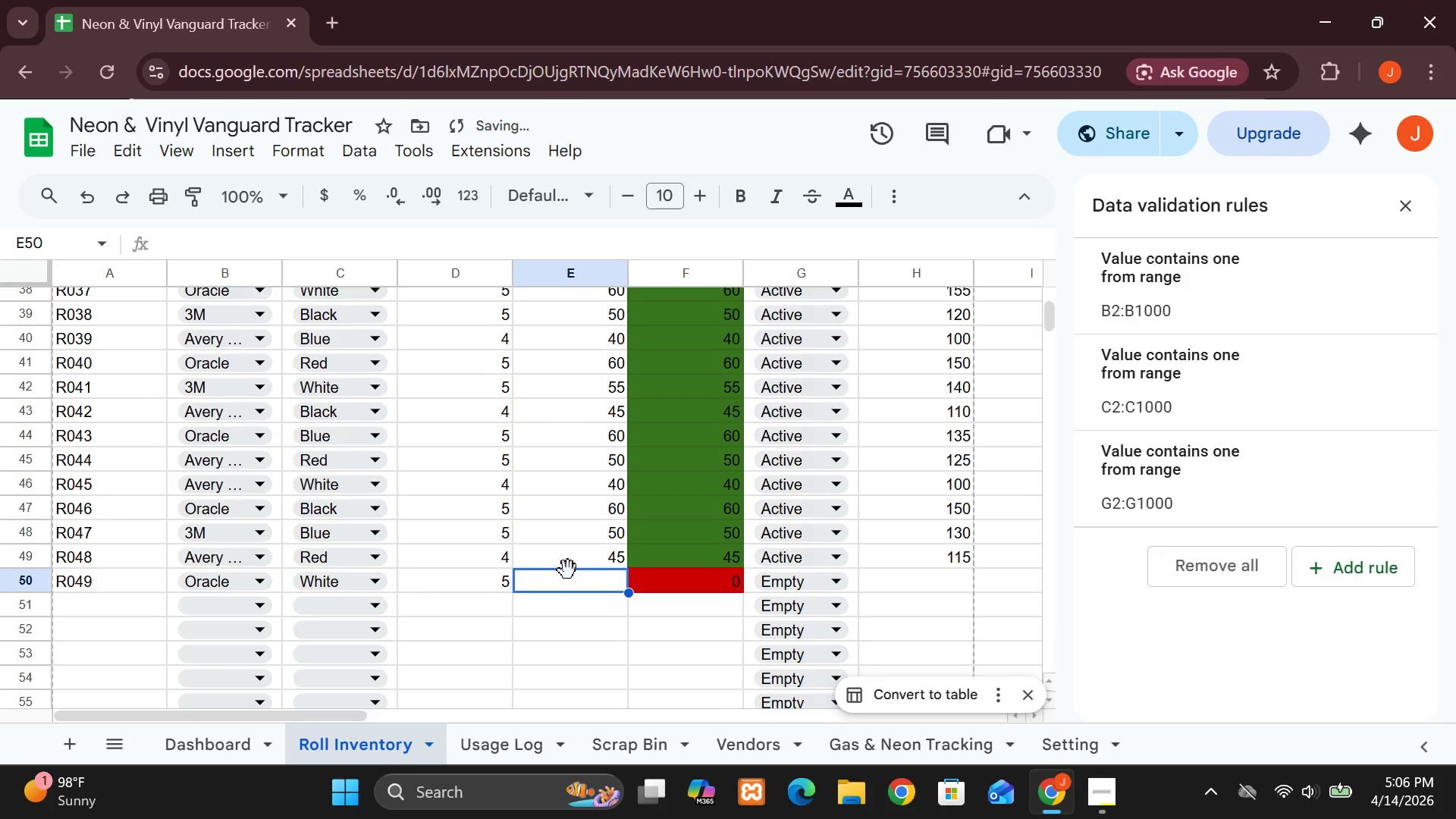 
type(60)
 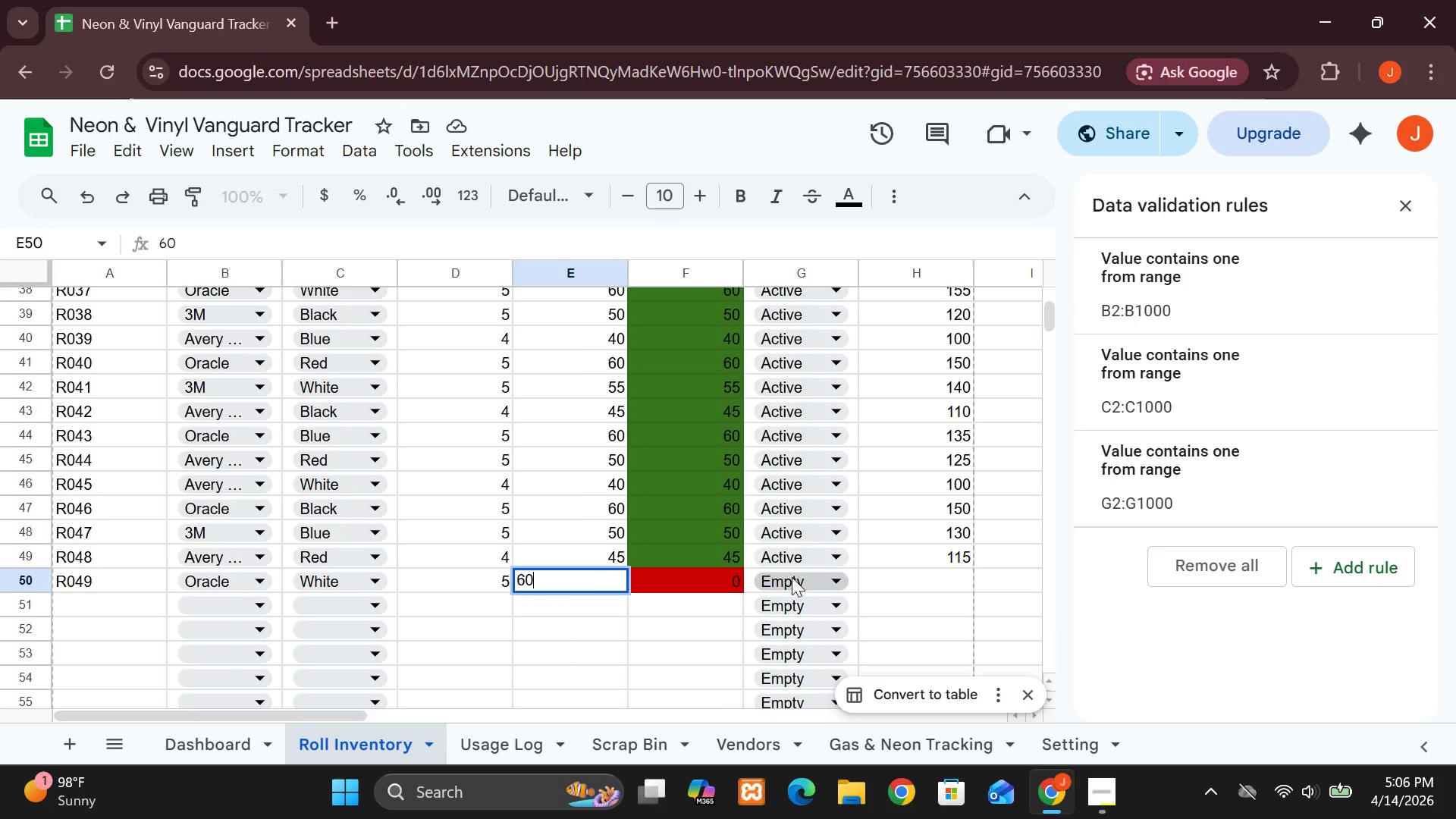 
mouse_move([870, 588])
 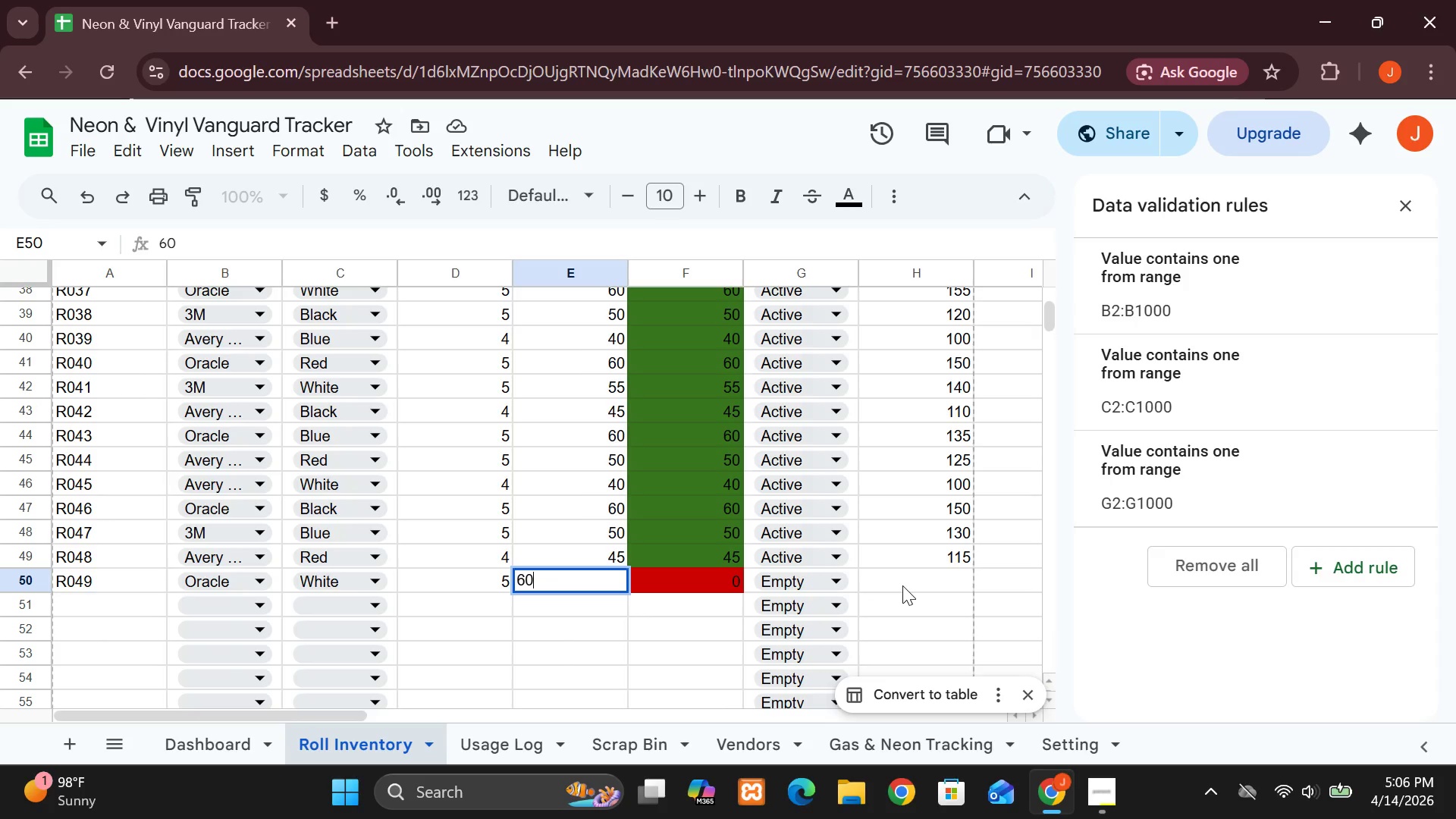 
left_click([902, 585])
 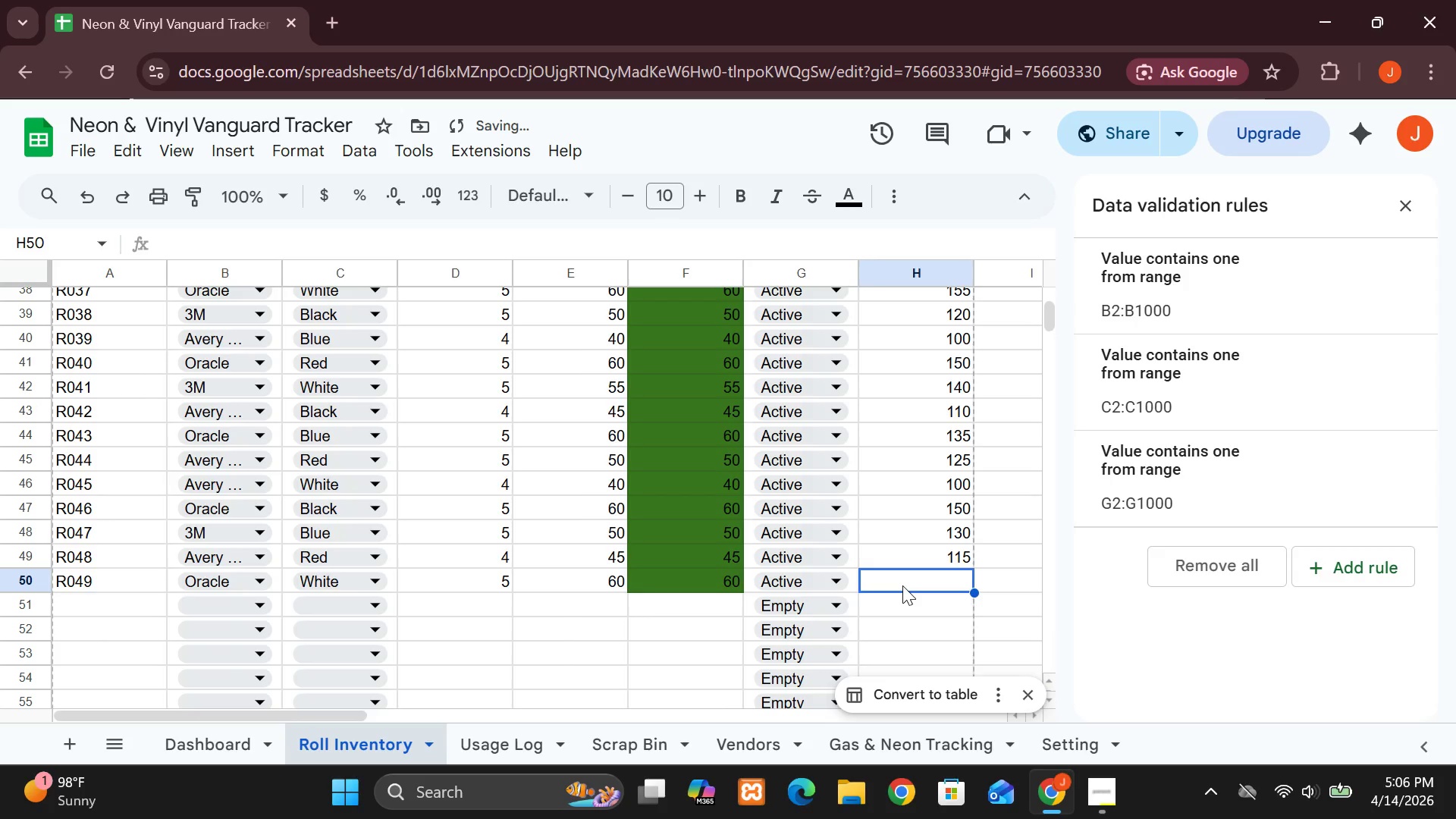 
type(155)
 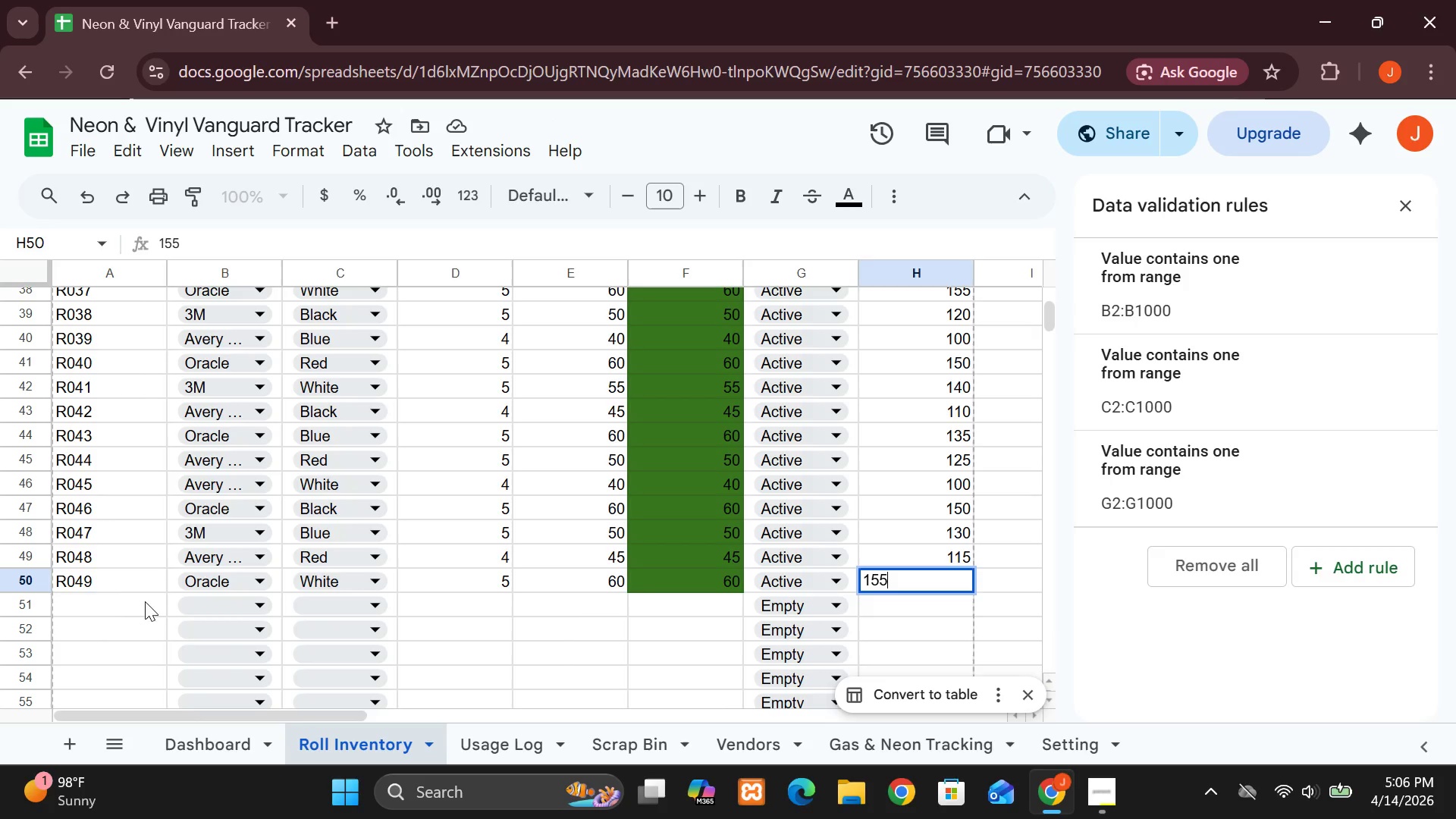 
left_click([130, 604])
 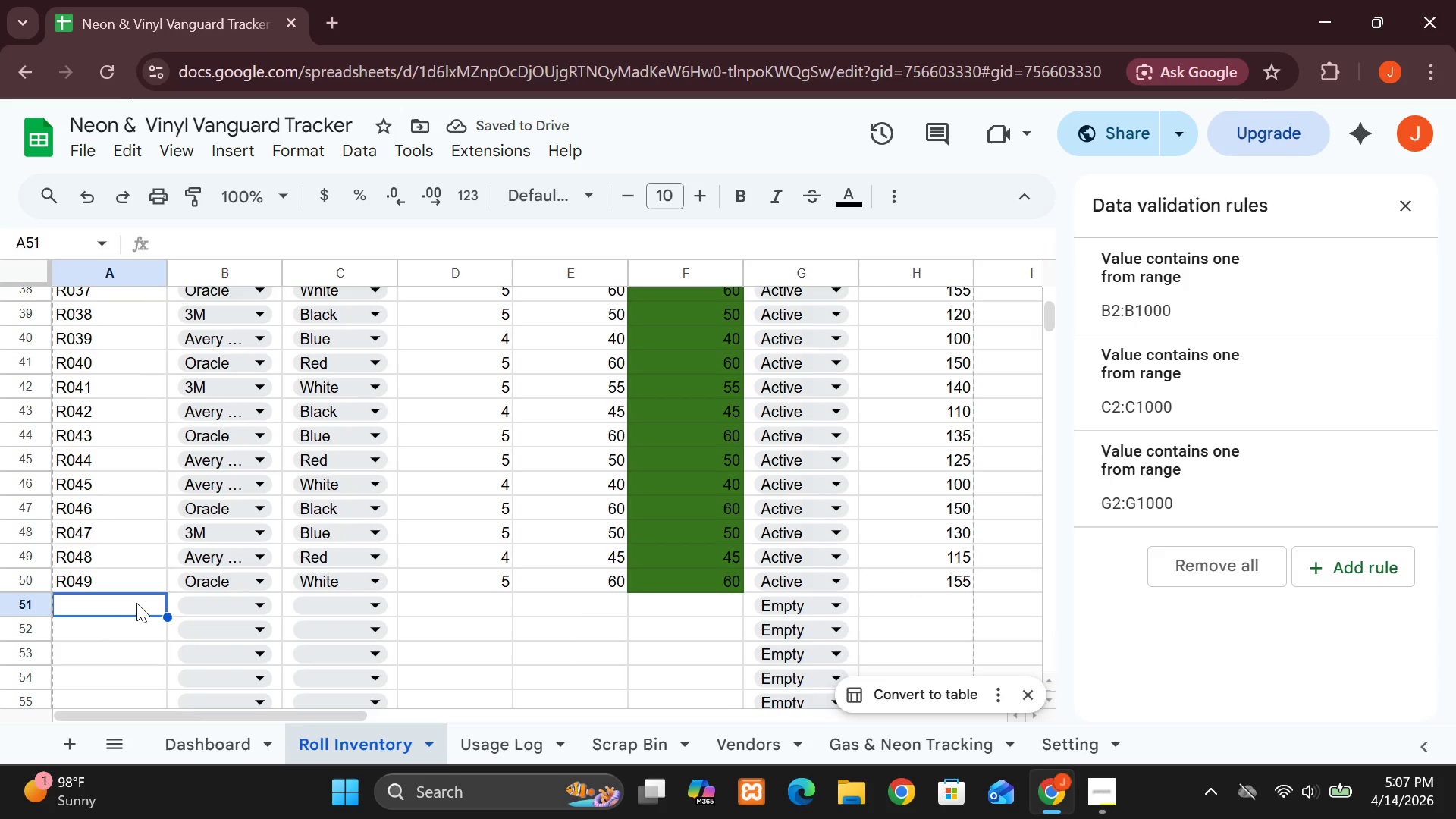 
wait(8.17)
 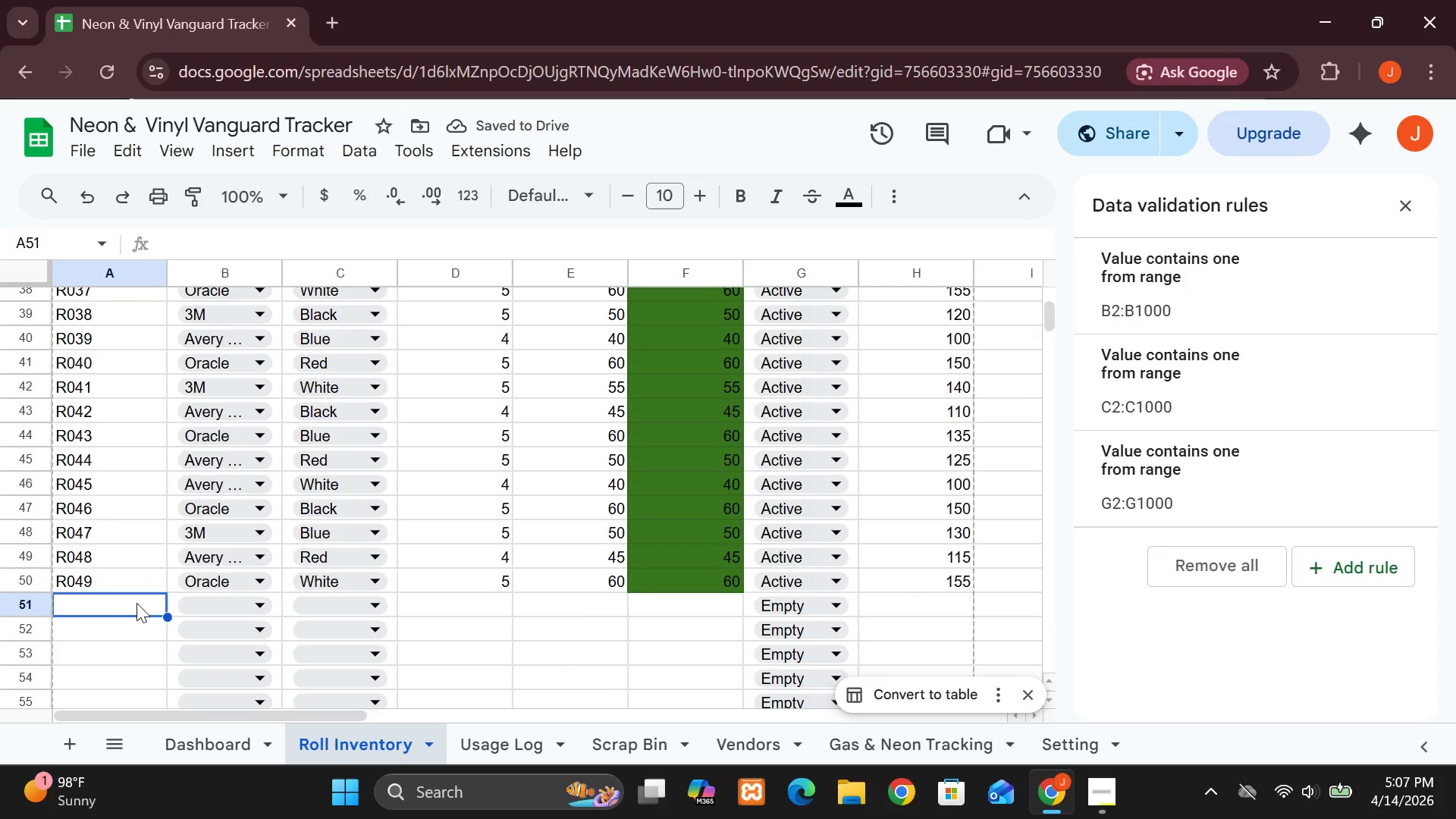 
type(R05)
 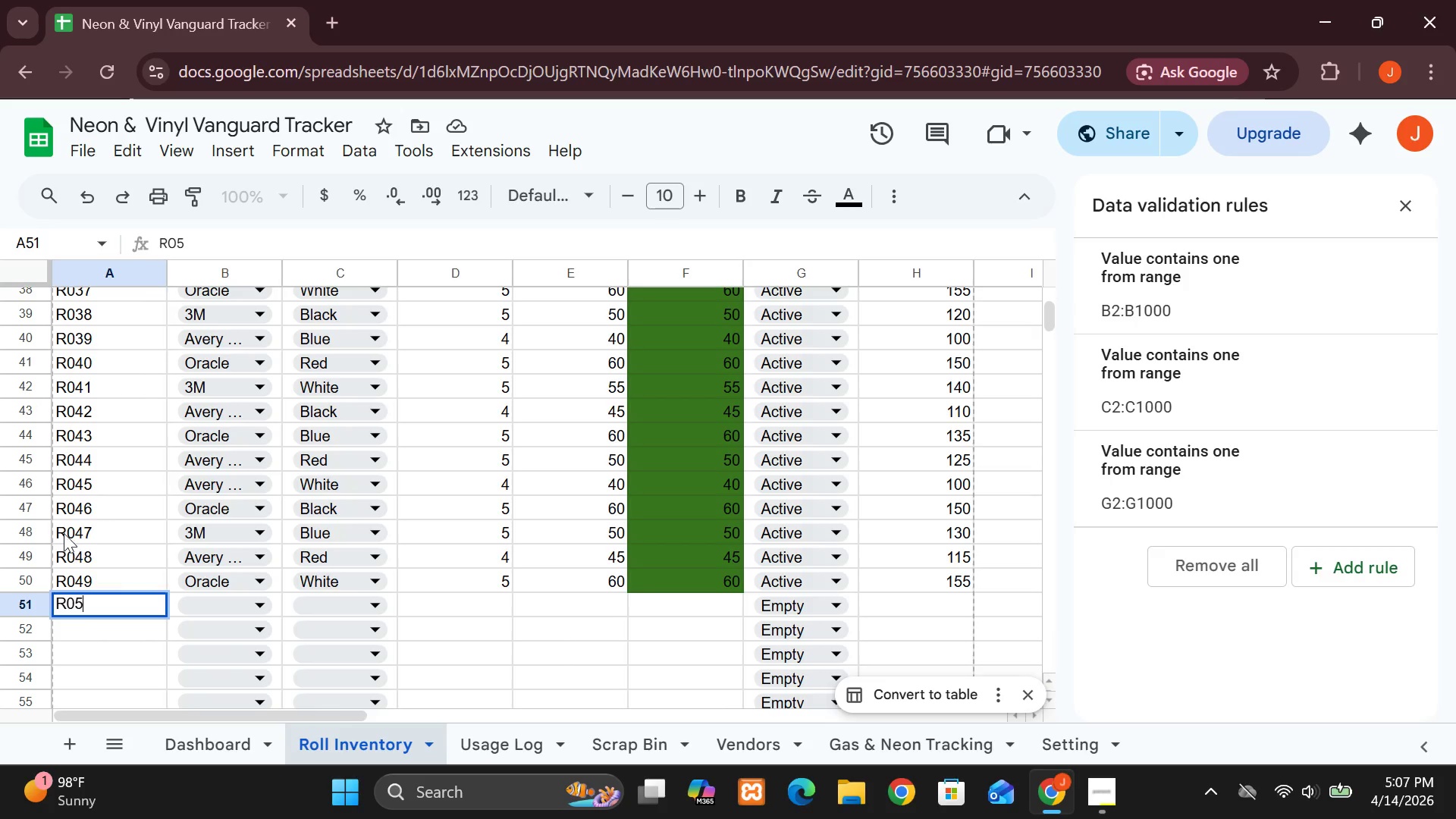 
key(0)
 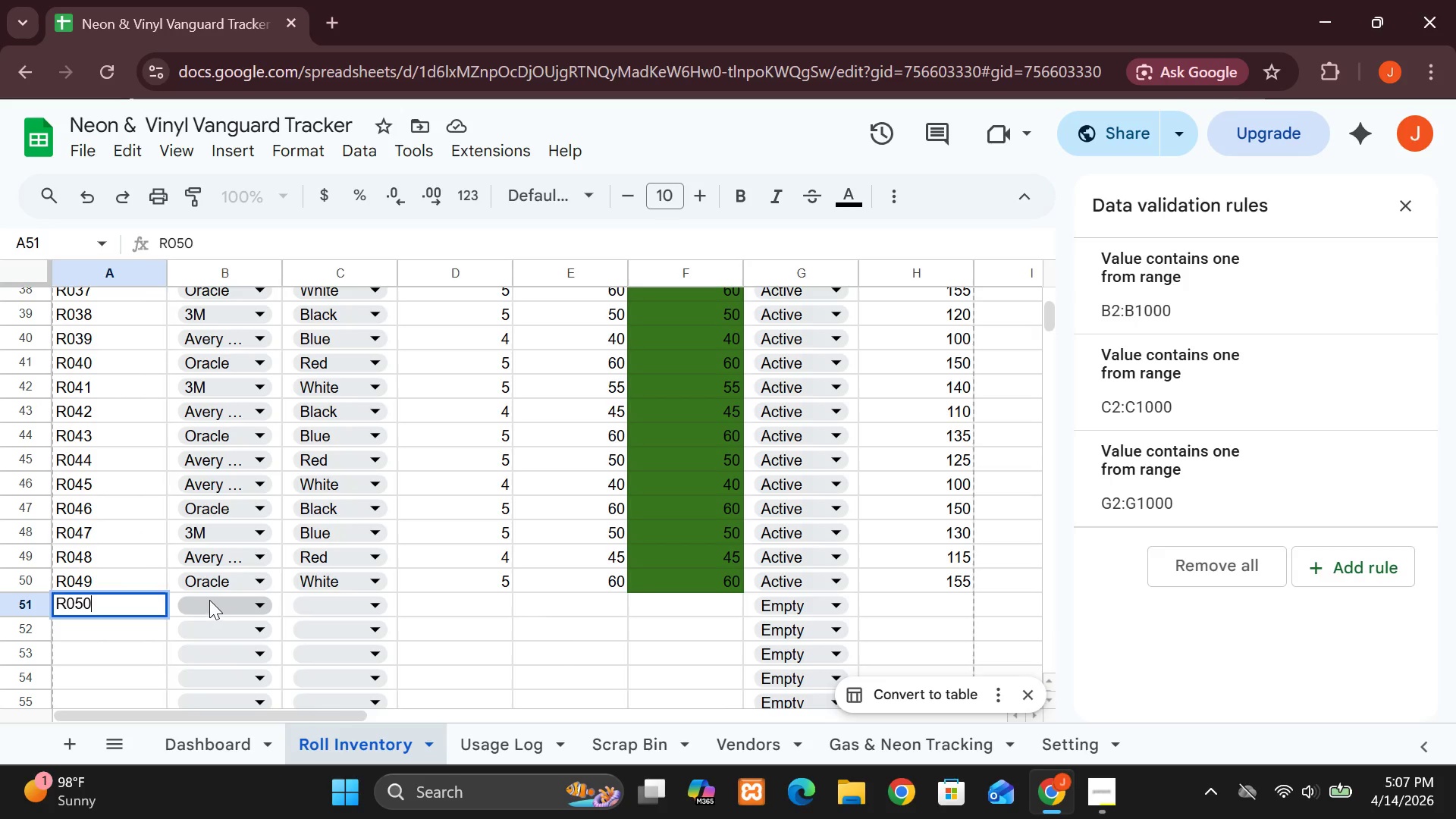 
wait(7.14)
 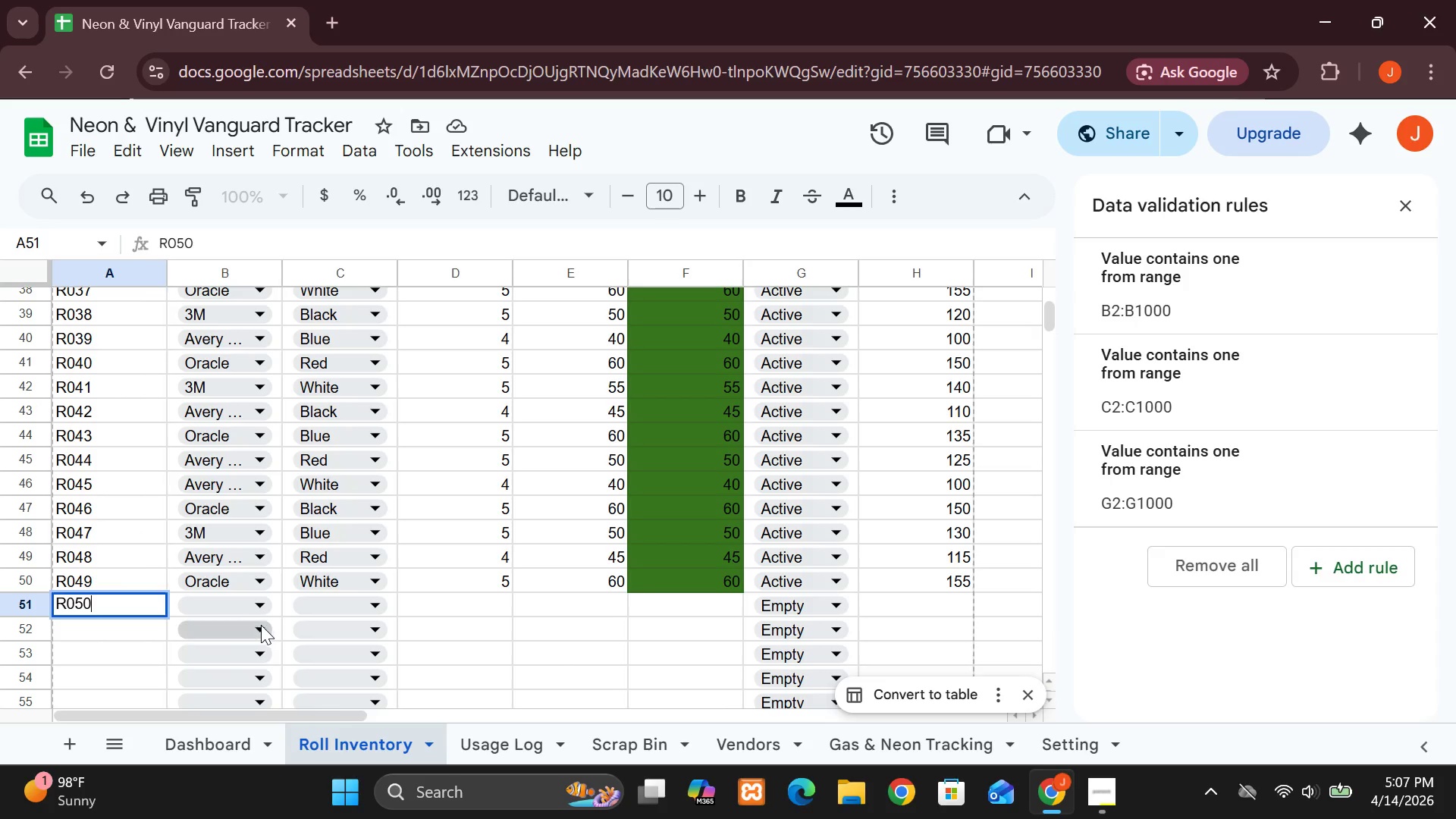 
left_click([255, 602])
 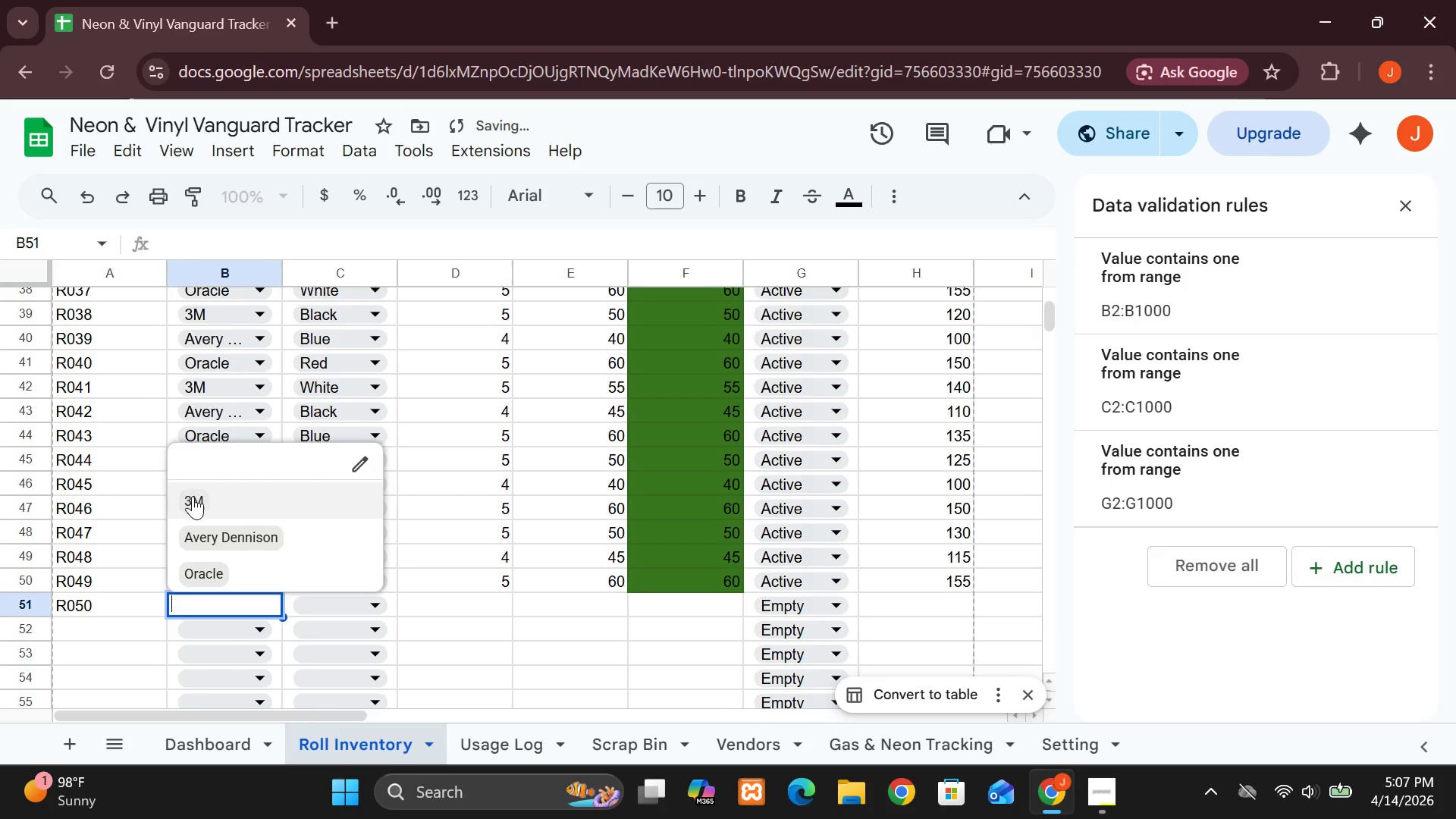 
left_click([191, 495])
 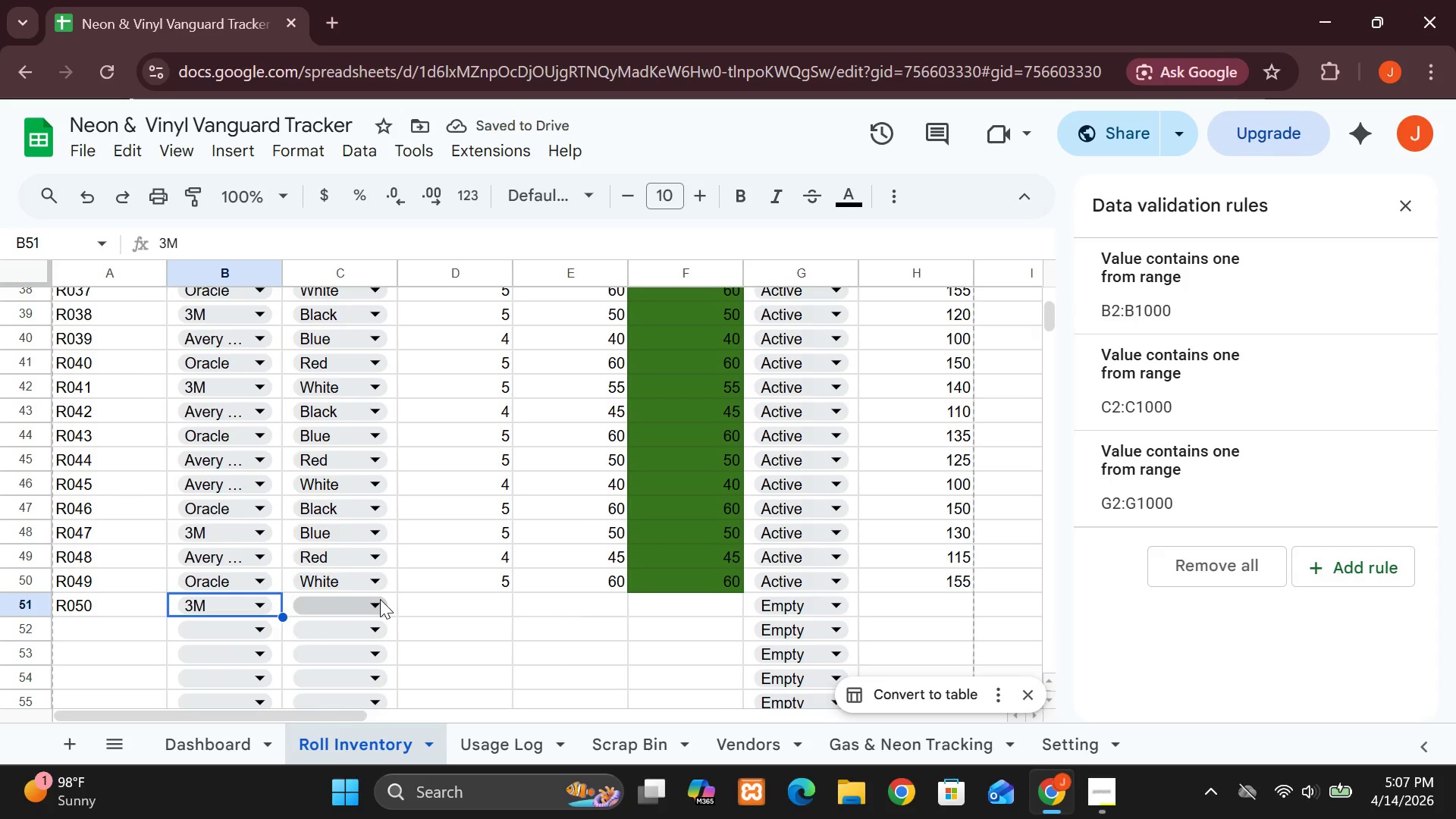 
left_click([380, 599])
 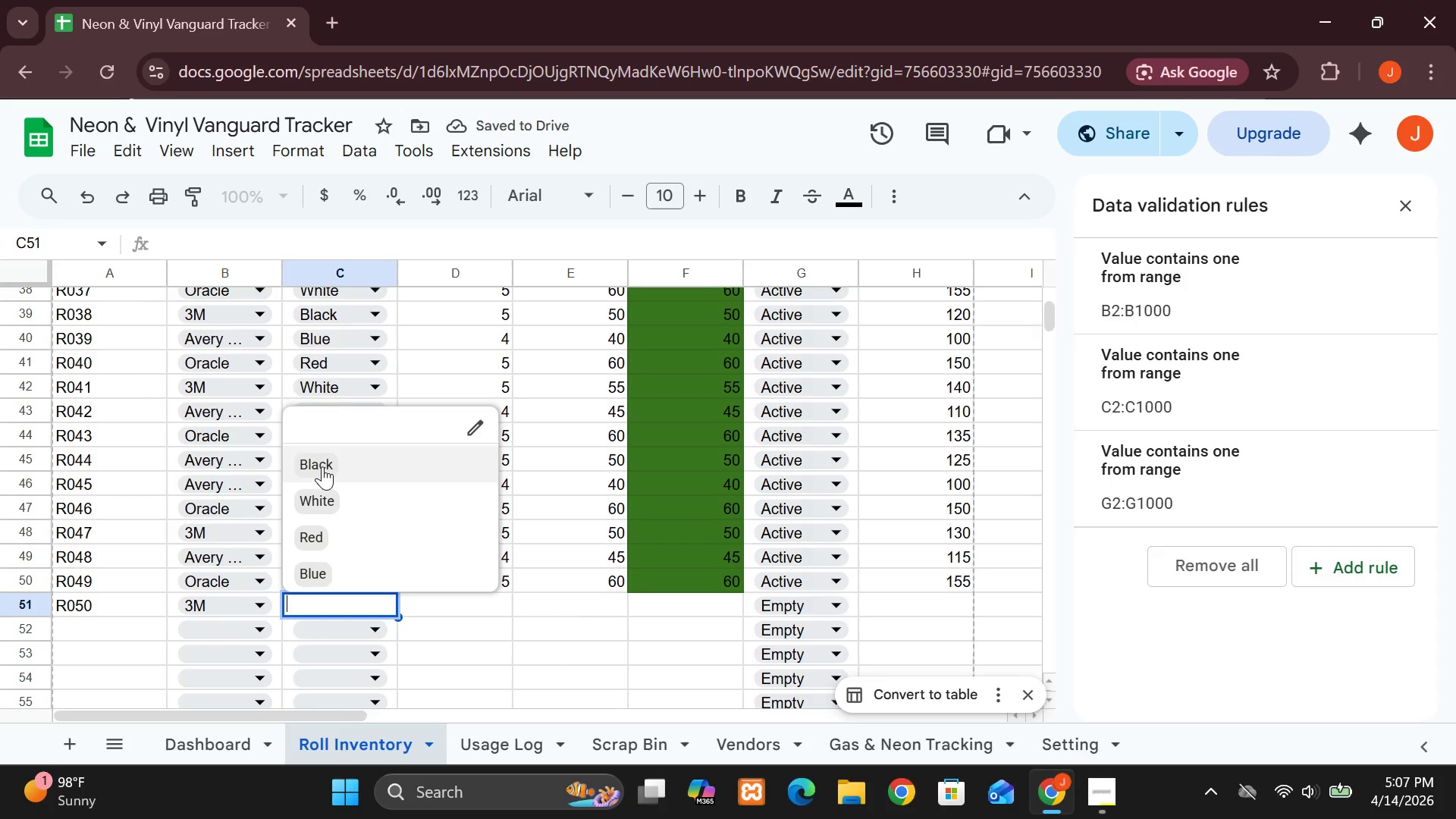 
left_click([322, 466])
 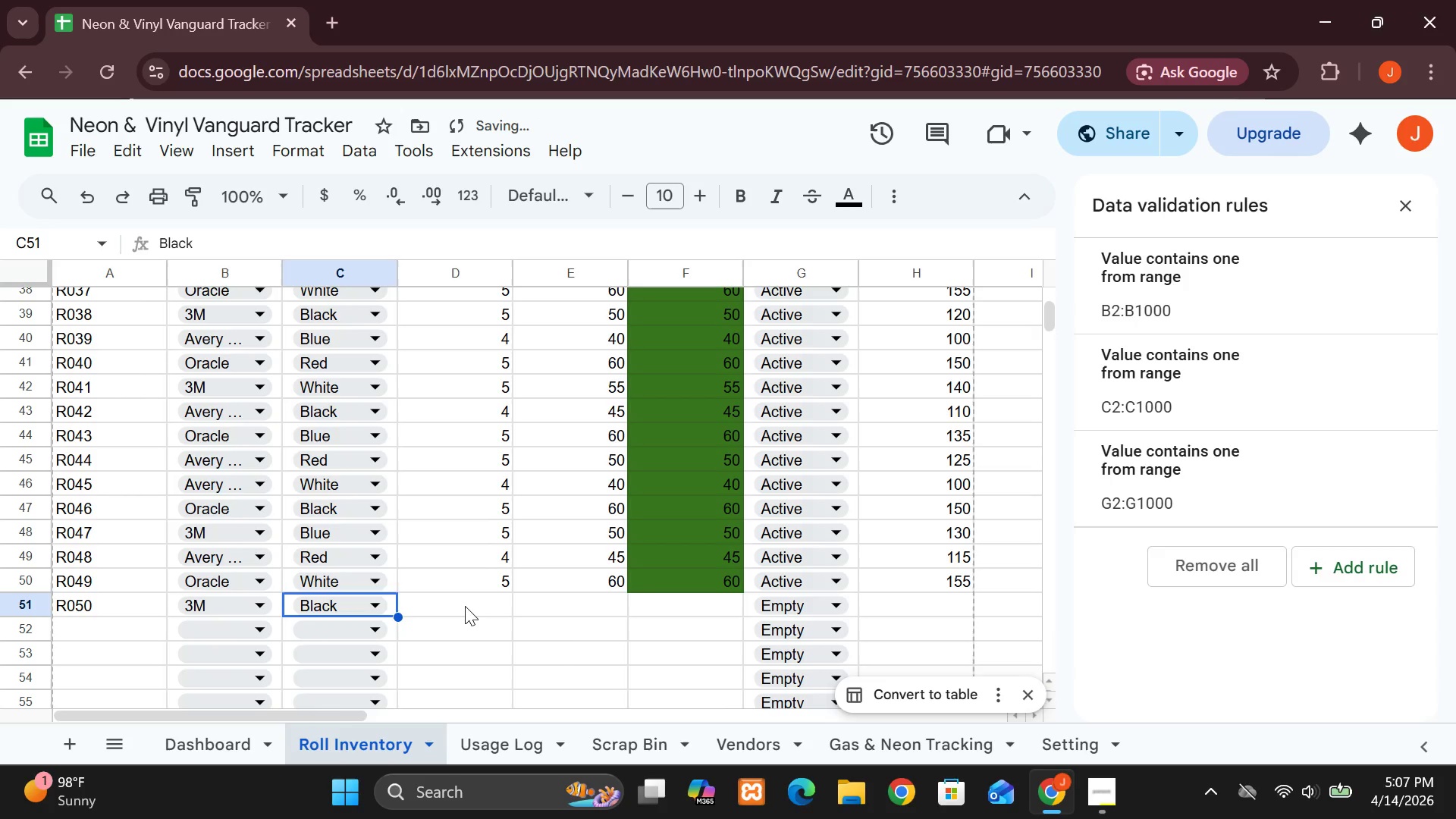 
left_click([465, 606])
 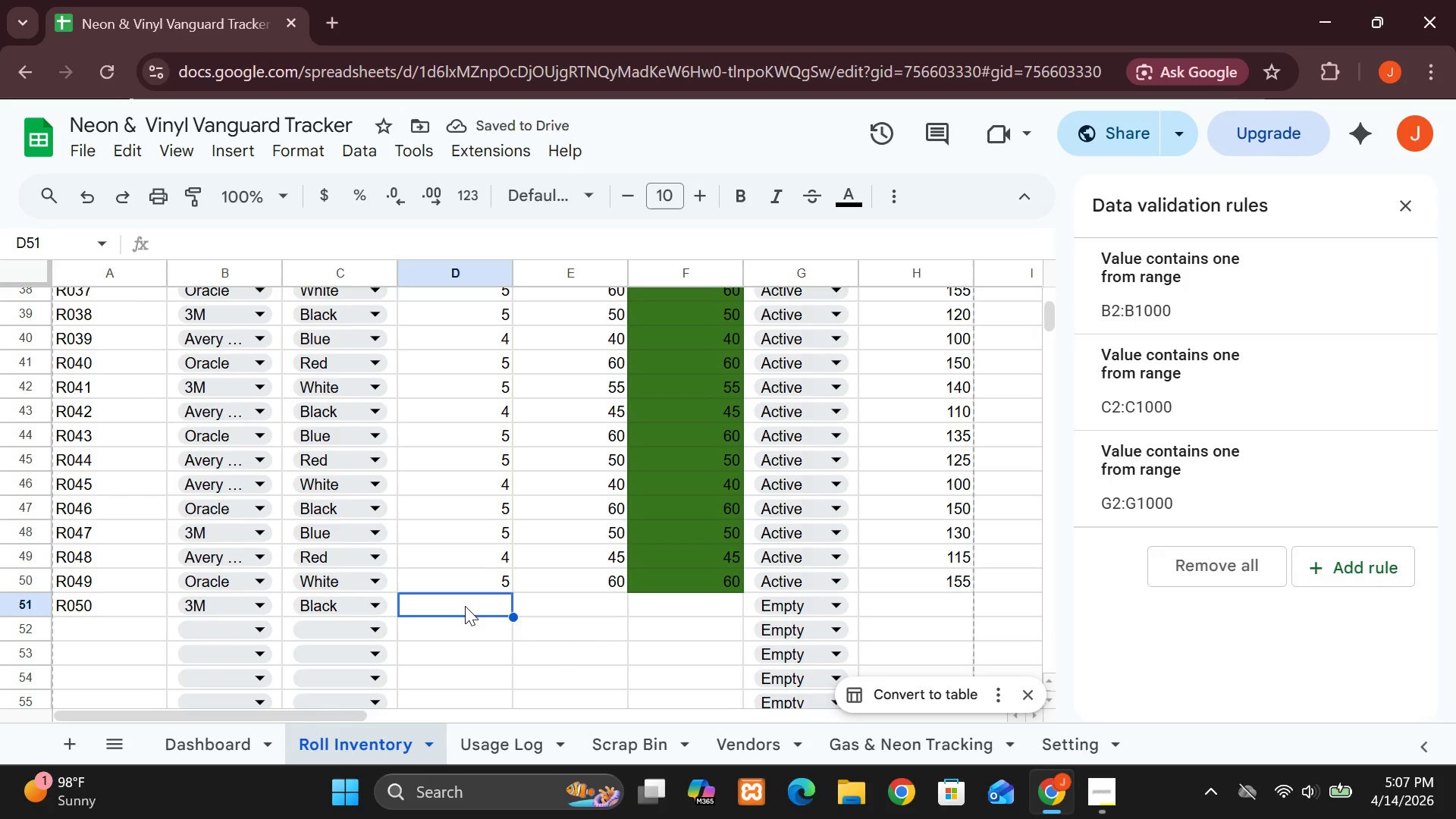 
key(5)
 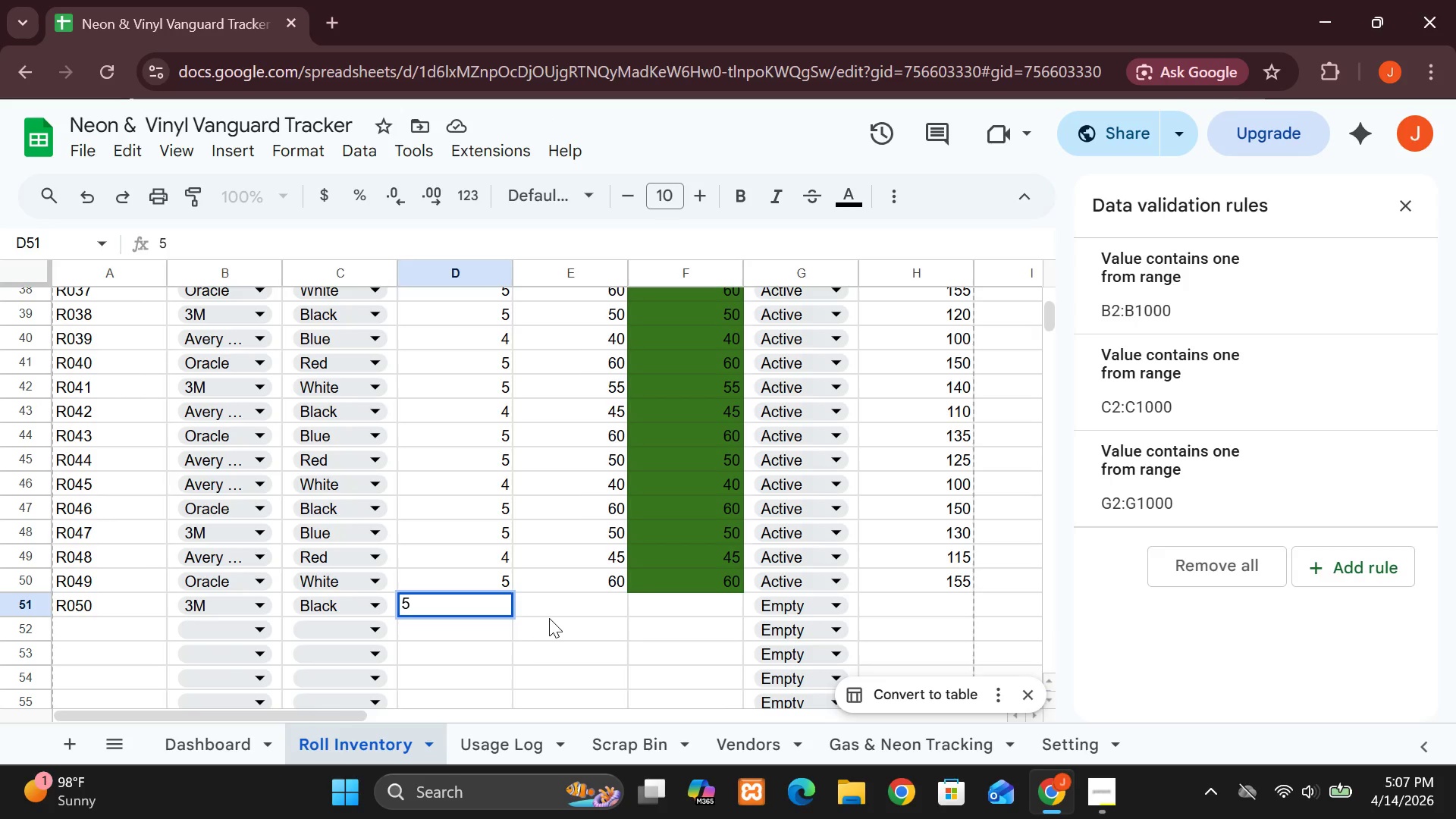 
left_click([557, 609])
 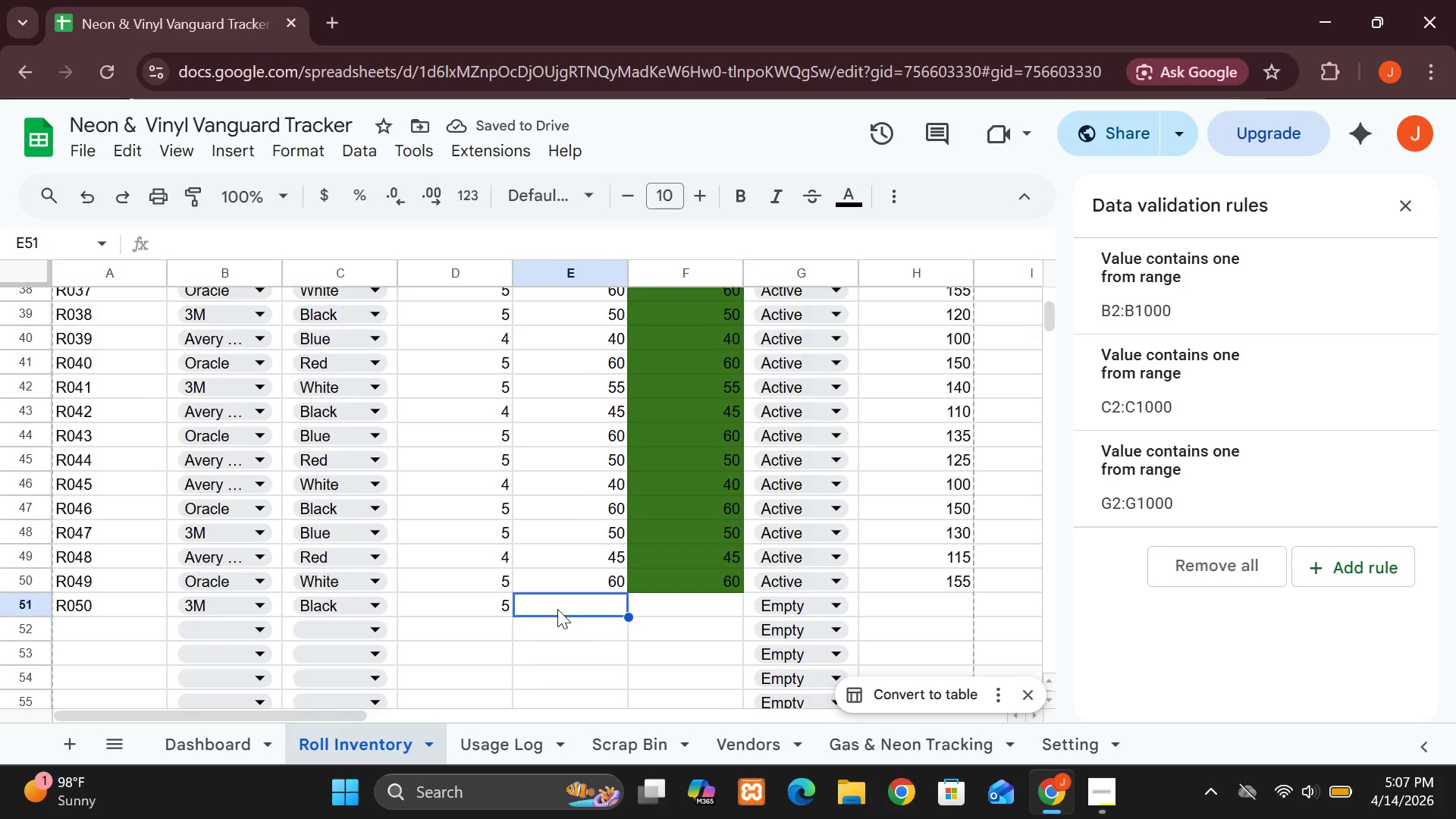 
type(50)
 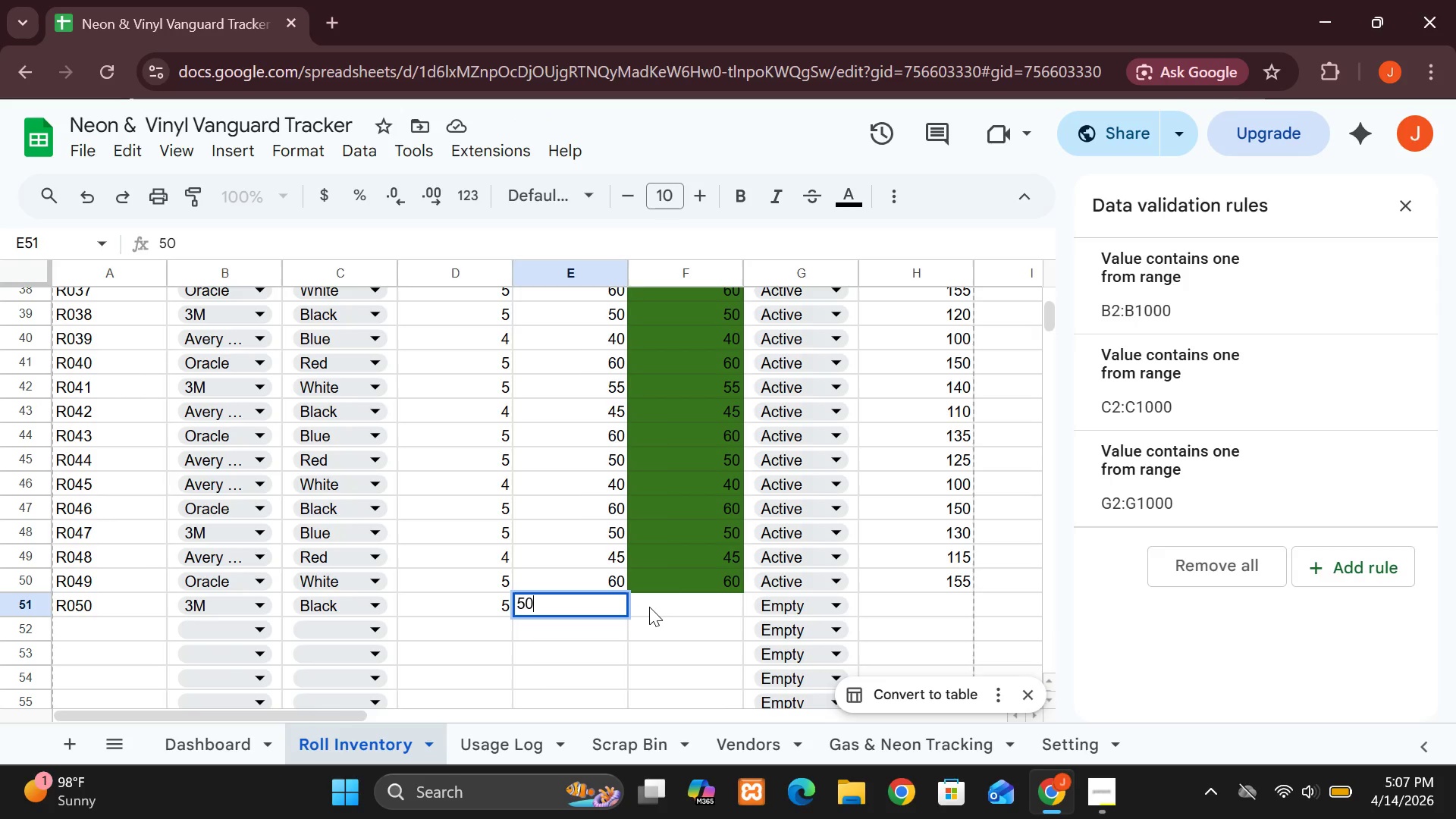 
left_click([657, 607])
 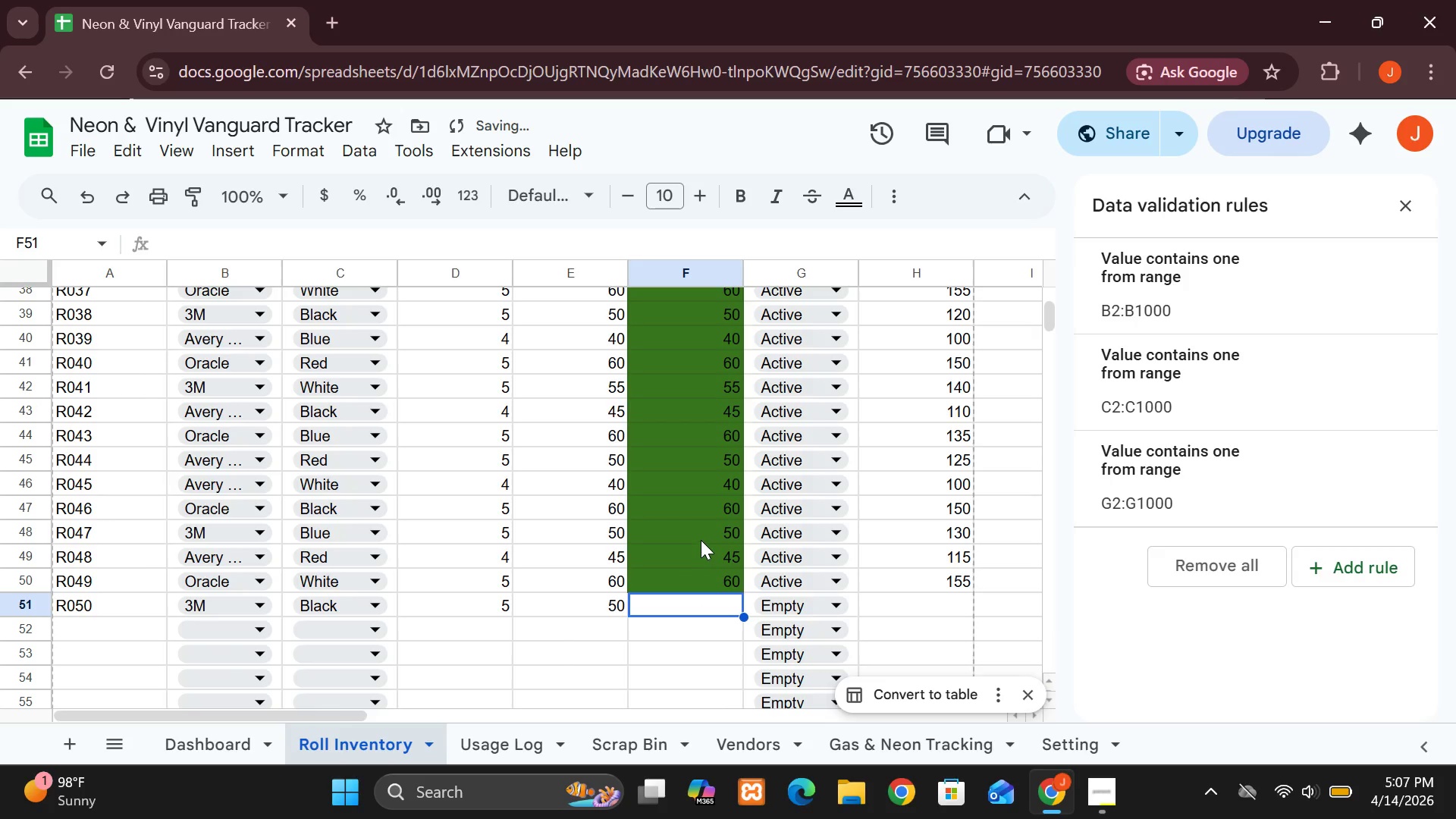 
left_click_drag(start_coordinate=[701, 539], to_coordinate=[726, 726])
 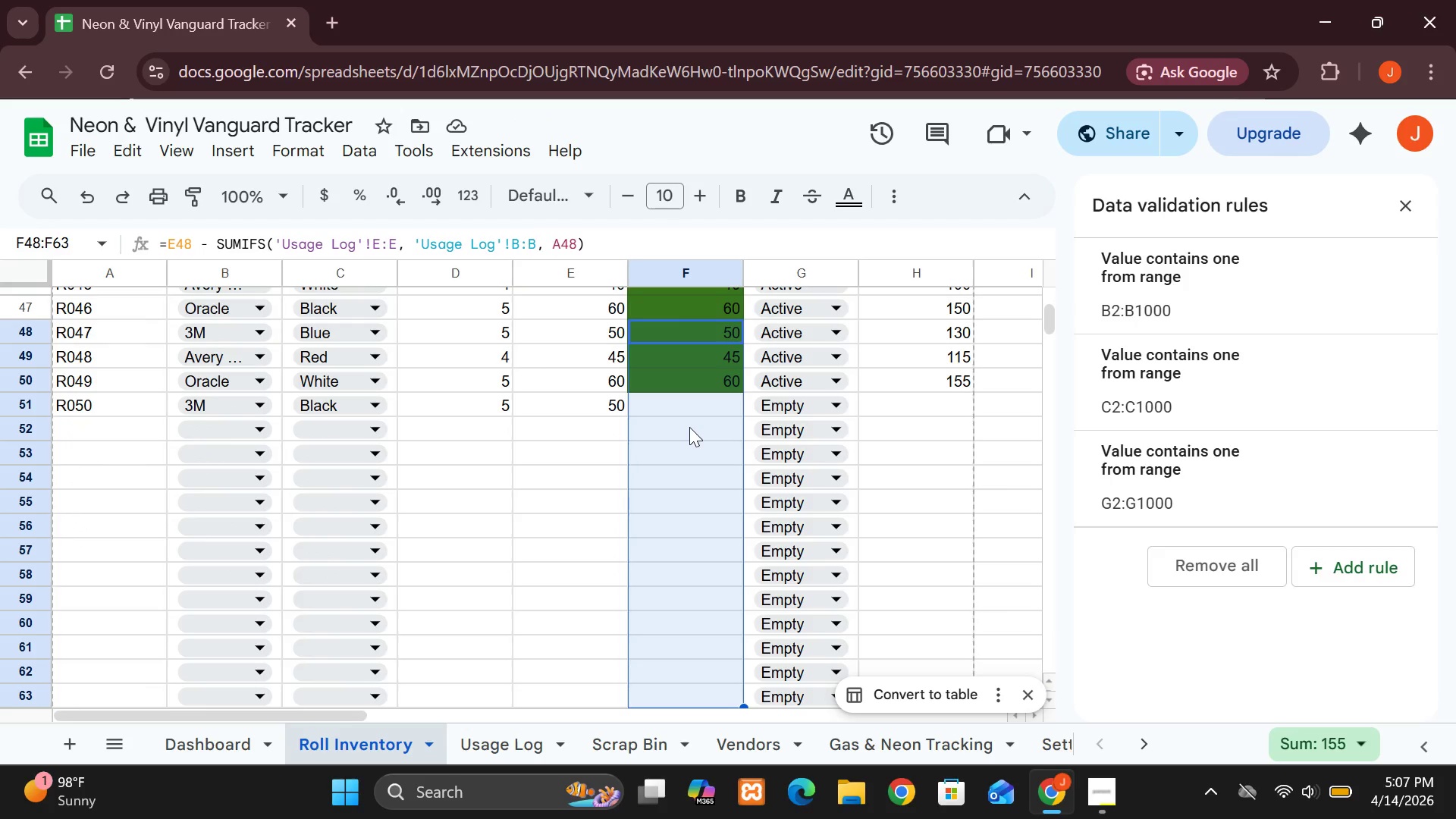 
left_click([689, 427])
 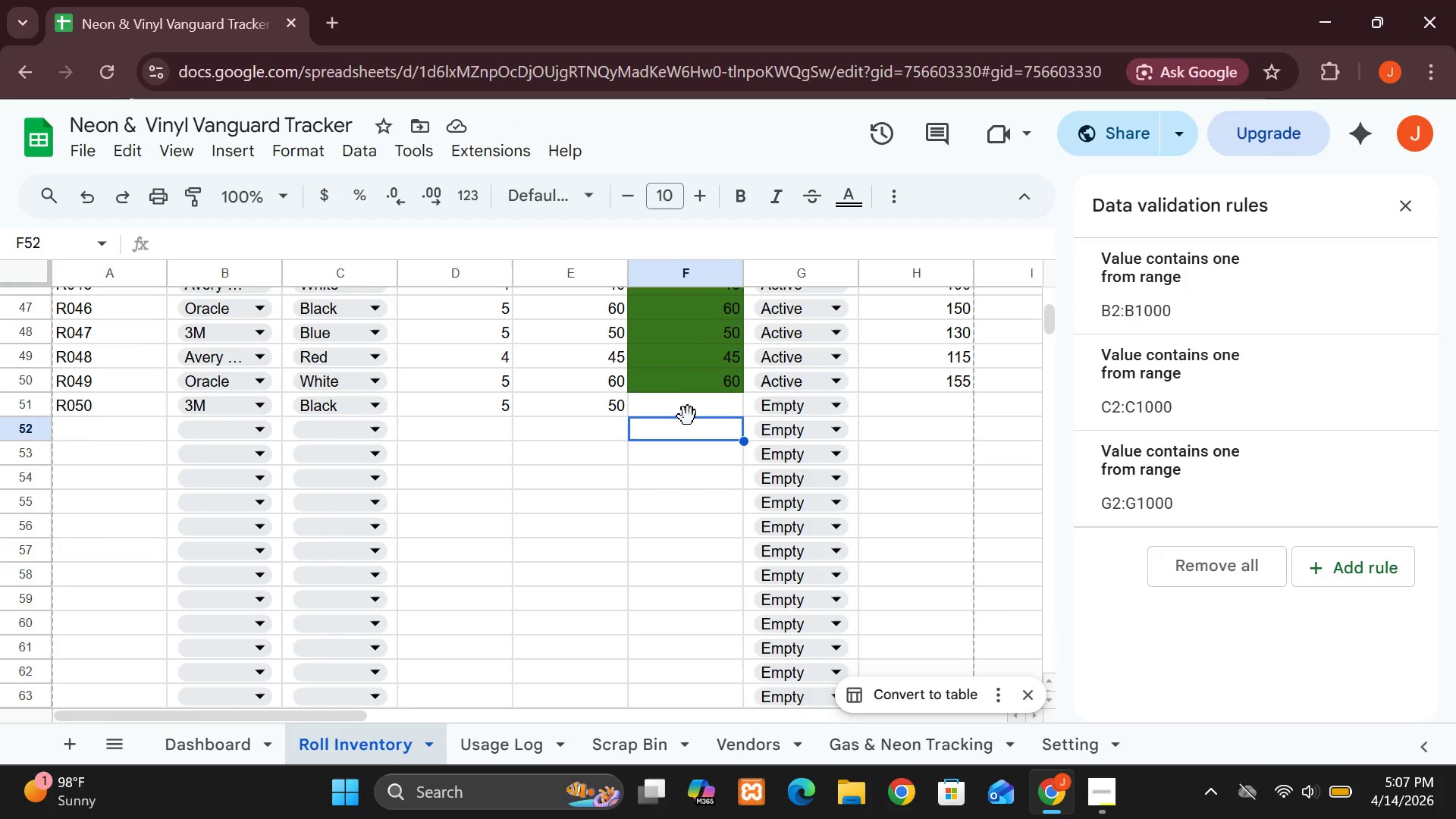 
left_click([688, 416])
 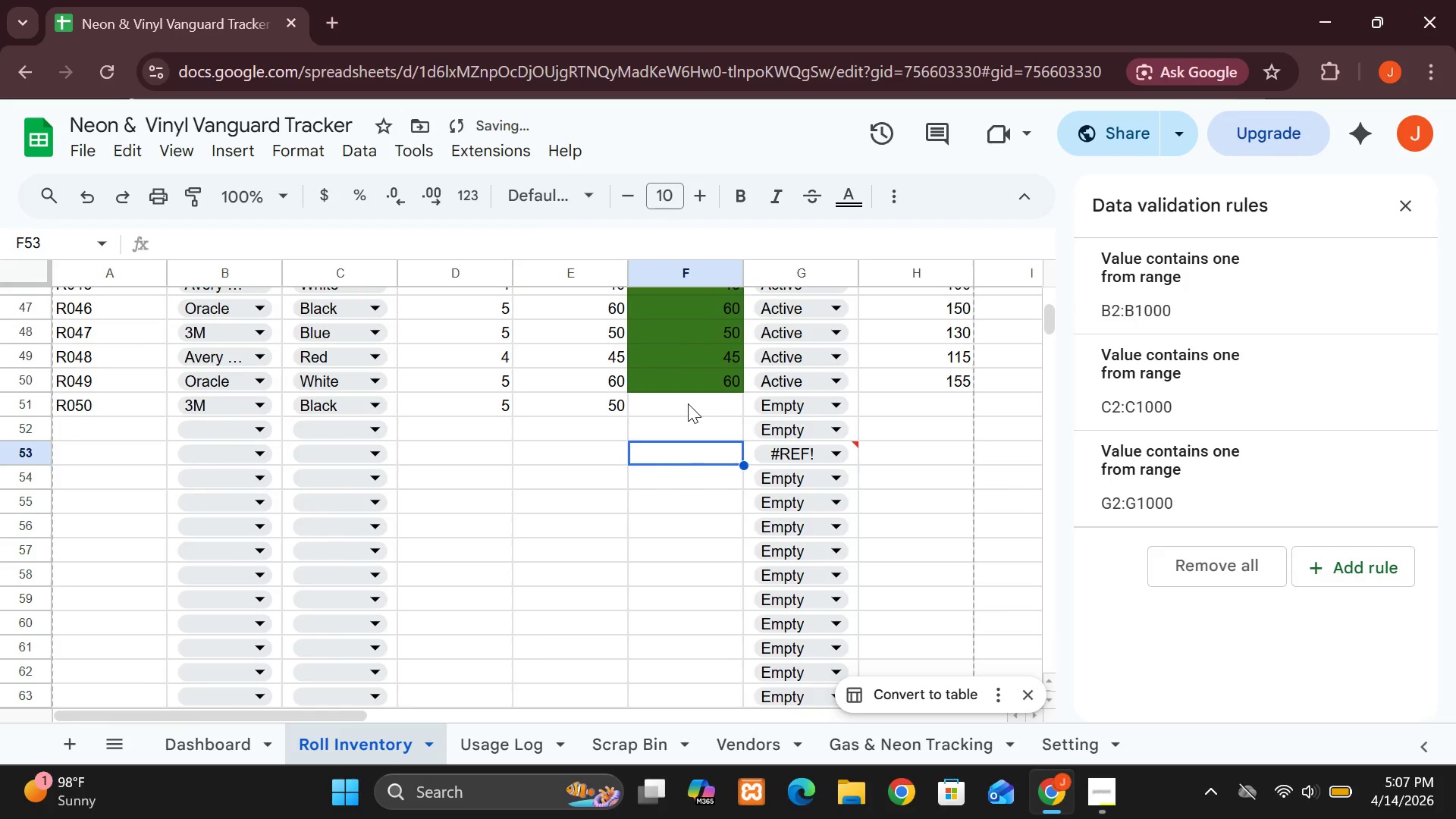 
left_click([688, 403])
 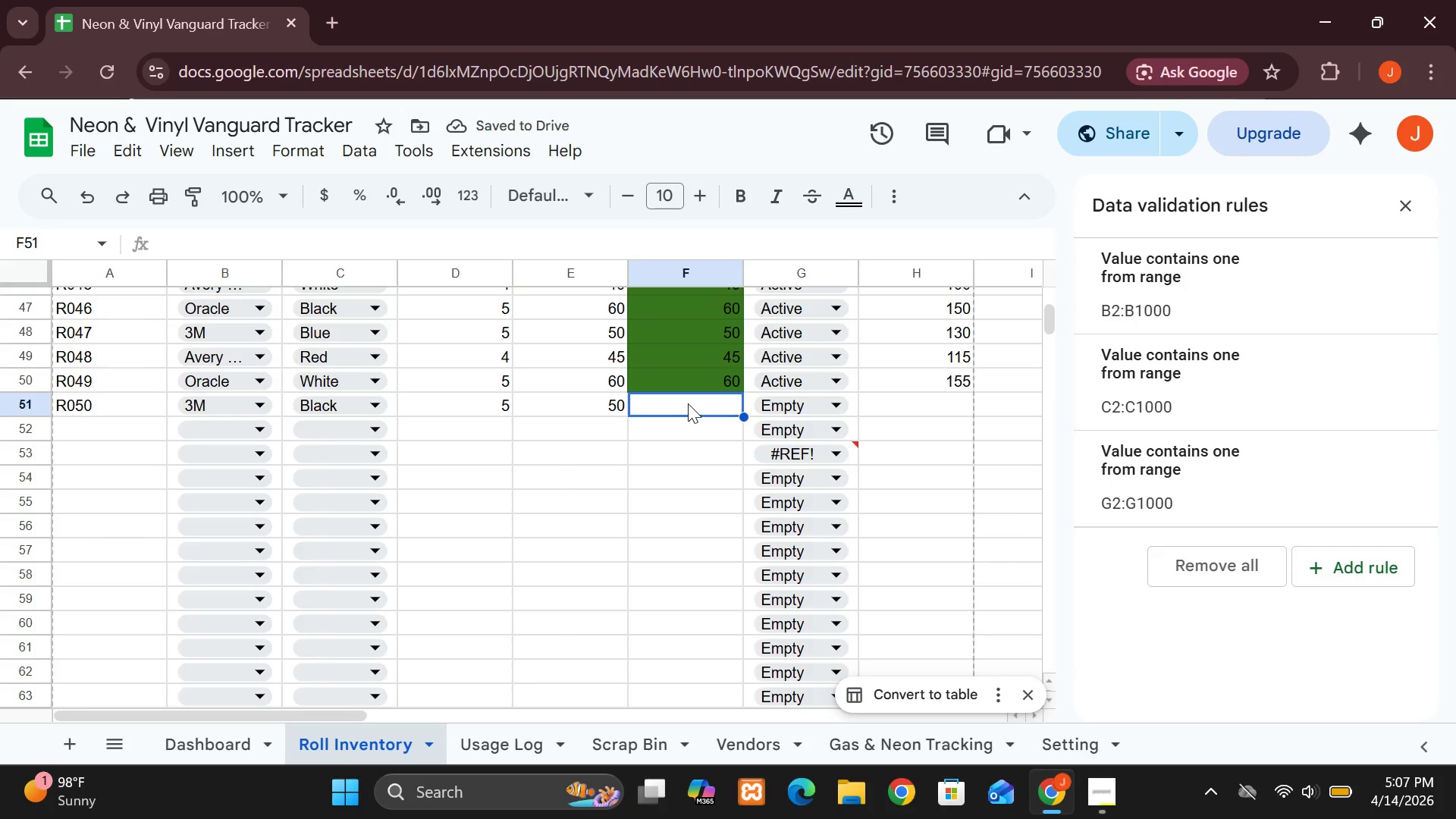 
type(50)
 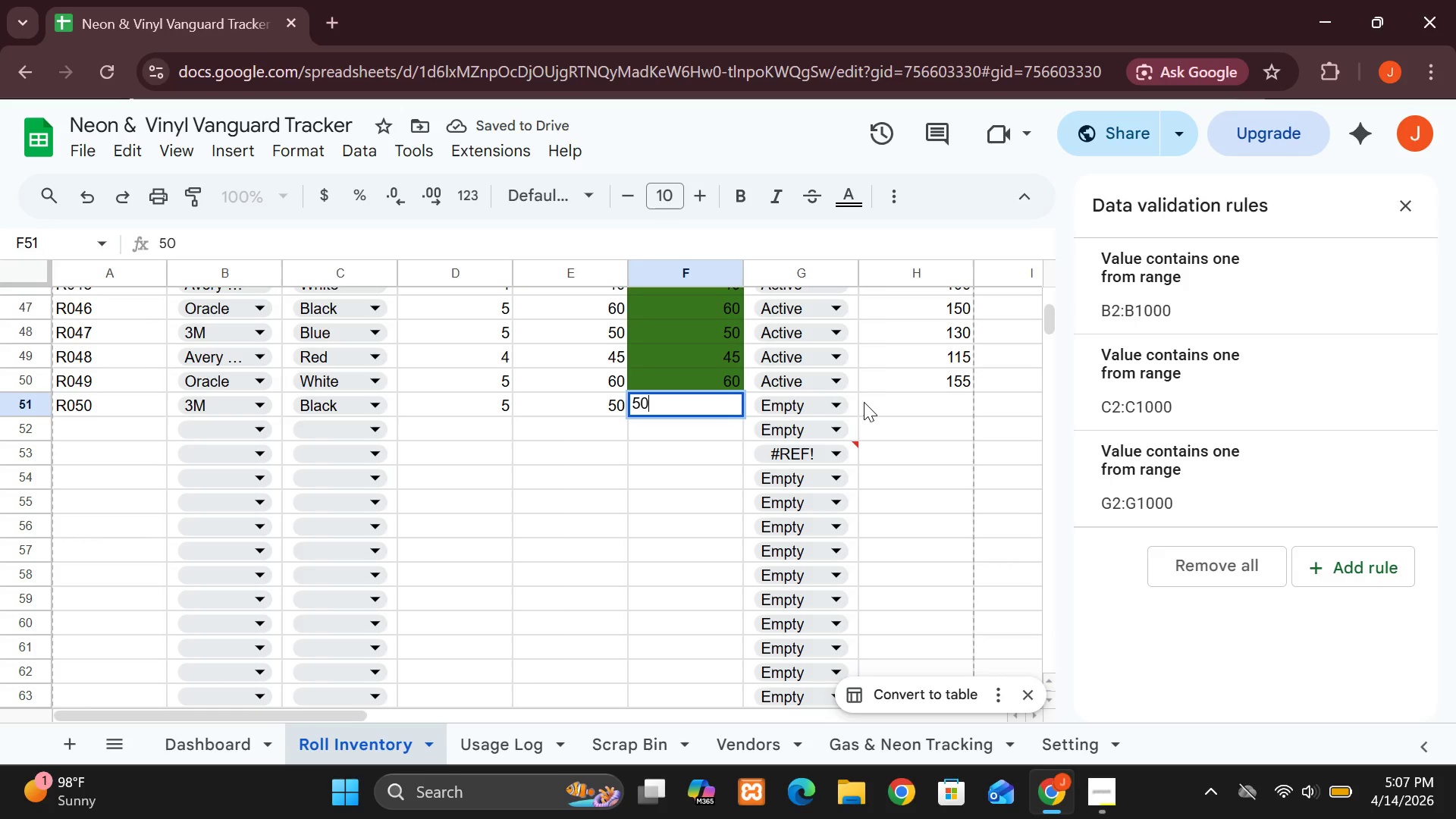 
left_click([868, 402])
 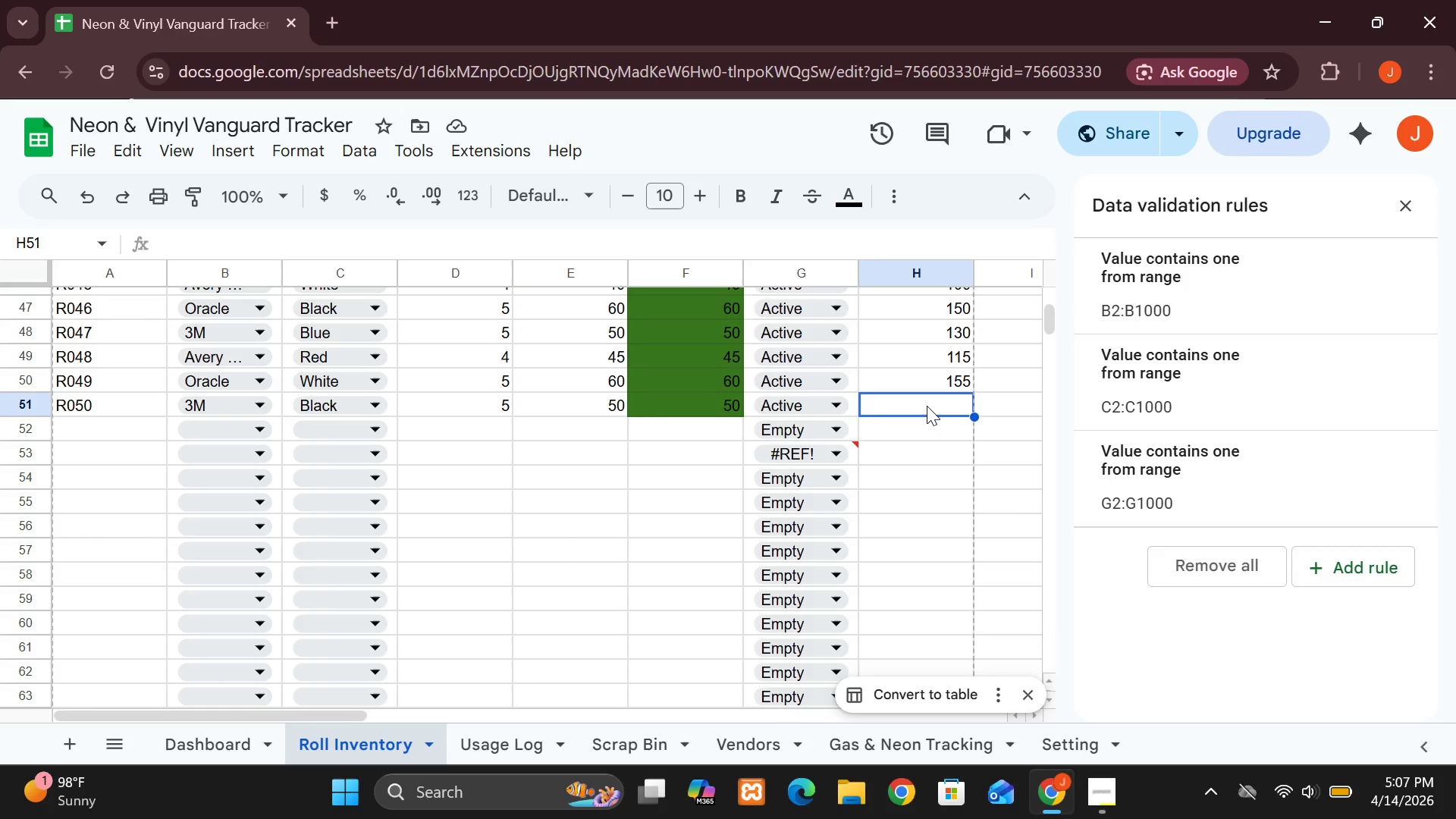 
wait(7.83)
 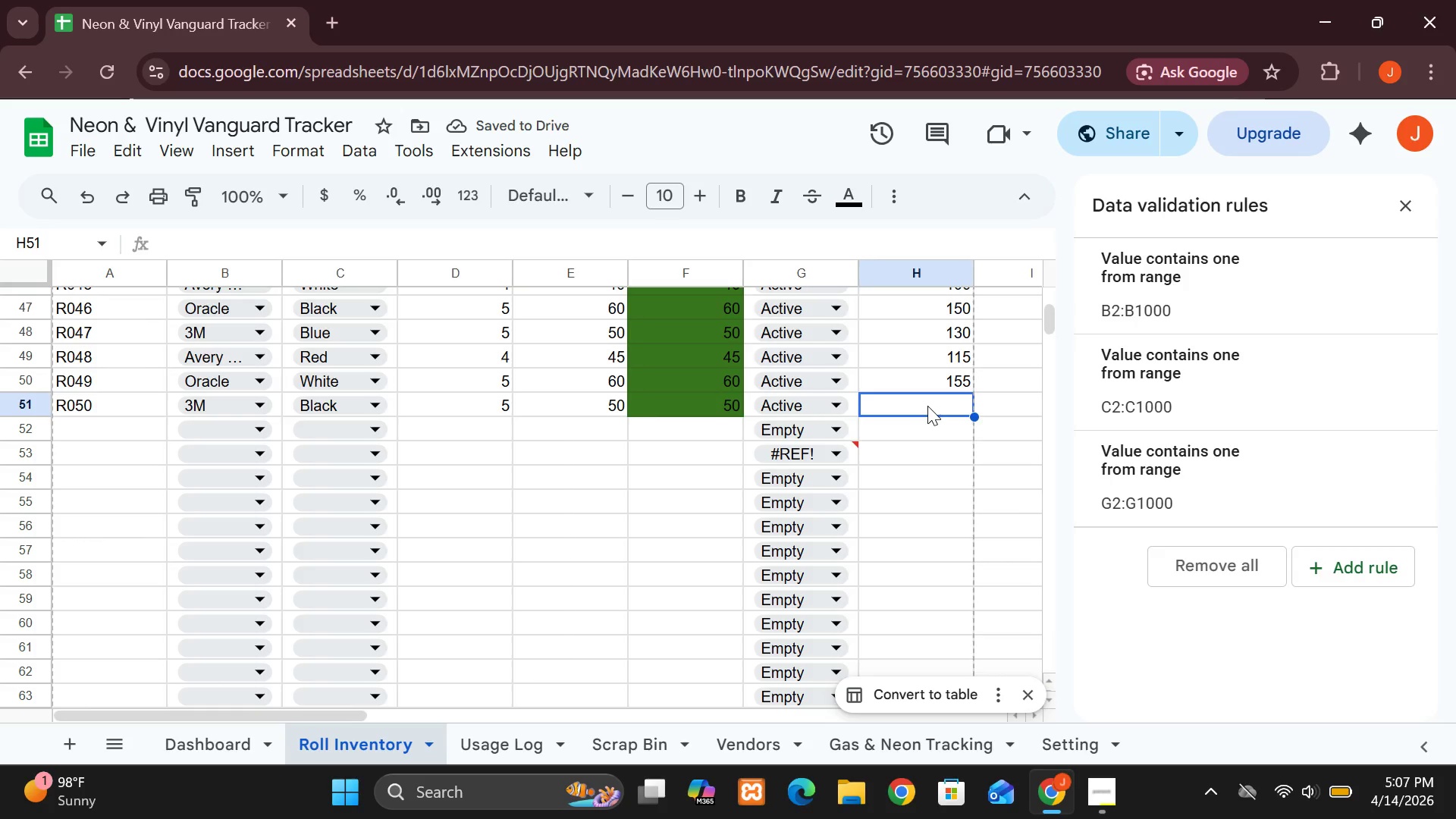 
type(120)
 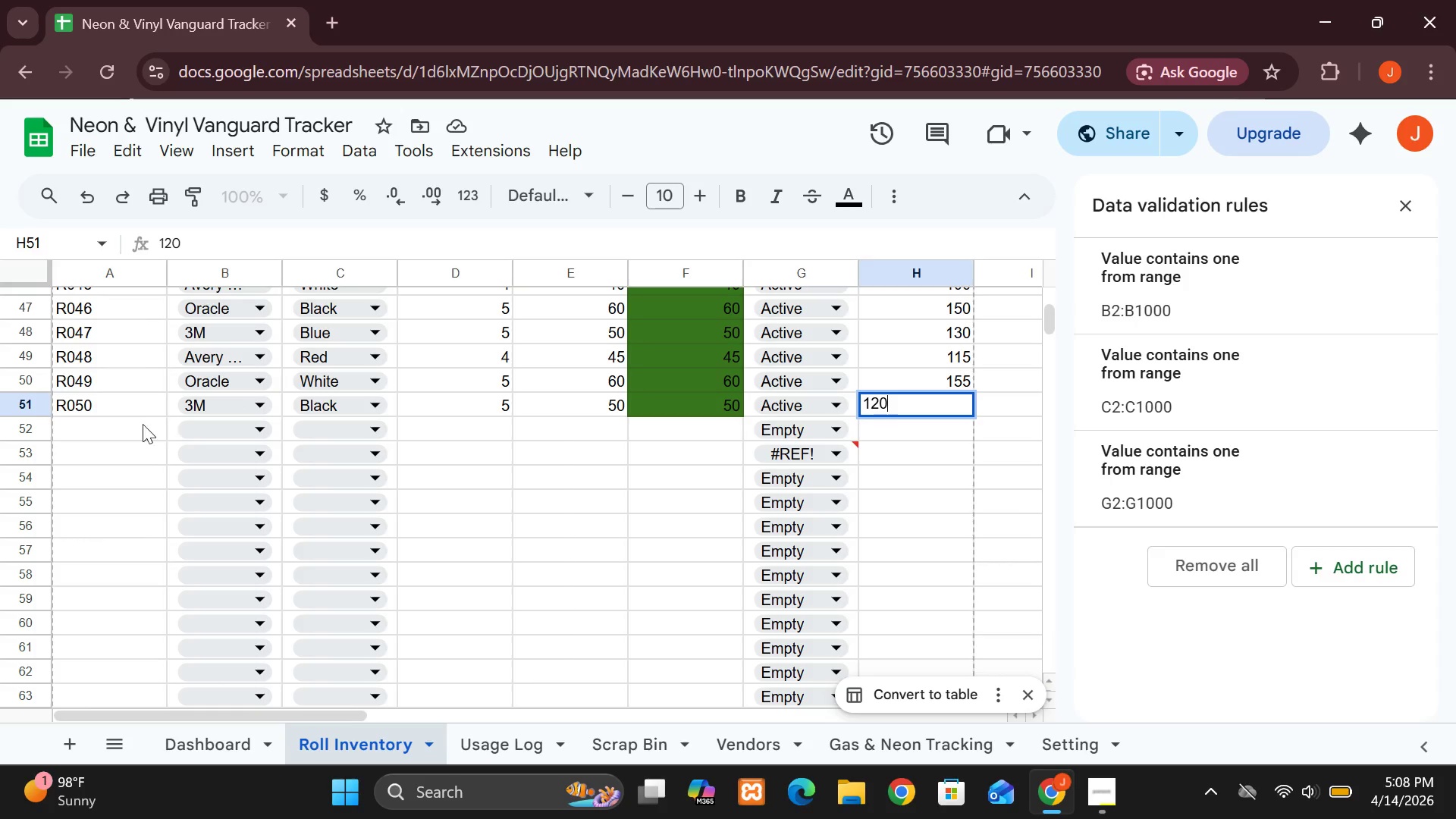 
left_click([139, 425])
 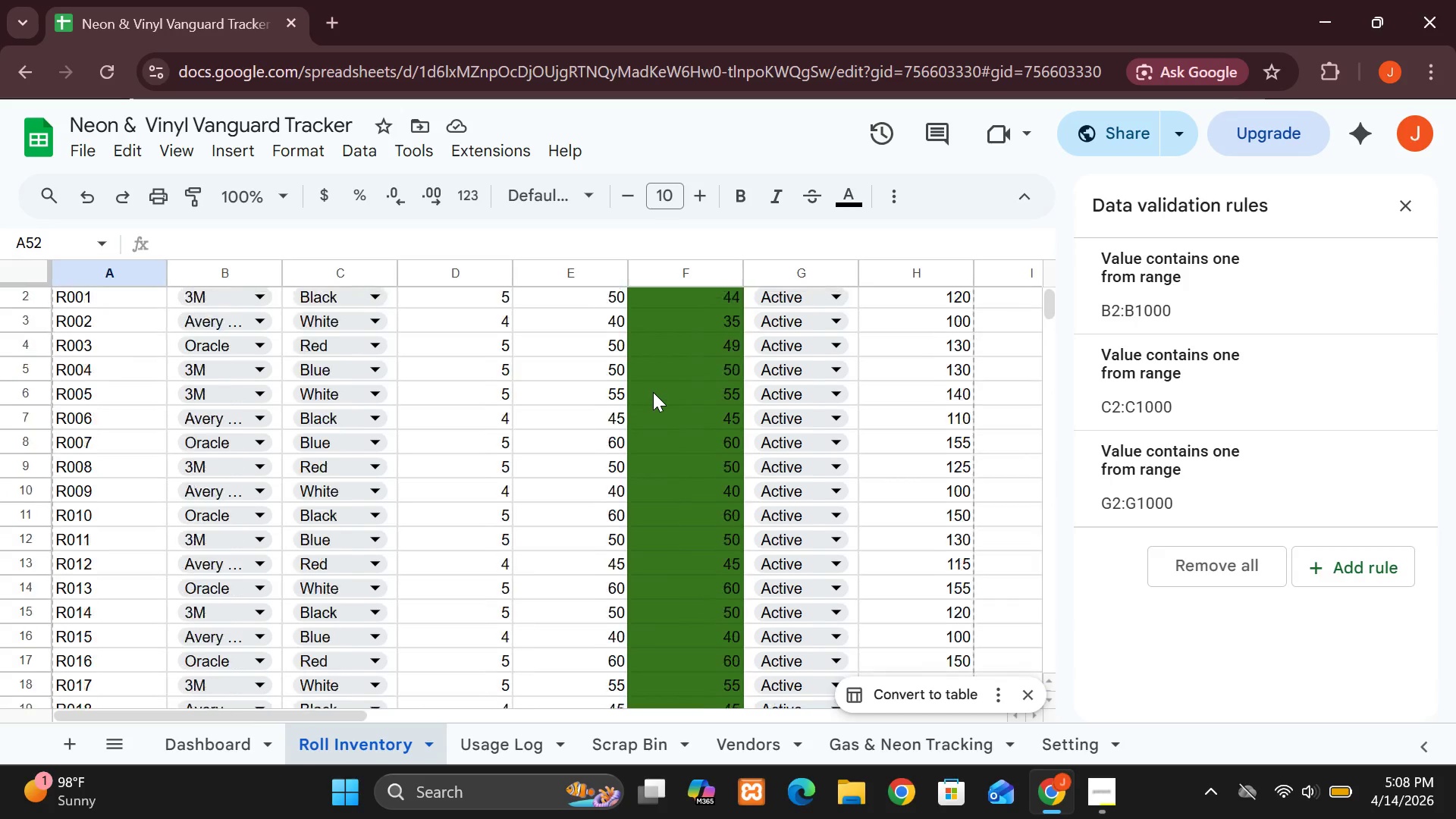 
wait(39.17)
 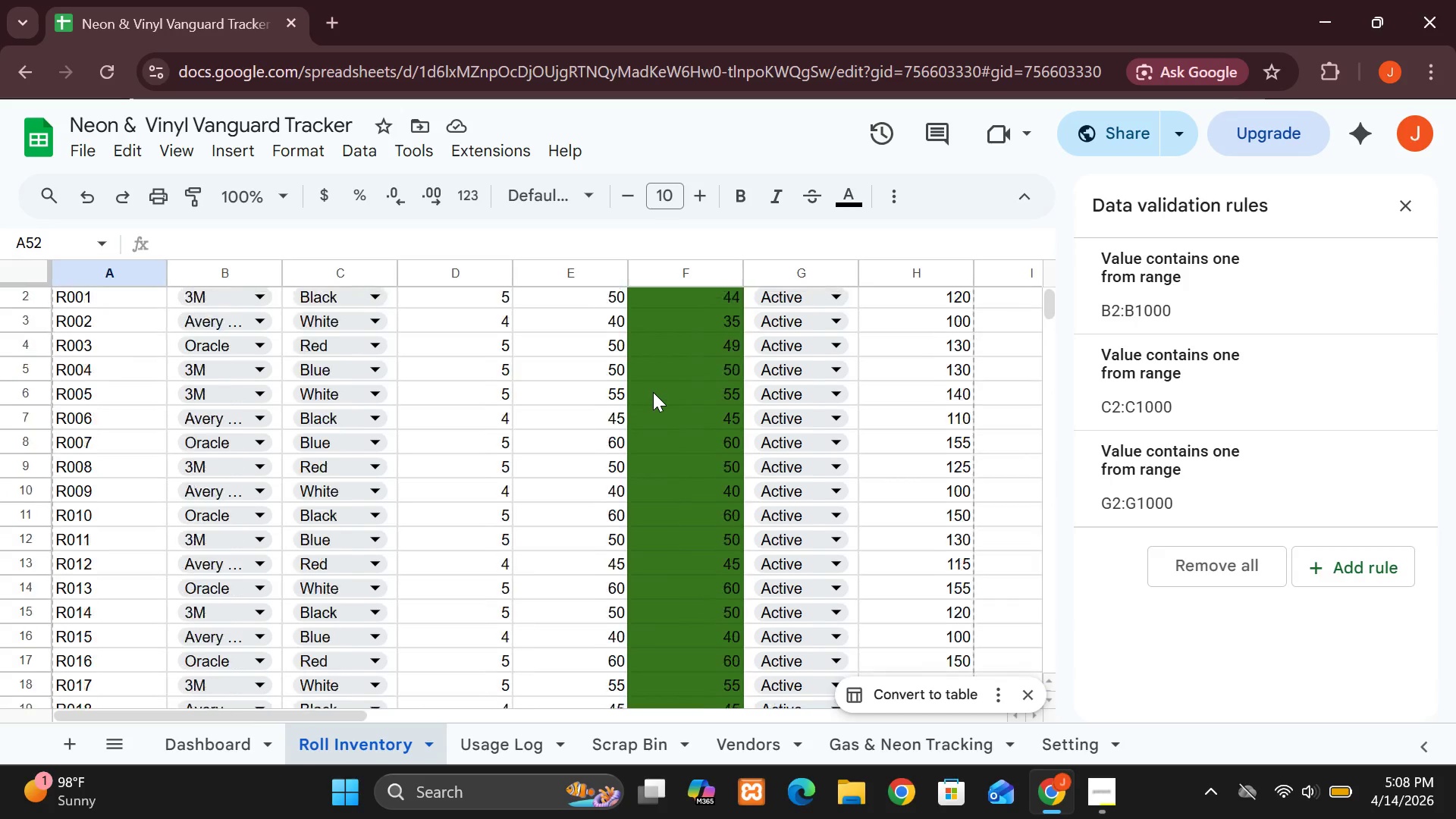 
left_click([1334, 282])
 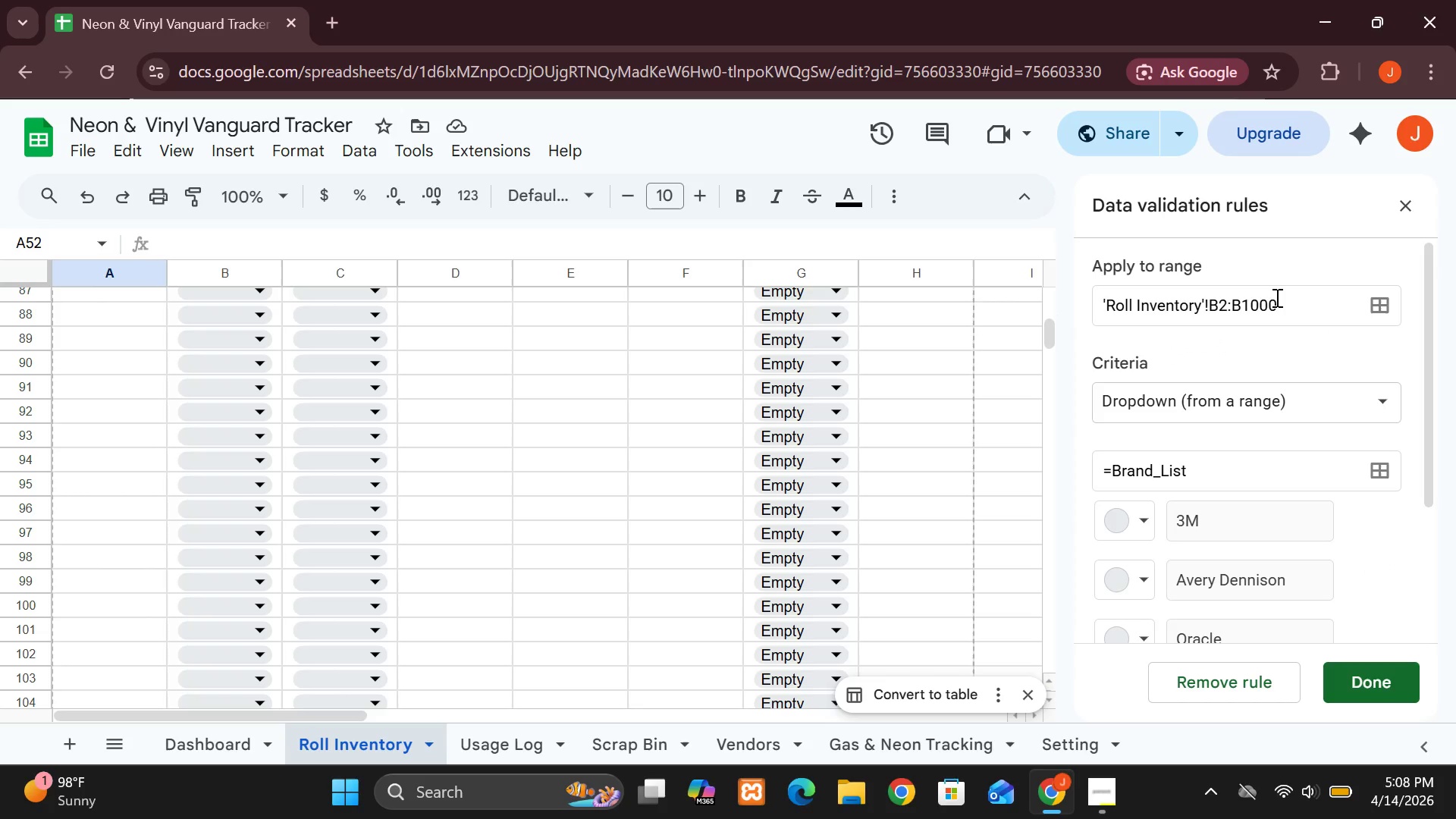 
left_click([1276, 300])
 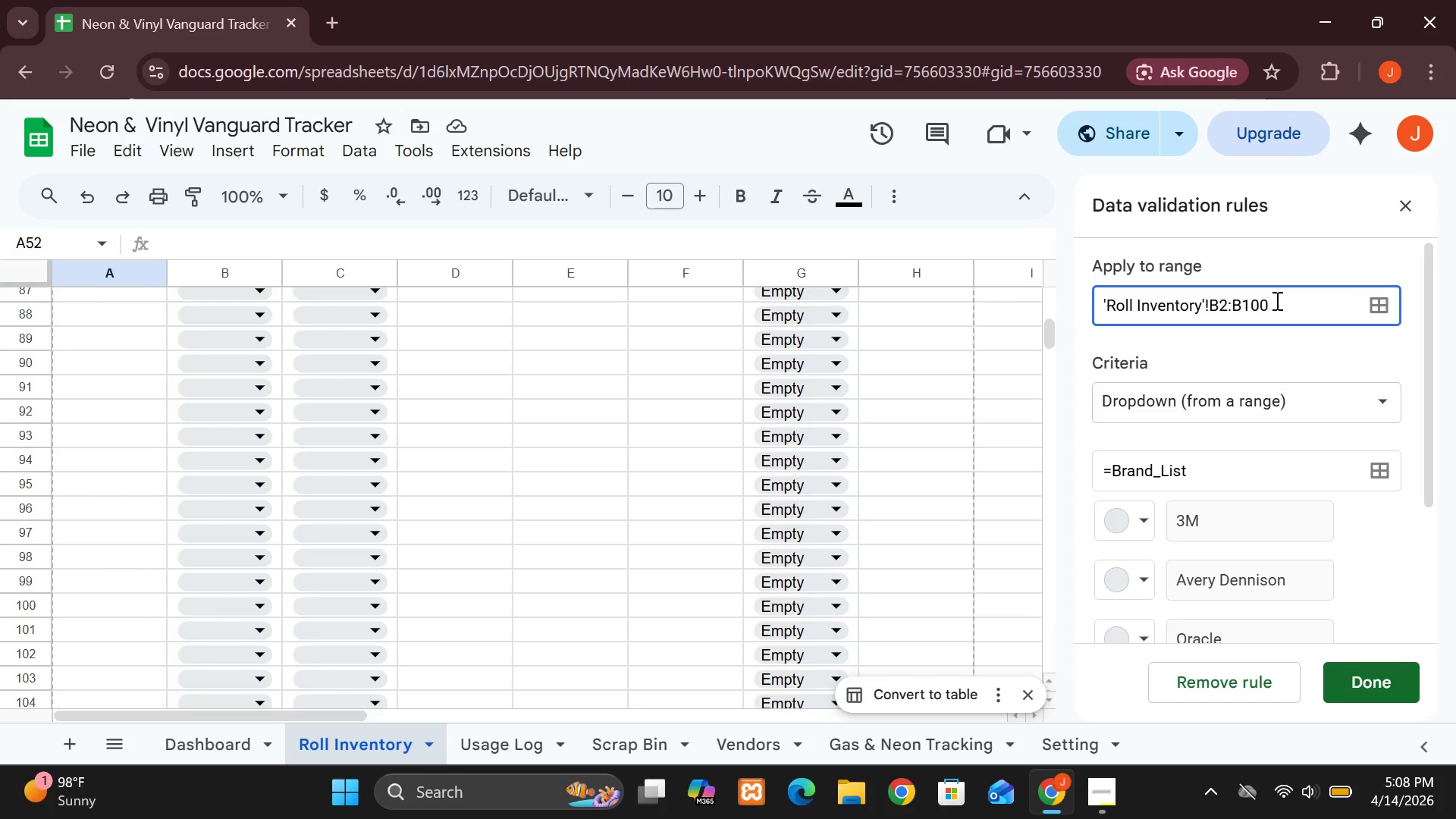 
key(Backspace)
key(Backspace)
key(Backspace)
key(Backspace)
type(50)
 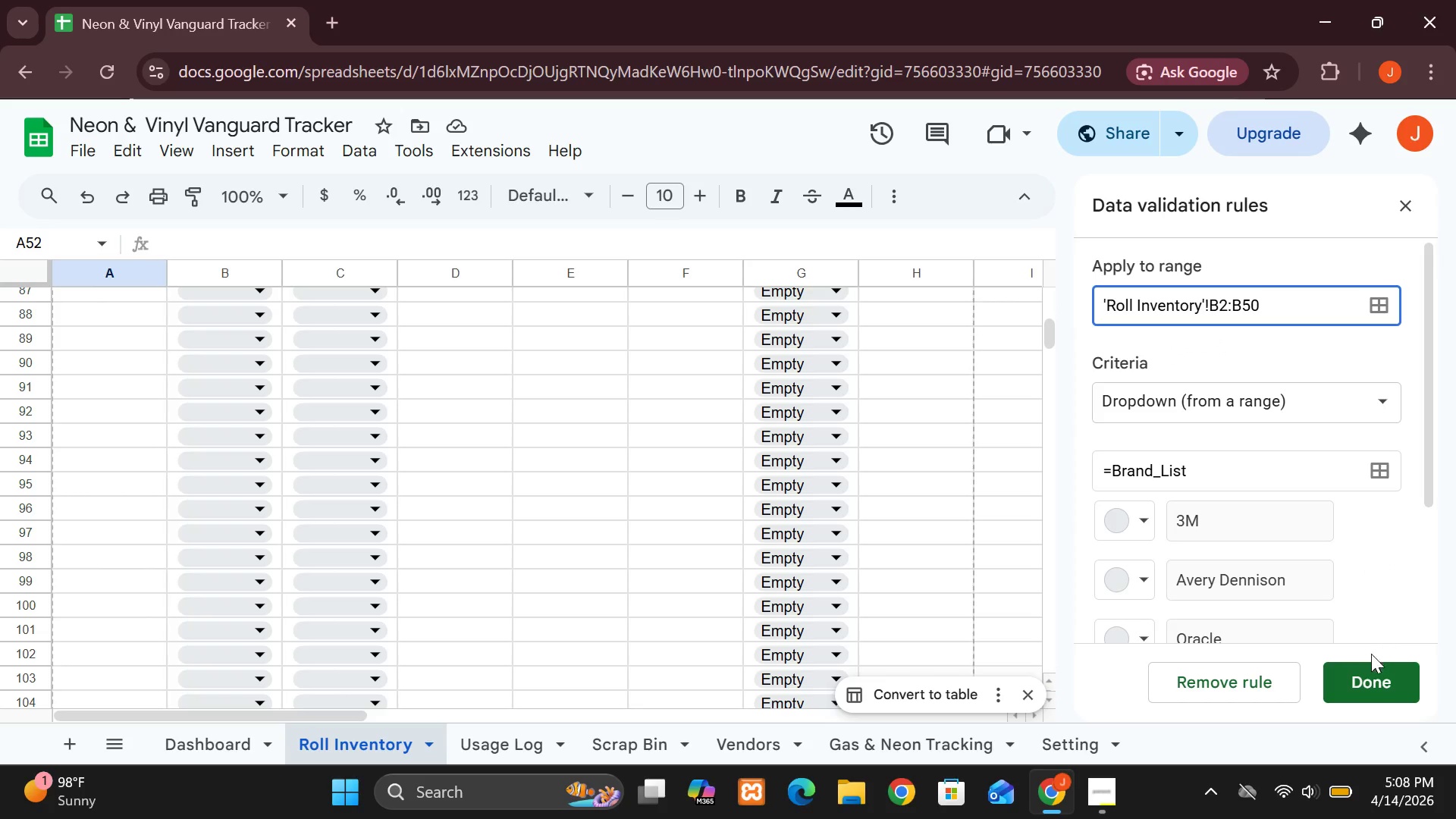 
left_click([1368, 675])
 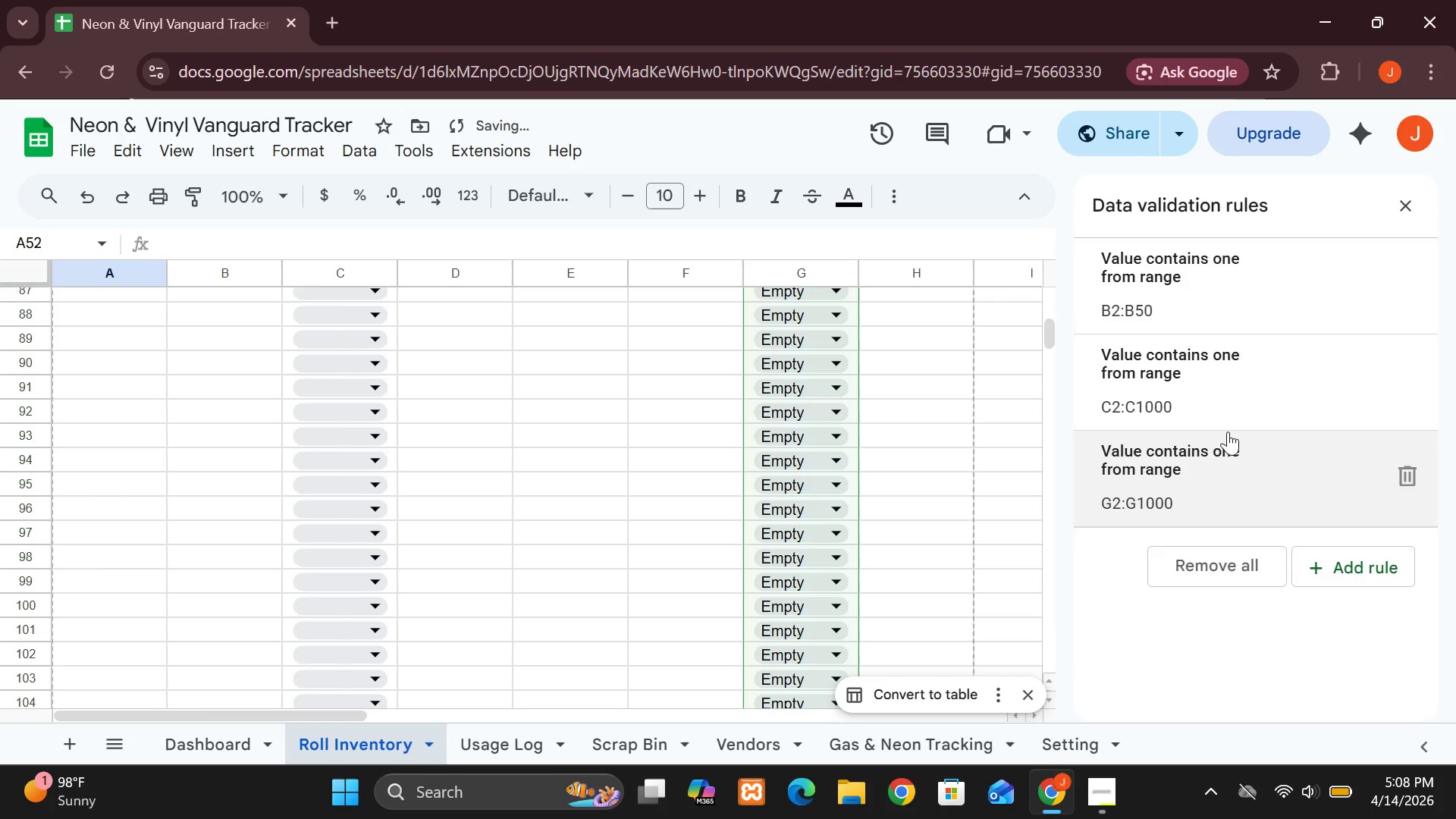 
left_click([1228, 428])
 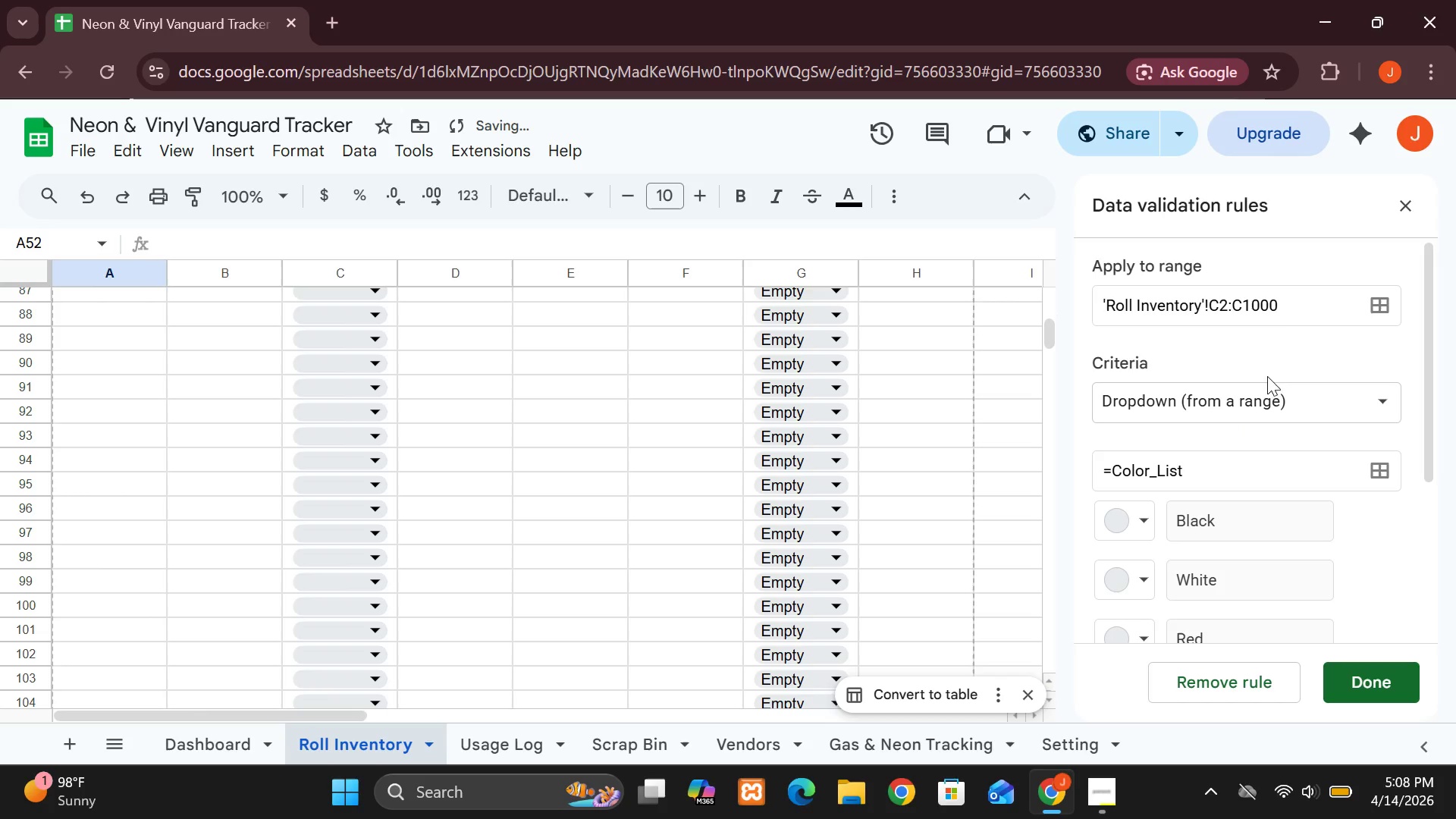 
left_click([1285, 303])
 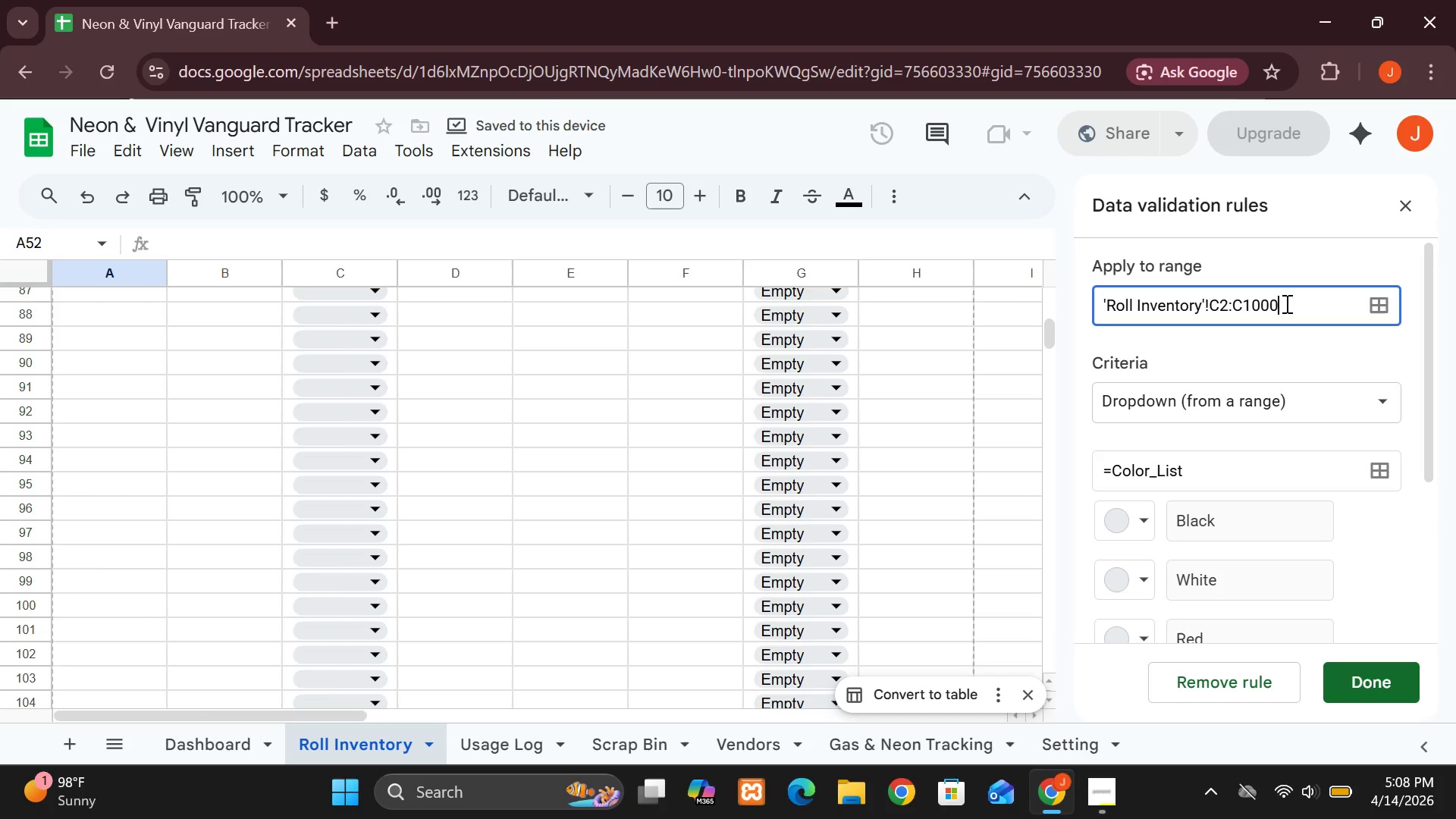 
key(Backspace)
key(Backspace)
key(Backspace)
key(Backspace)
type(50)
 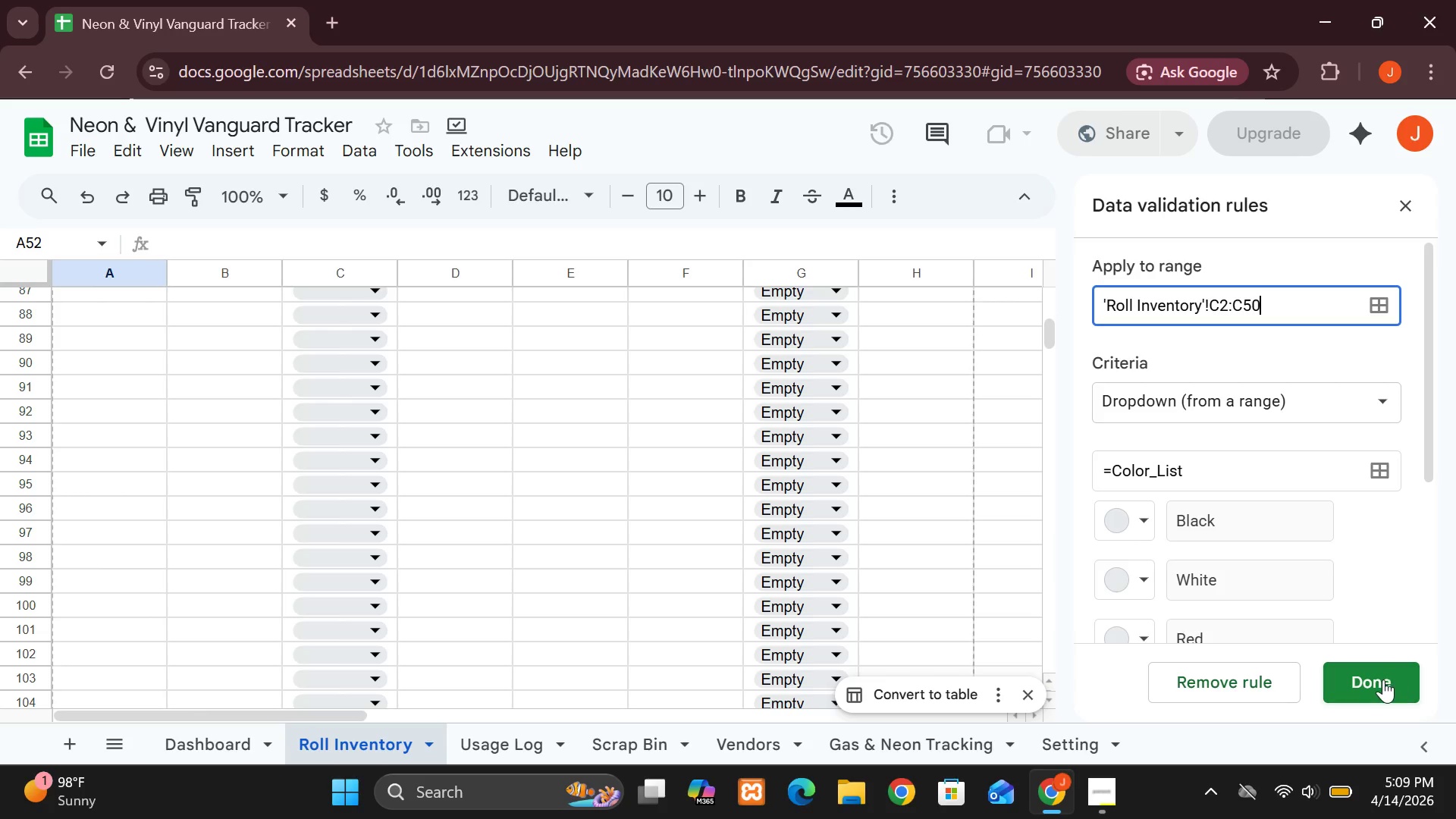 
left_click([1383, 679])
 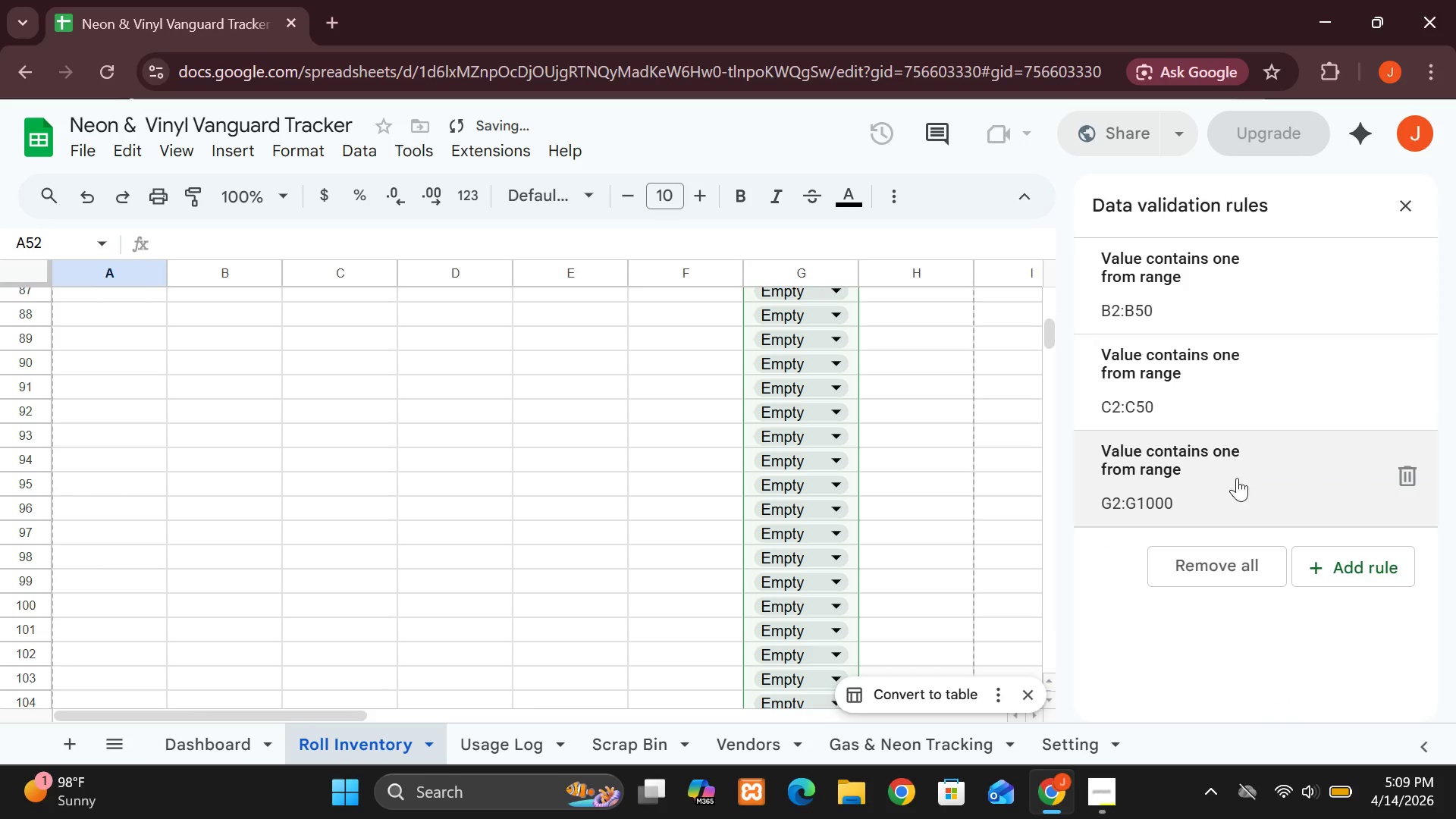 
left_click([1239, 491])
 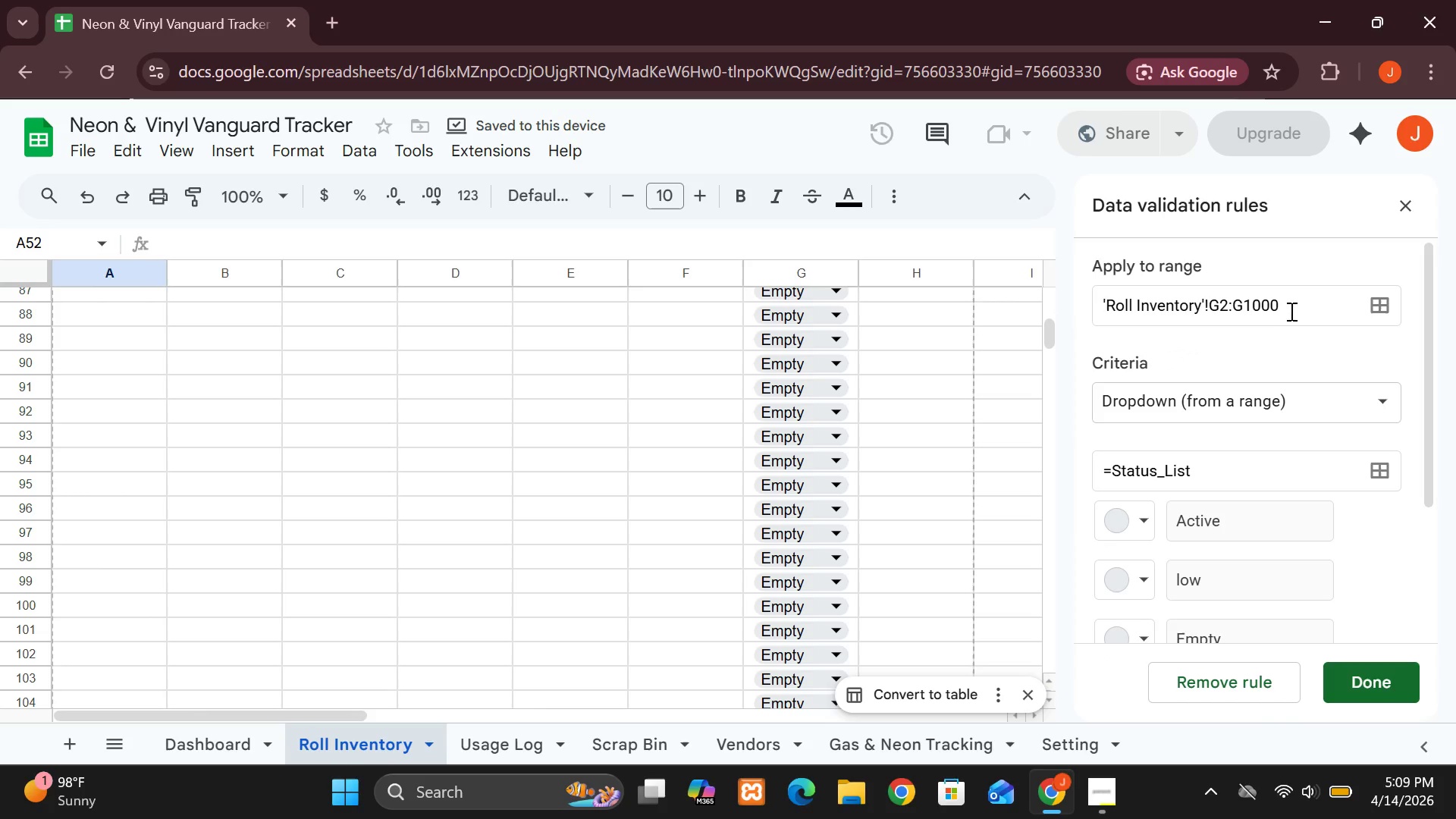 
left_click([1292, 306])
 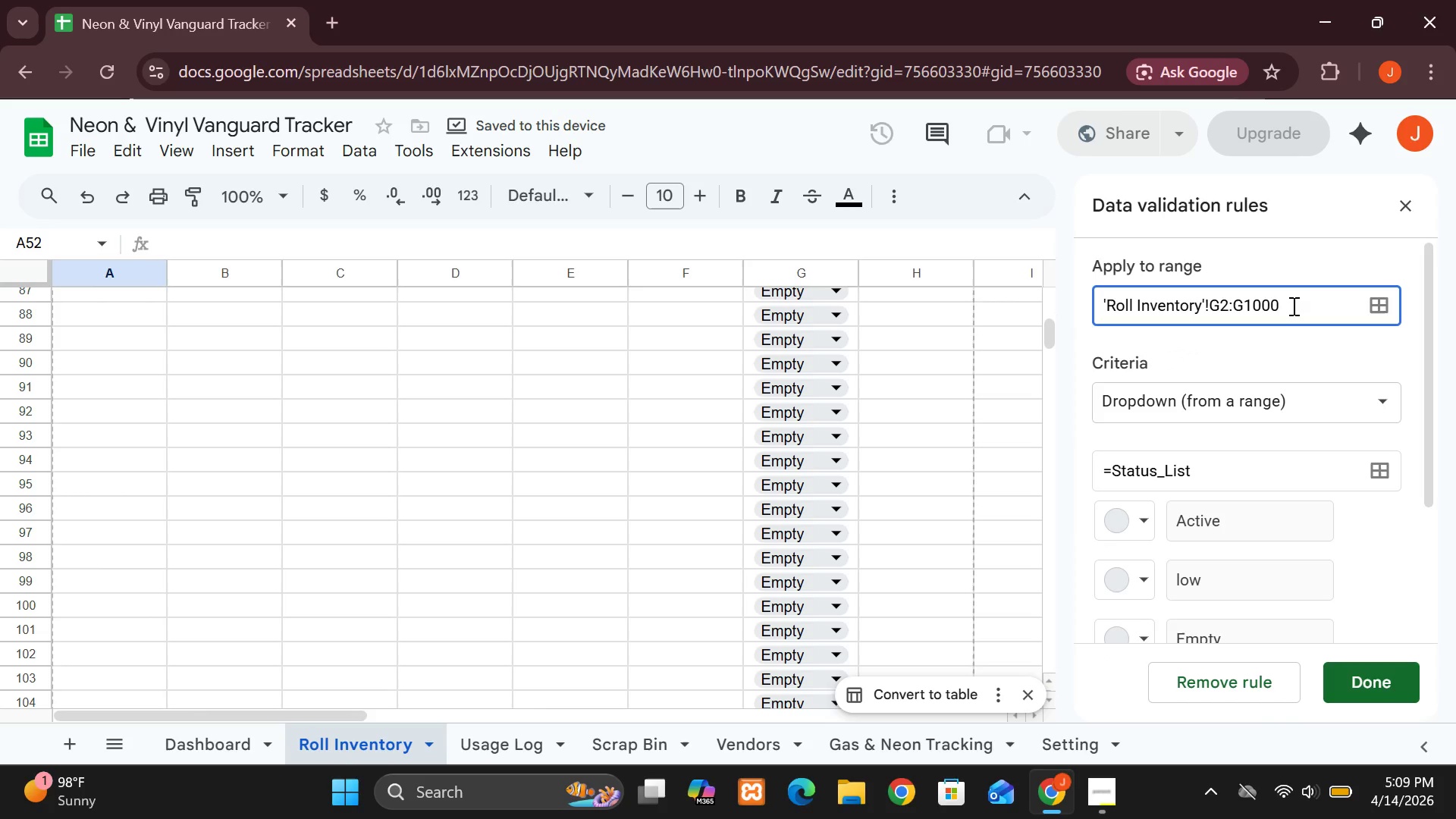 
key(Backspace)
key(Backspace)
key(Backspace)
key(Backspace)
type(50)
 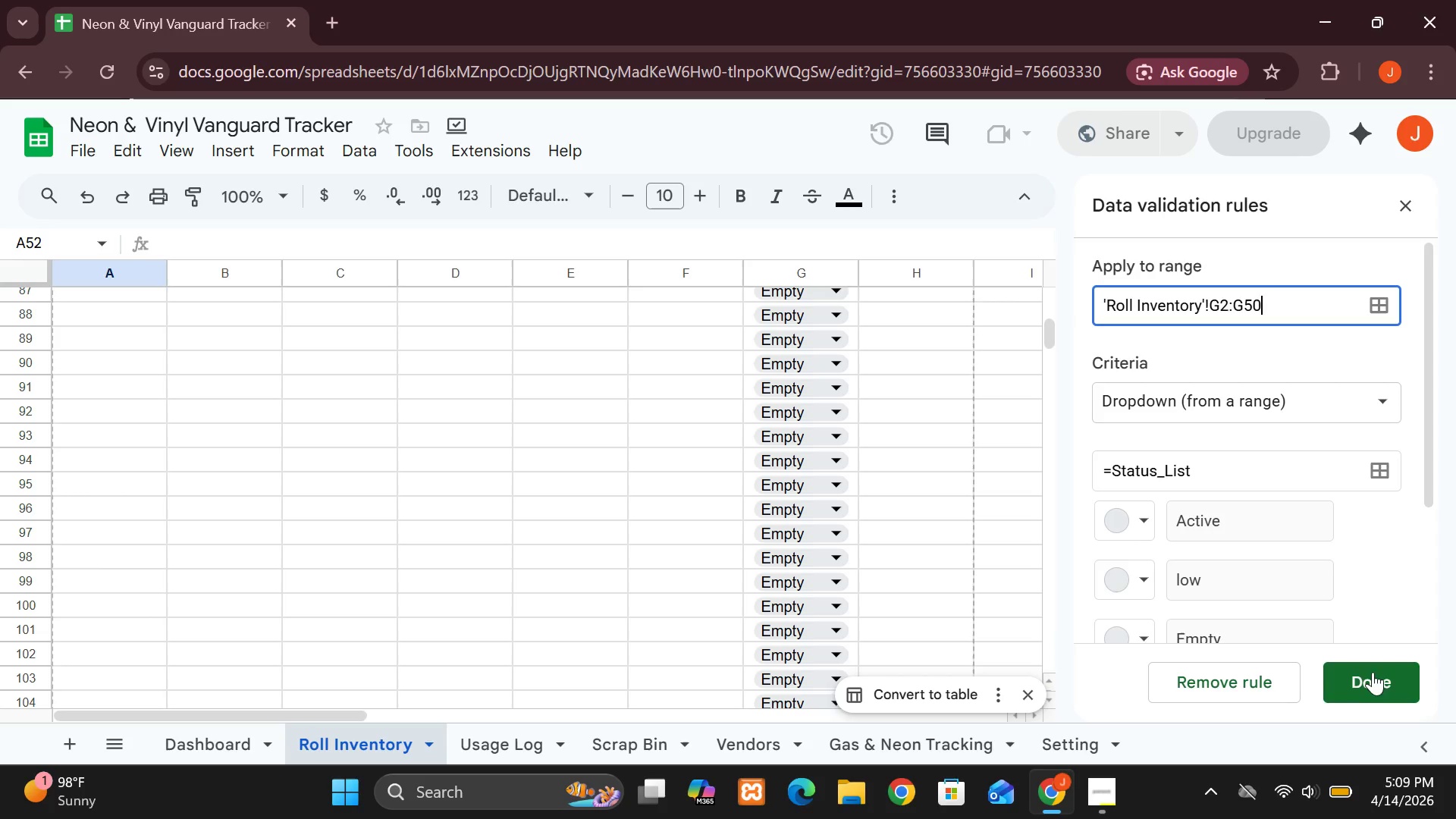 
left_click([1367, 682])
 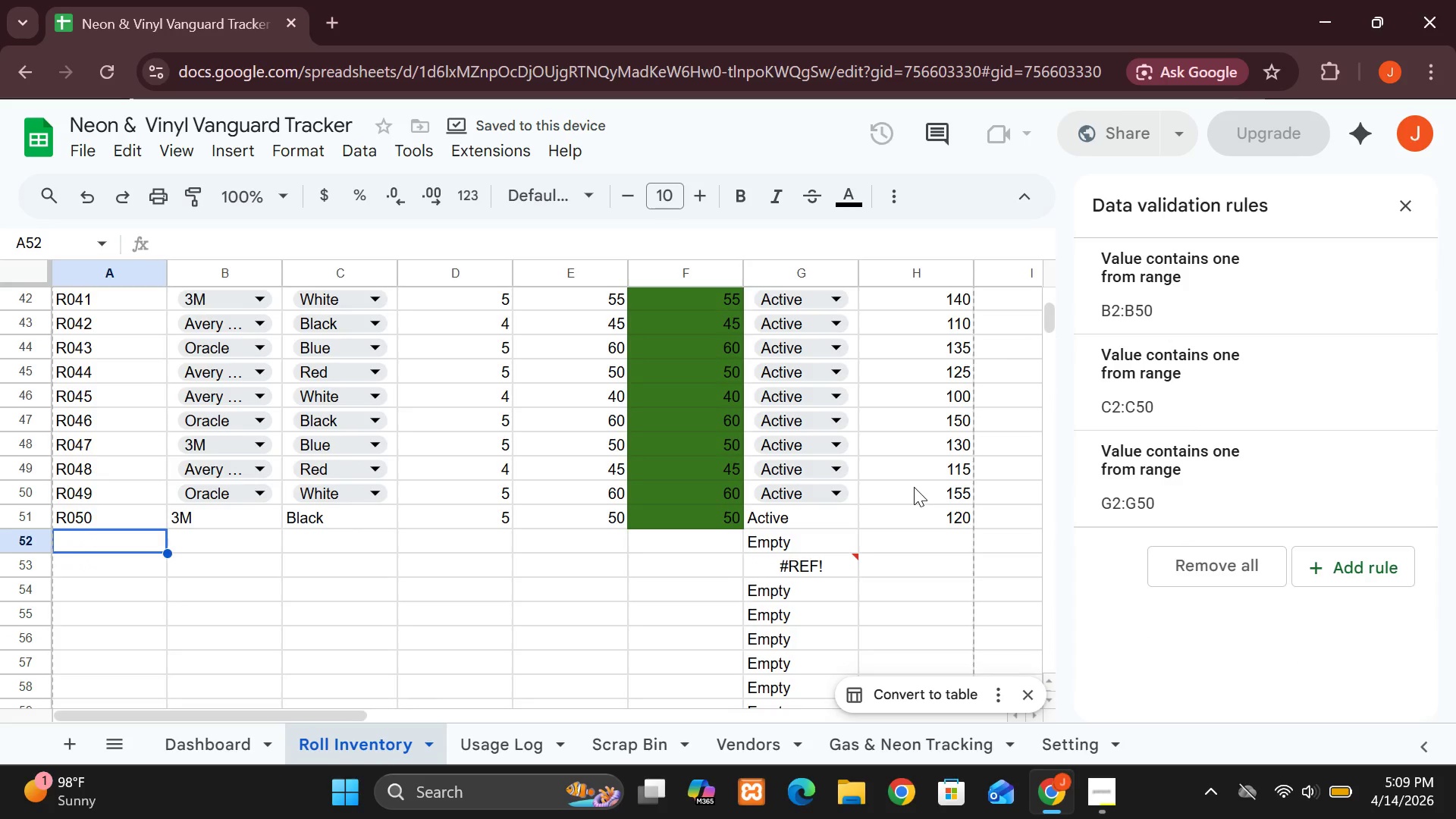 
wait(5.08)
 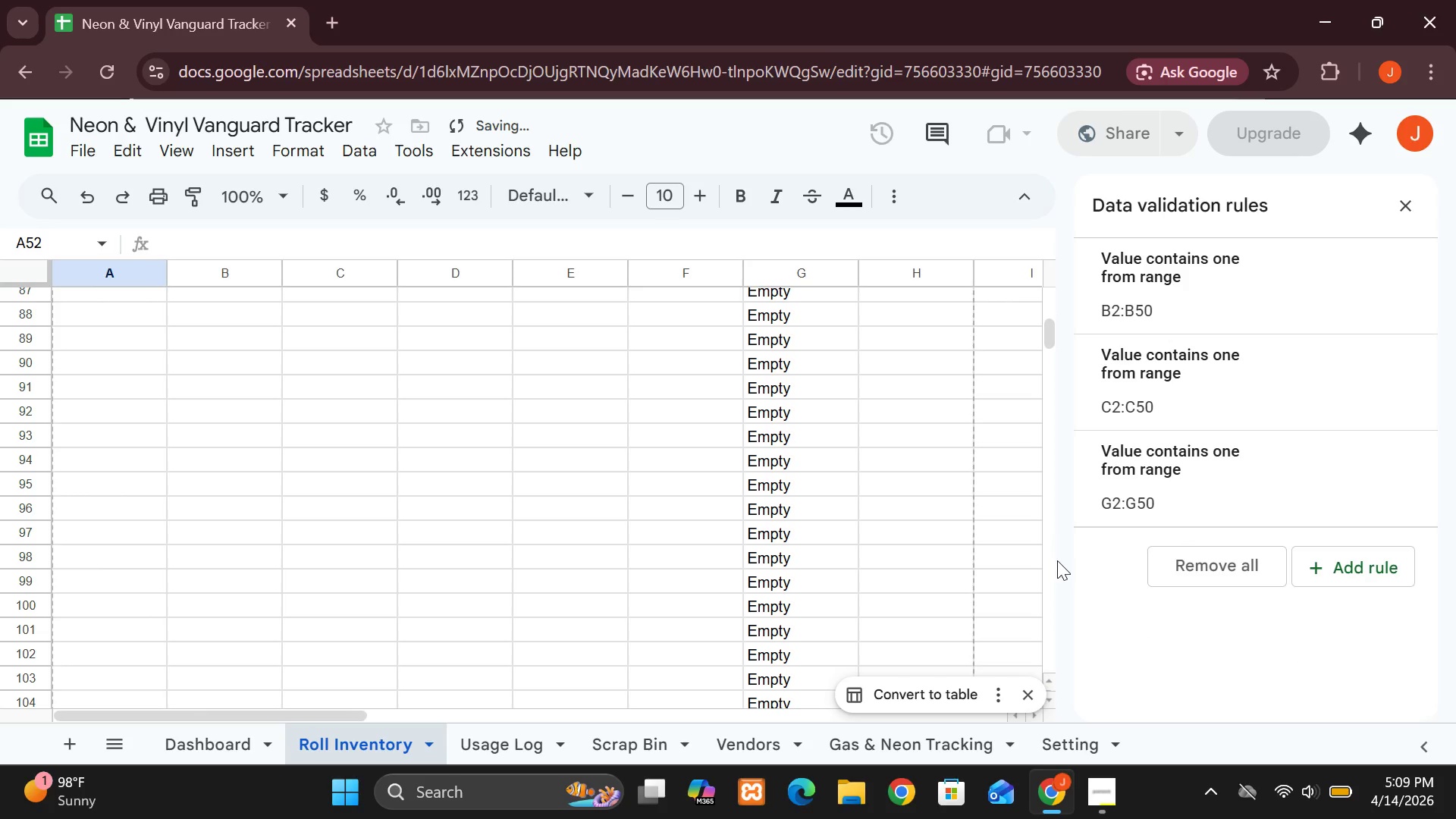 
left_click([830, 564])
 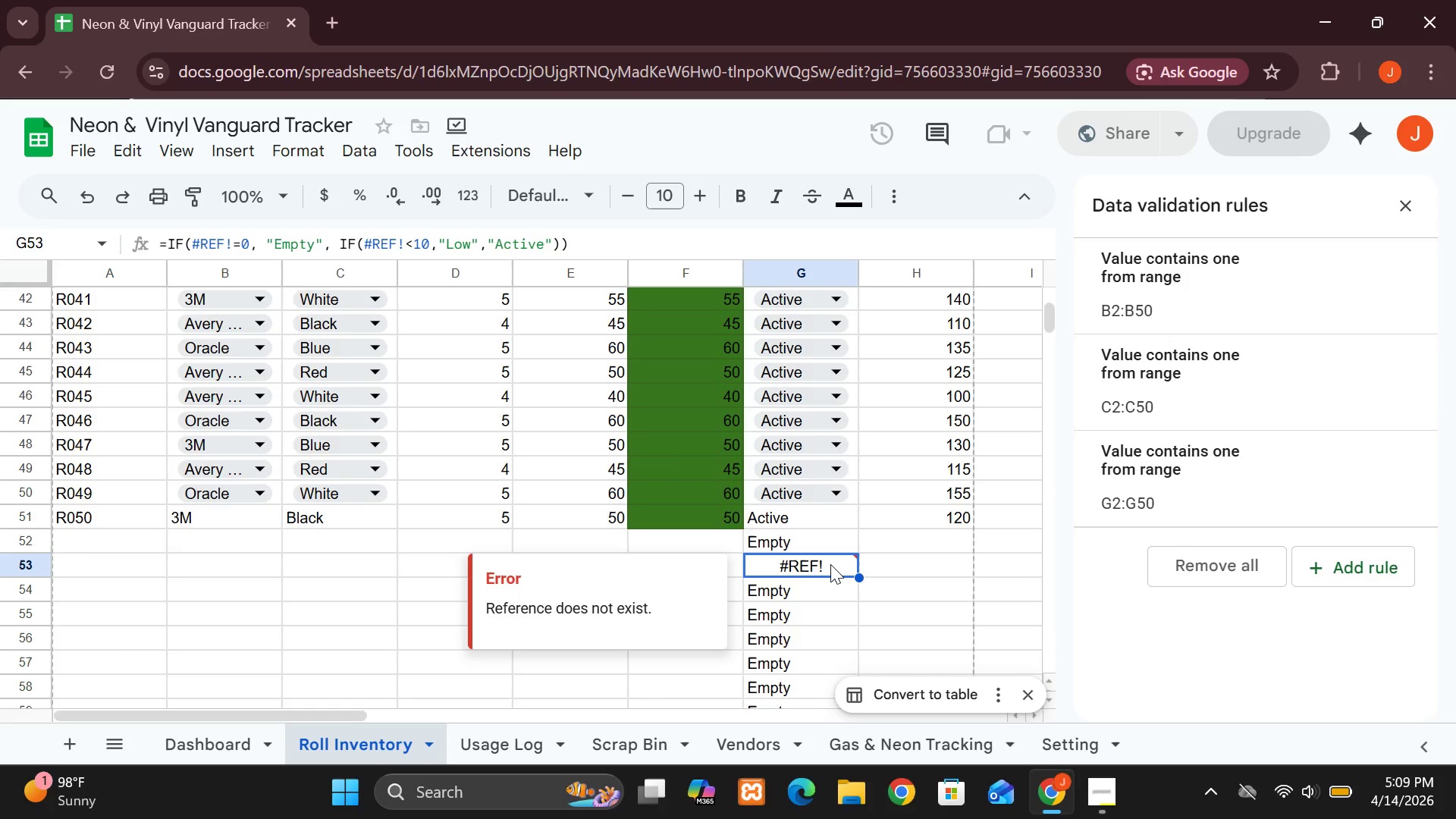 
left_click([830, 564])
 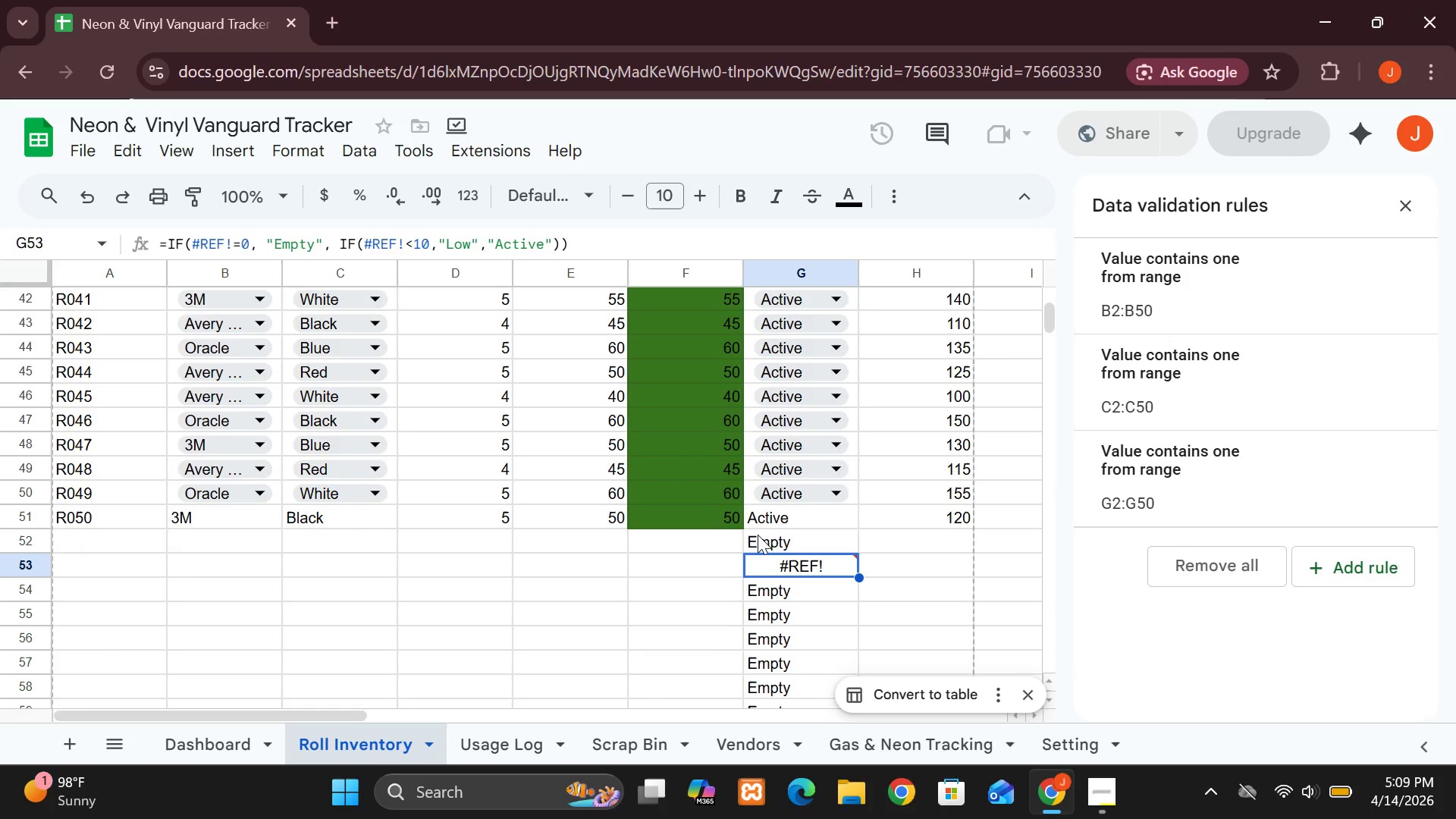 
double_click([758, 535])
 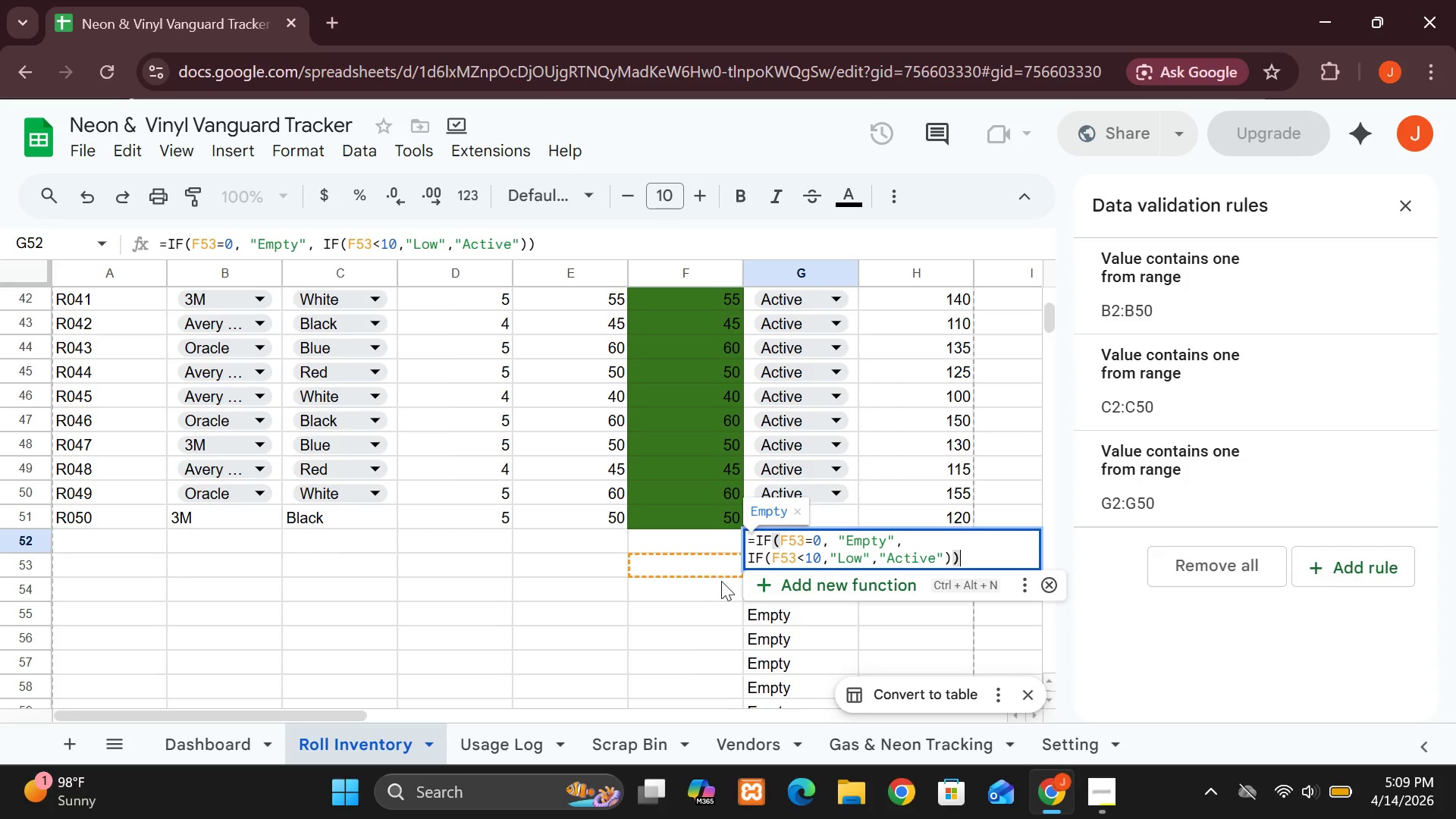 
left_click([721, 581])
 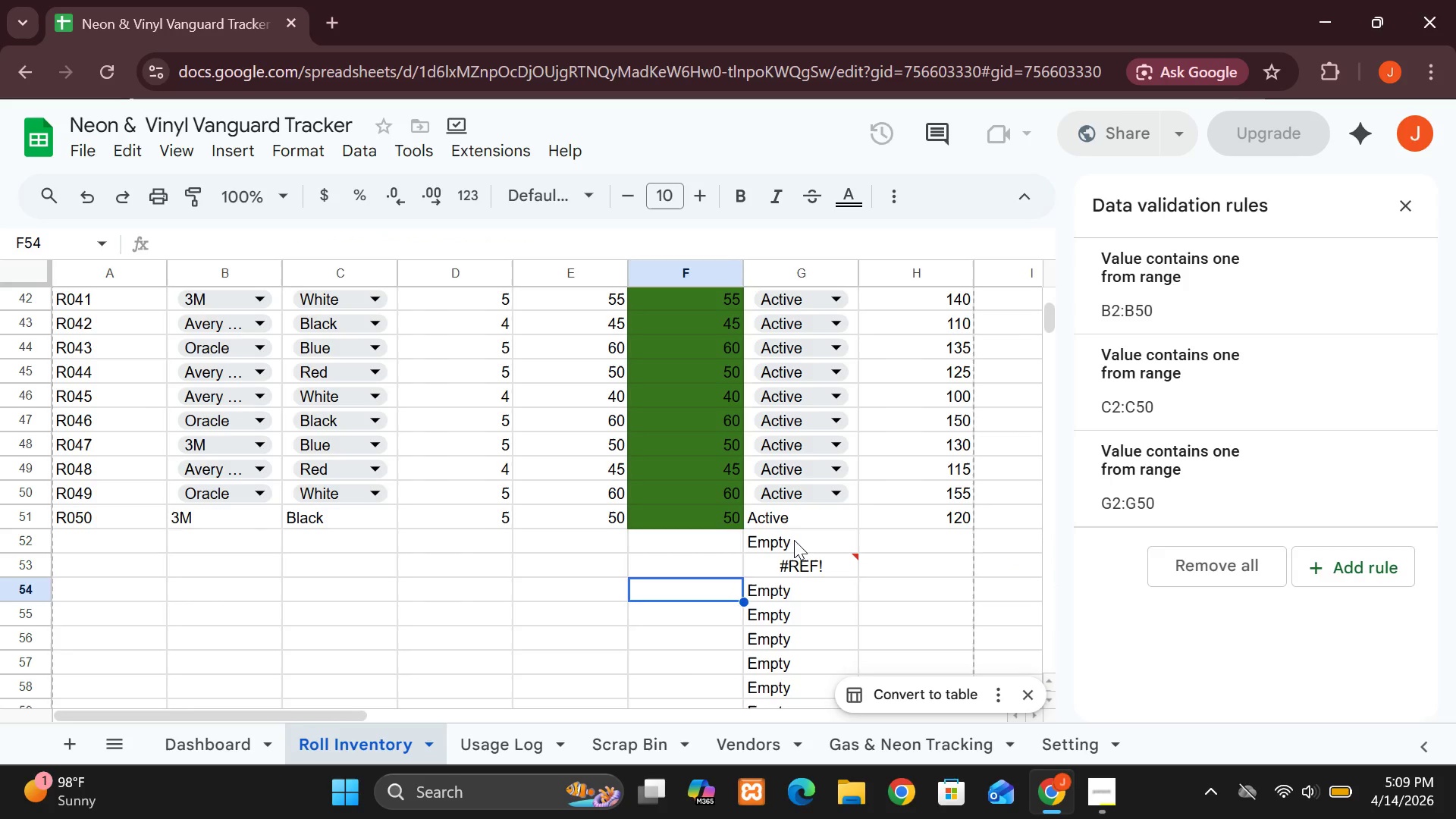 
left_click([794, 540])
 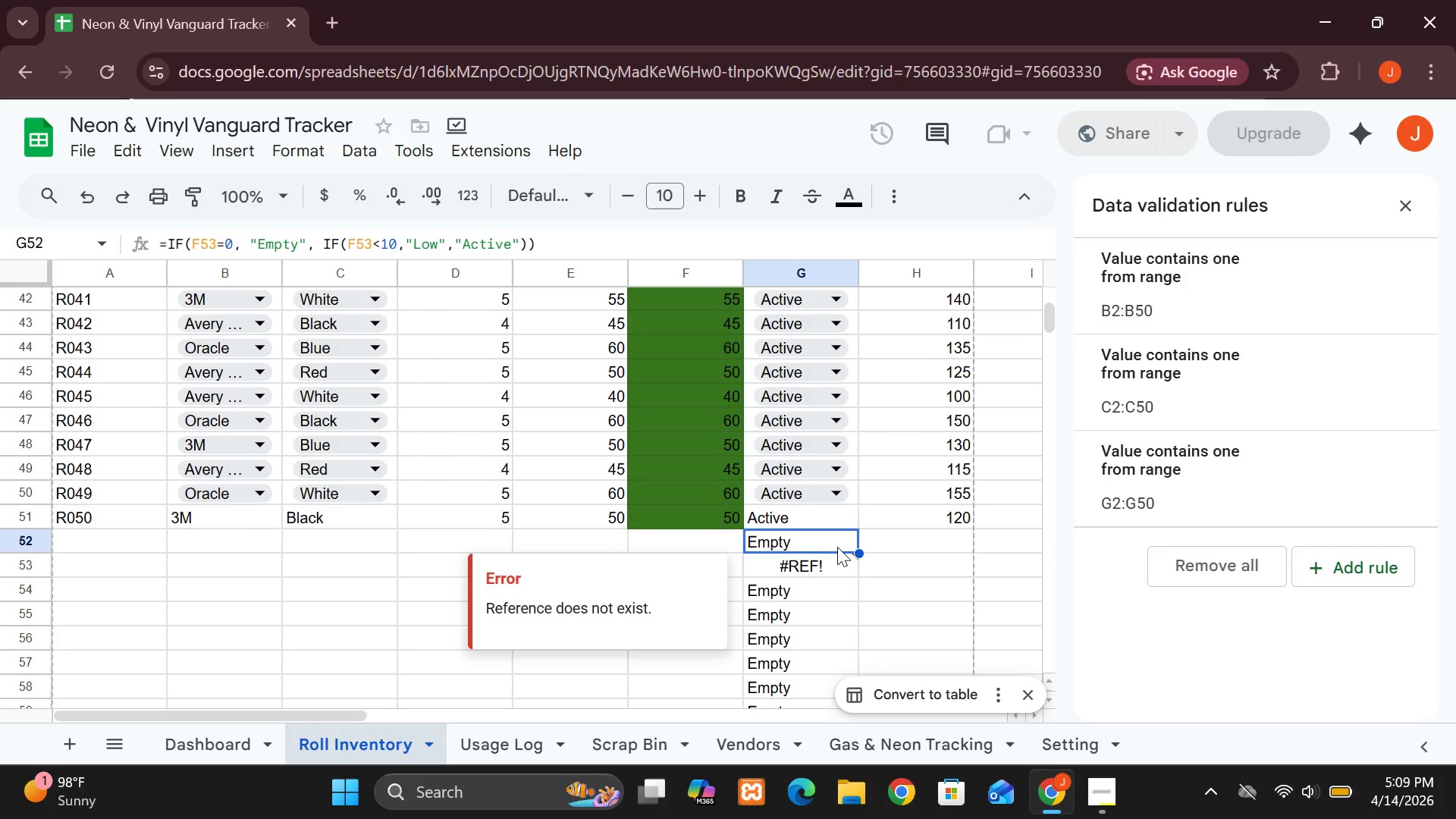 
wait(5.39)
 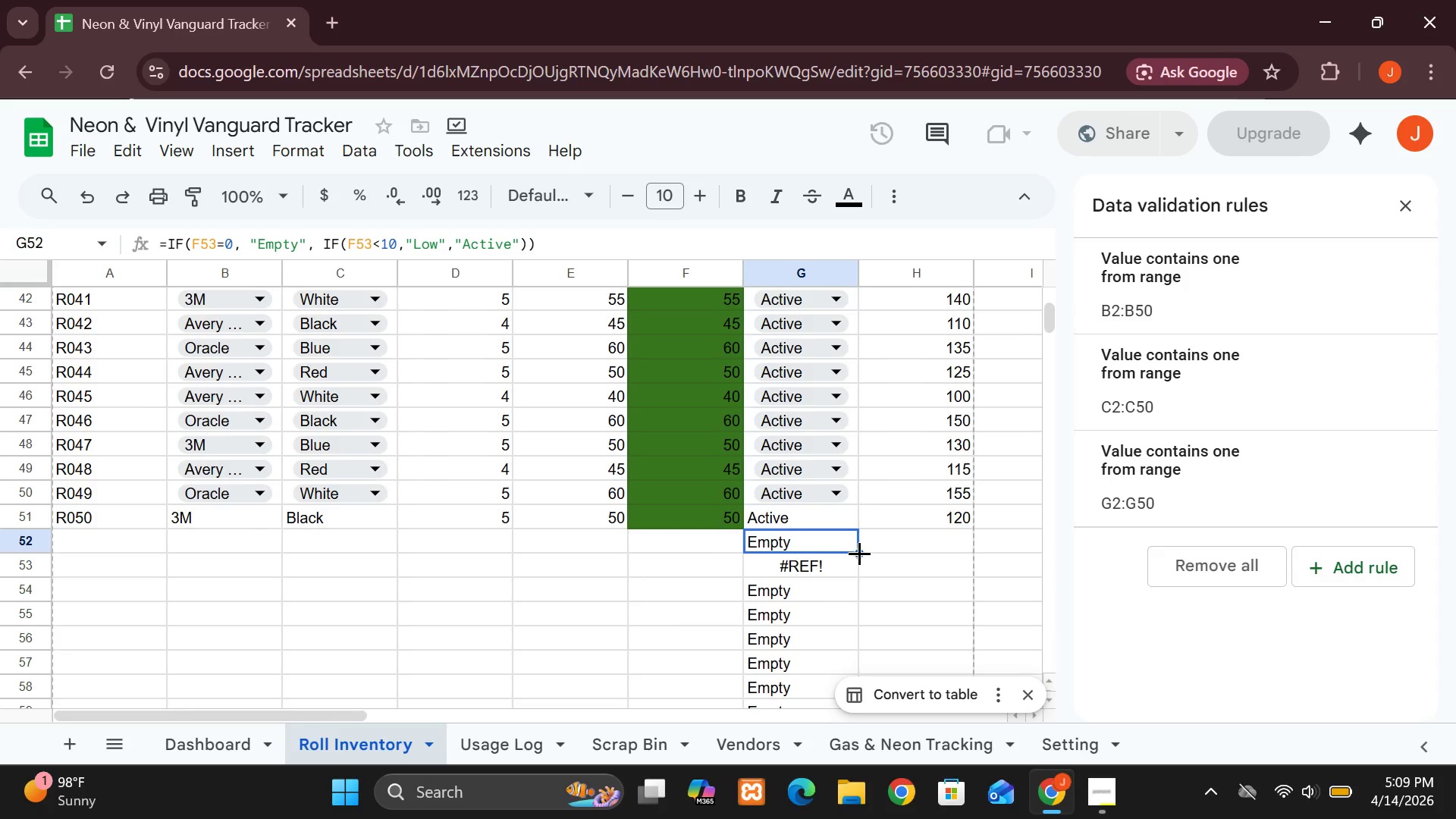 
left_click([830, 544])
 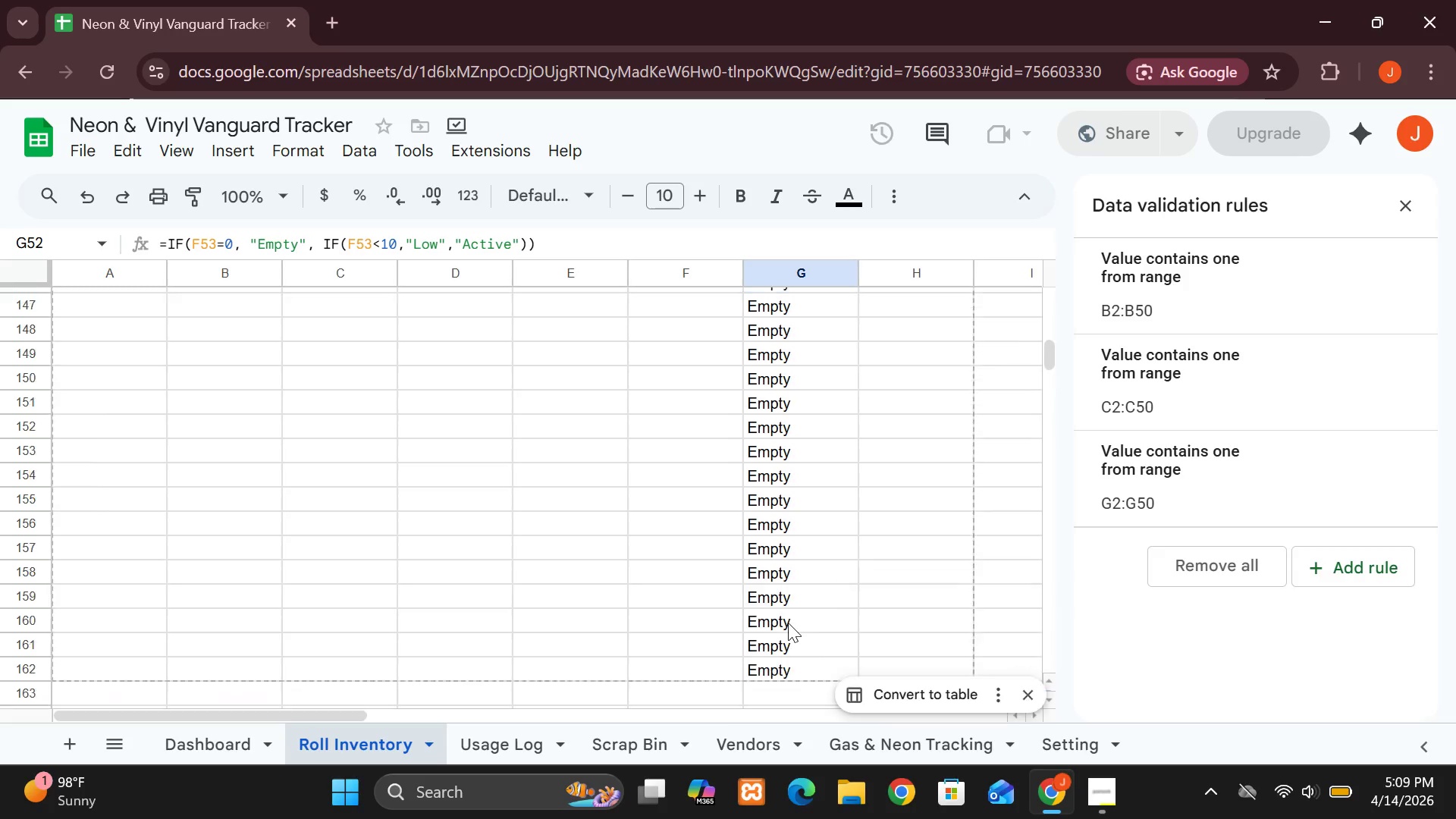 
wait(7.62)
 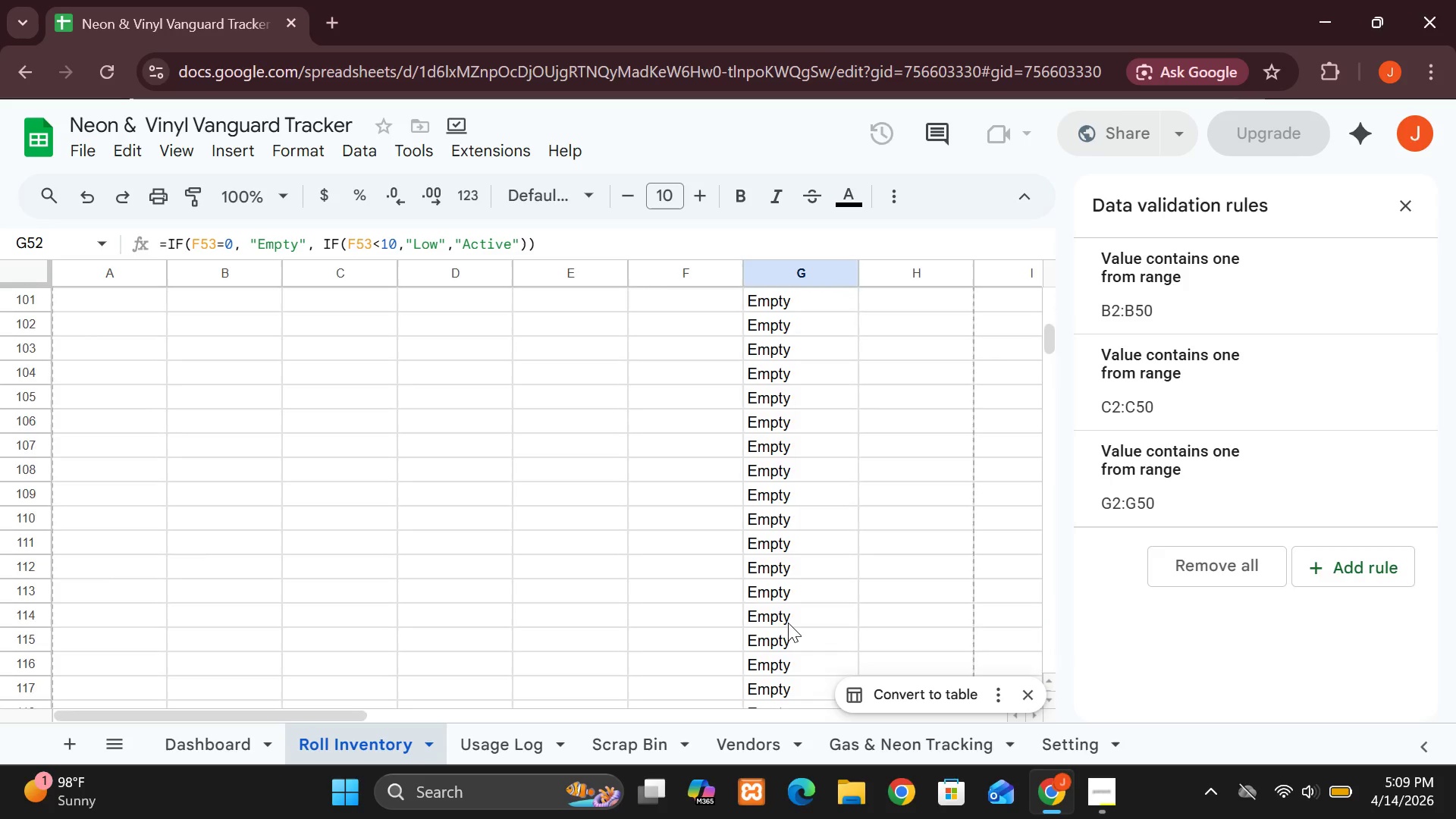 
hold_key(key=ShiftLeft, duration=1.45)
left_click([792, 491])
 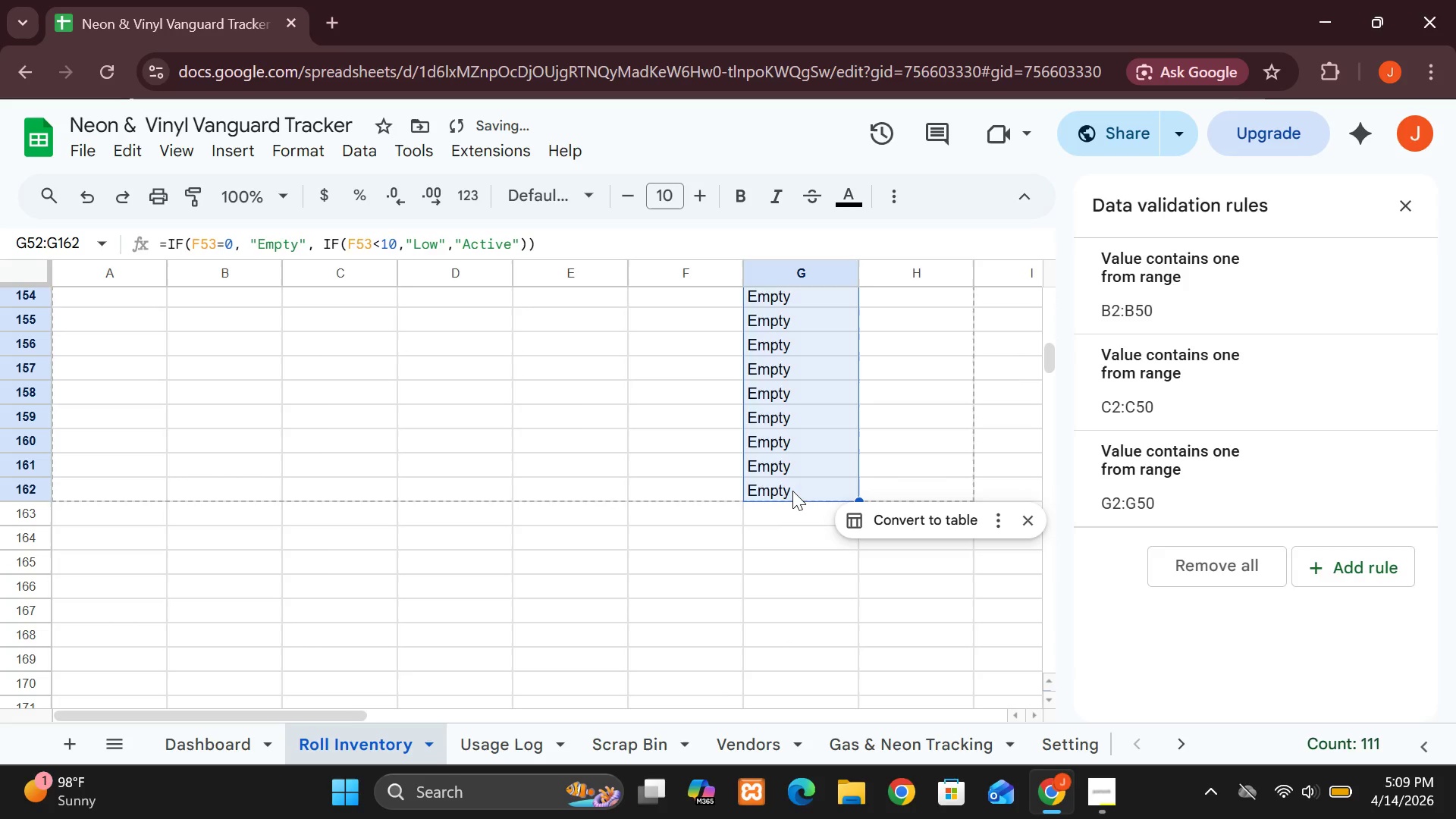 
key(Shift+Backspace)
 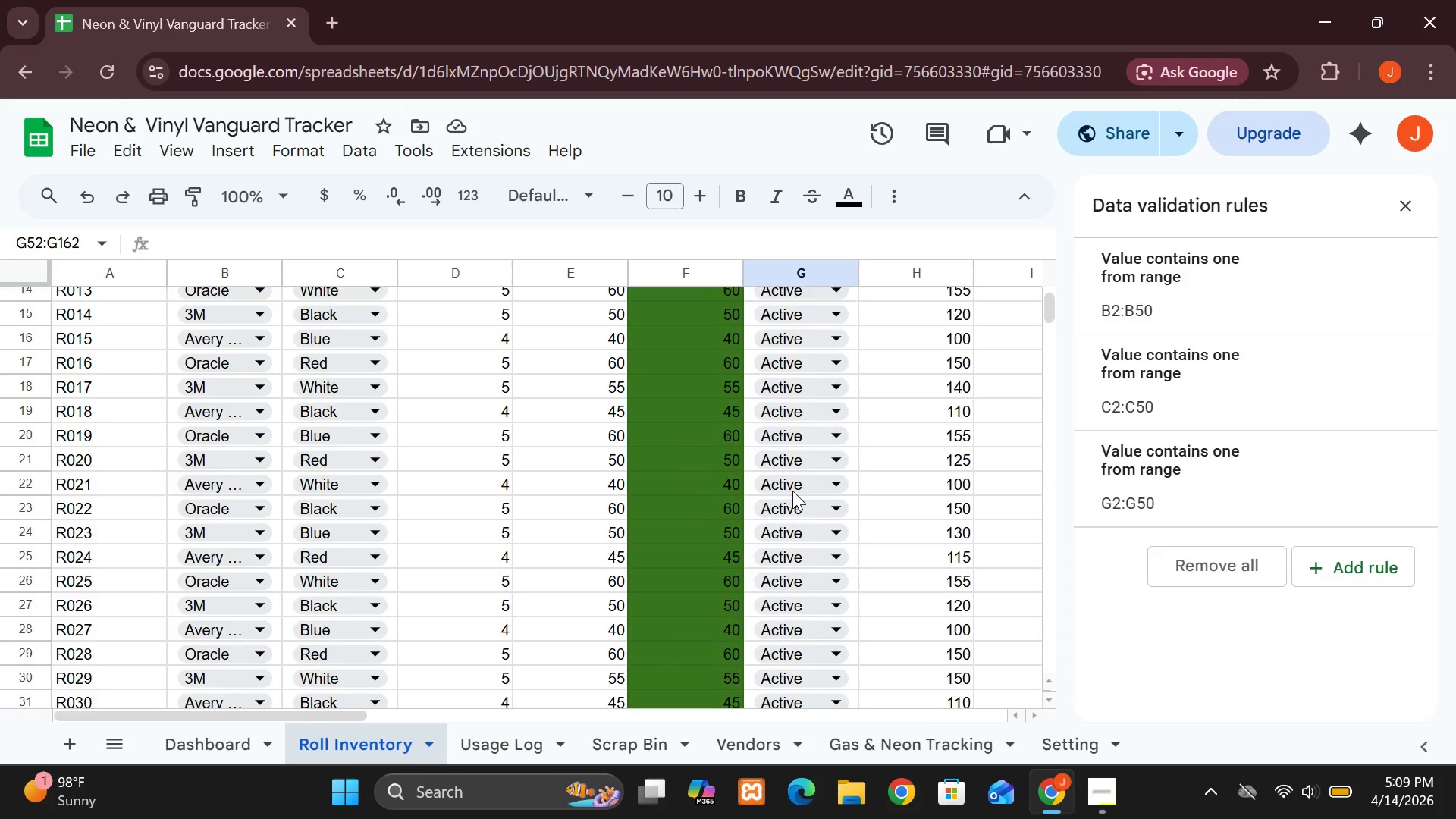 
wait(11.17)
 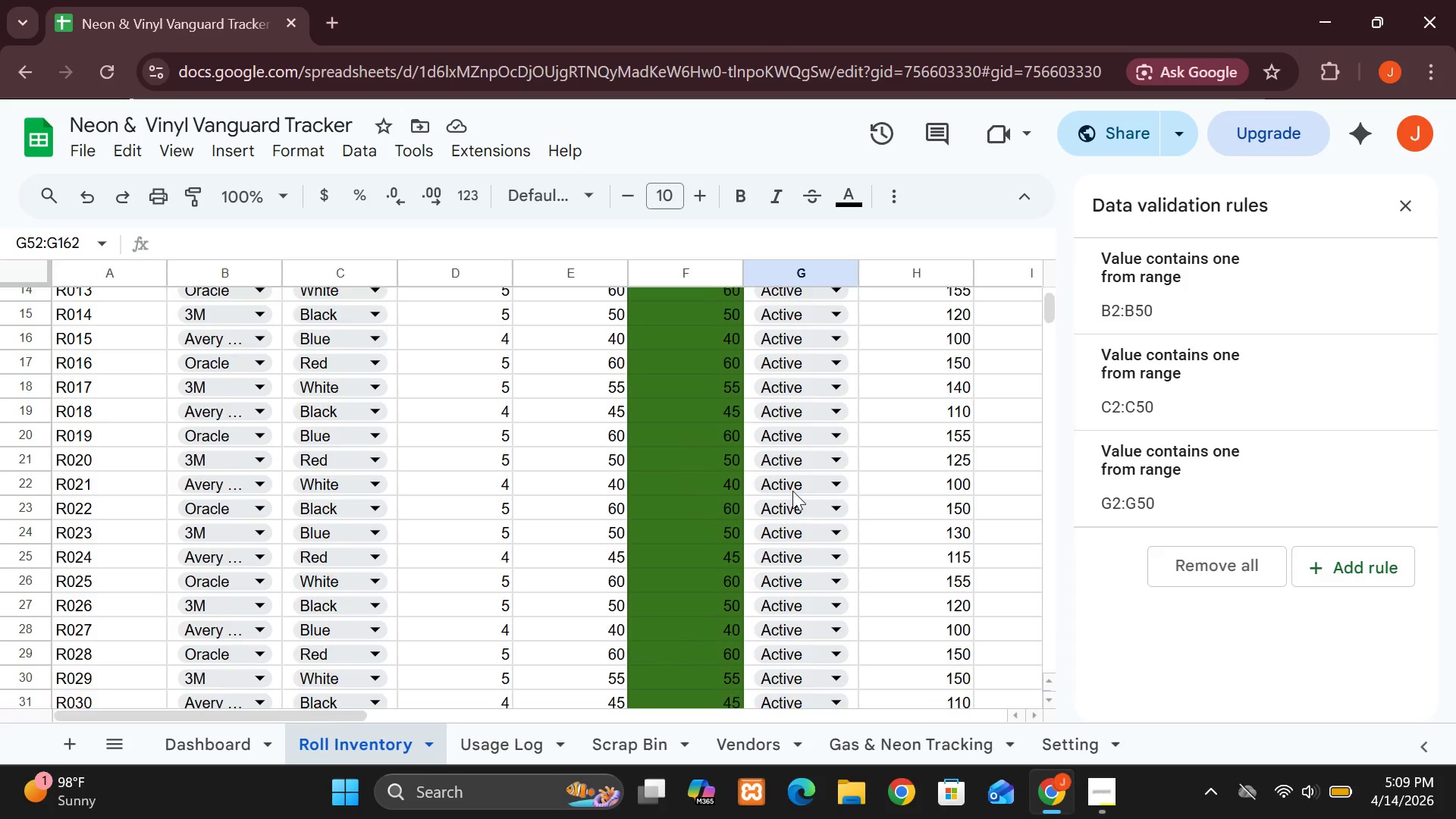 
left_click([498, 748])
 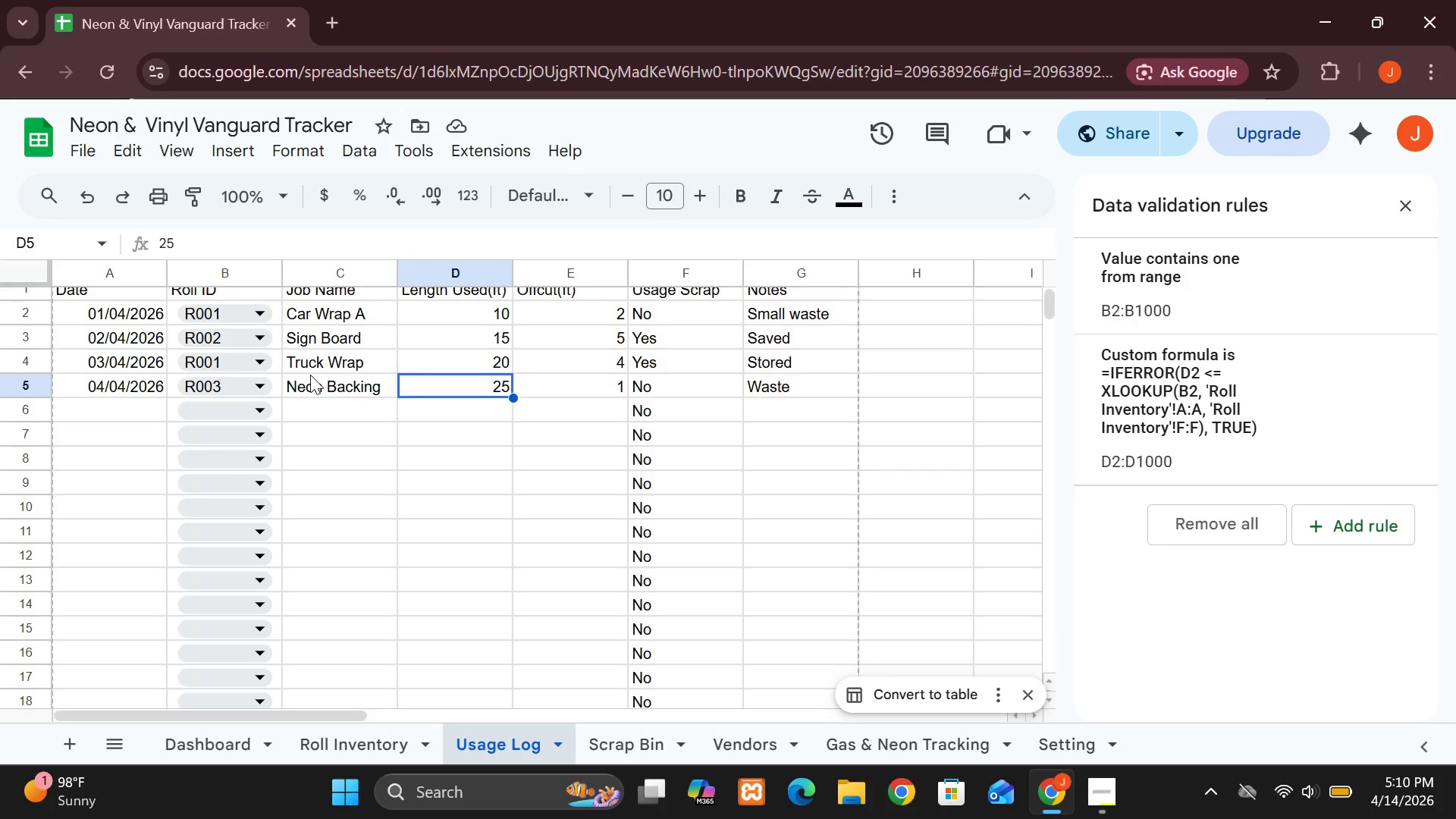 
wait(47.68)
 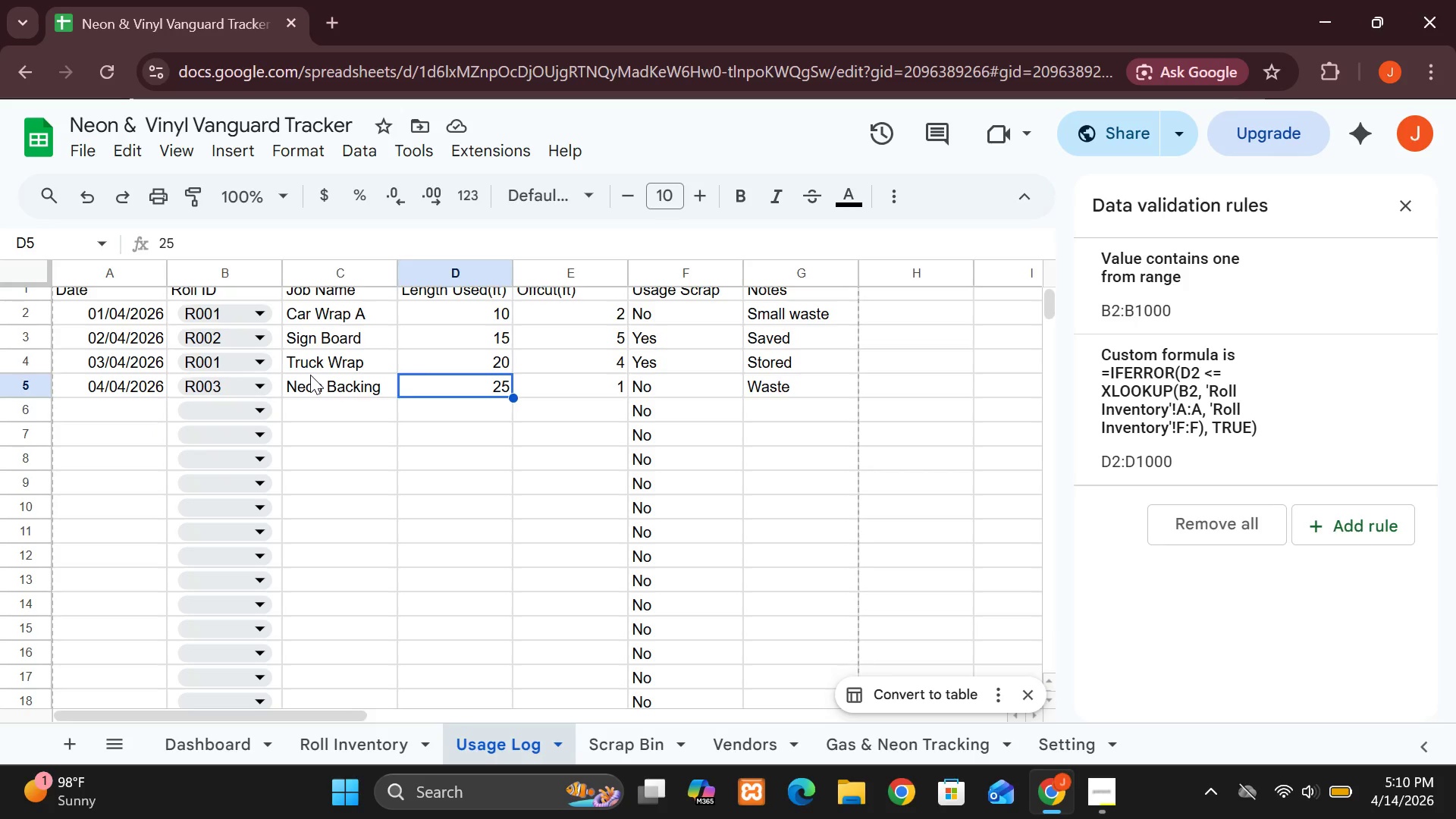 
mouse_move([235, 393])
 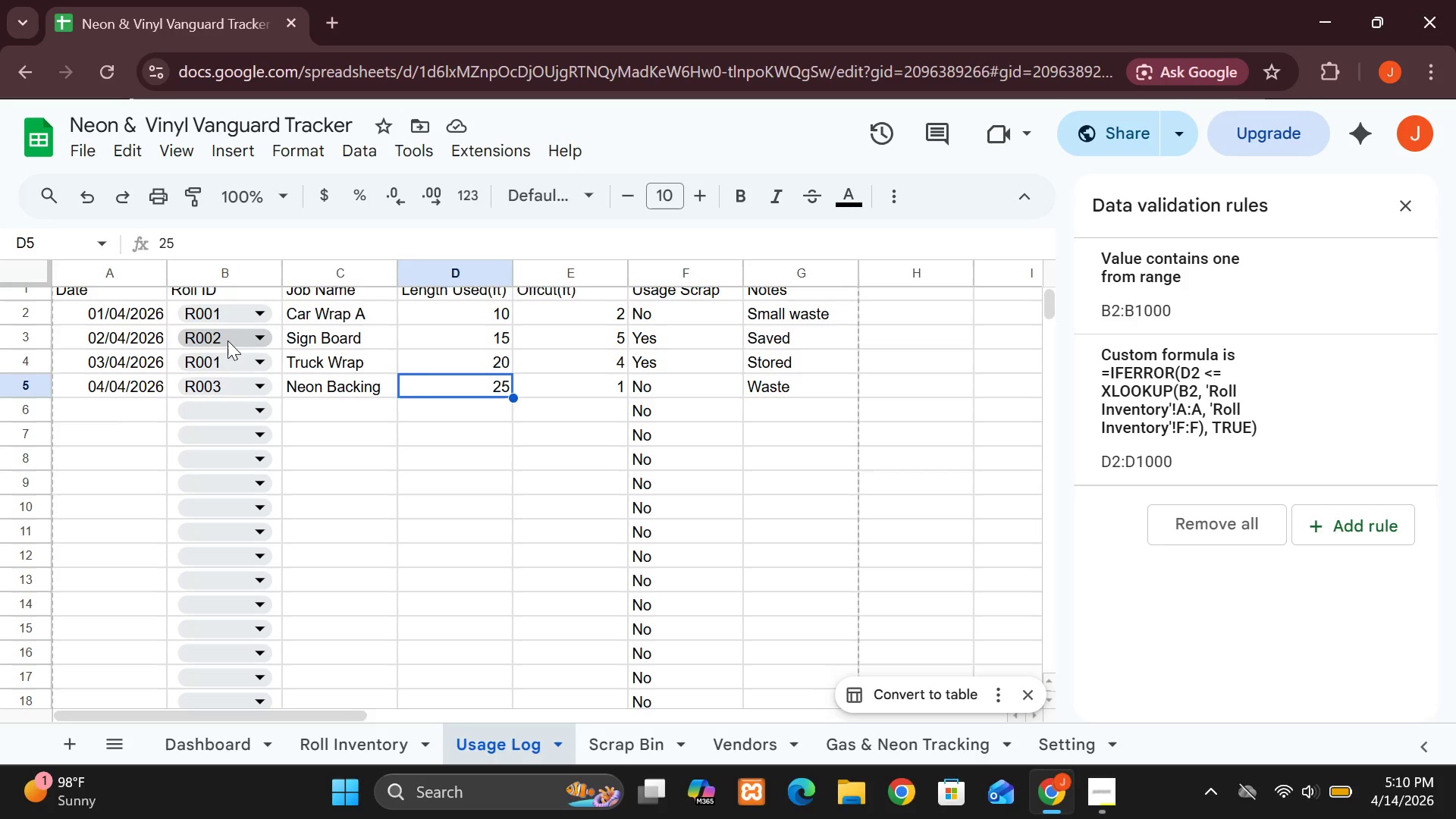 
wait(20.49)
 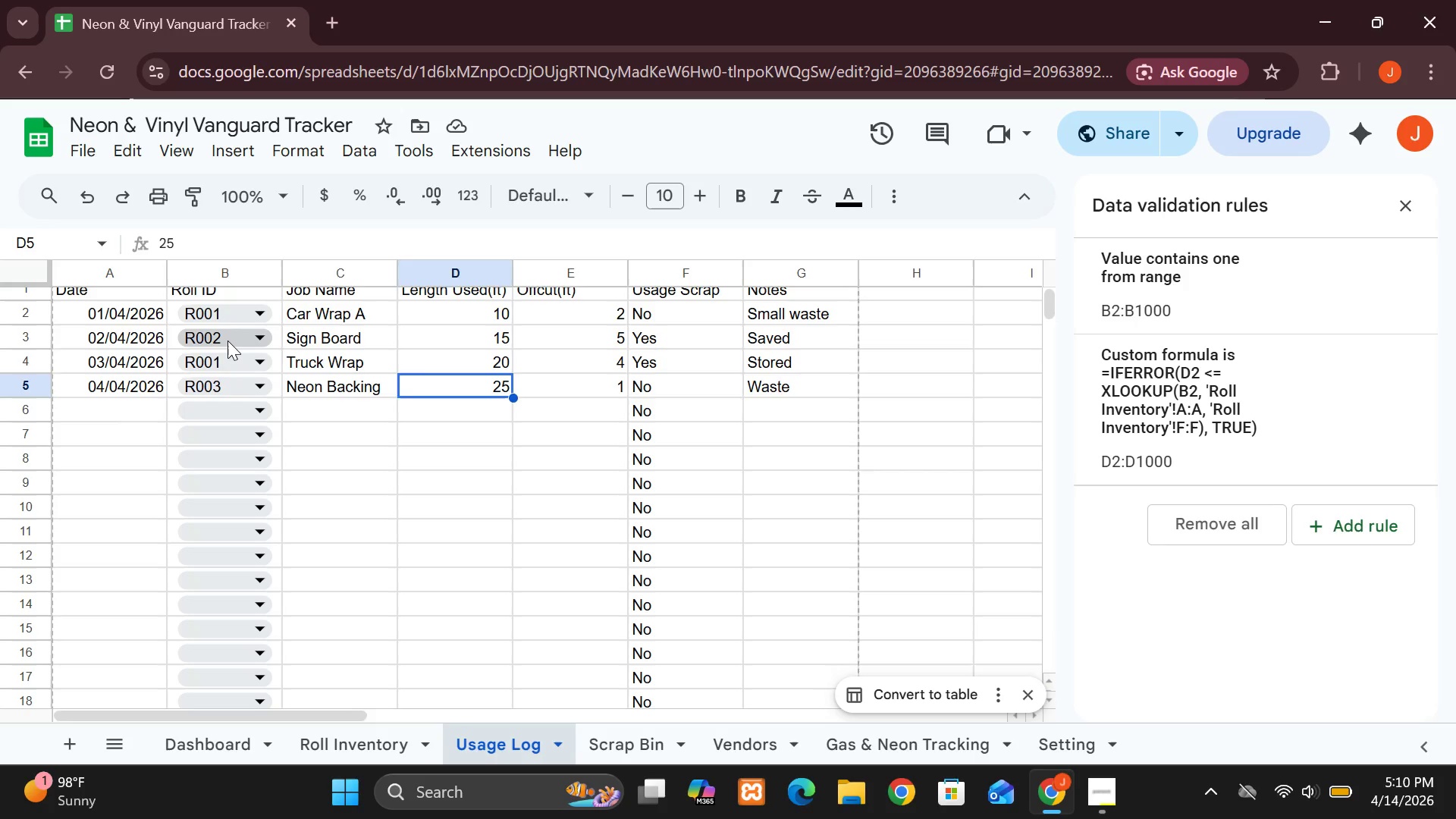 
left_click([257, 362])
 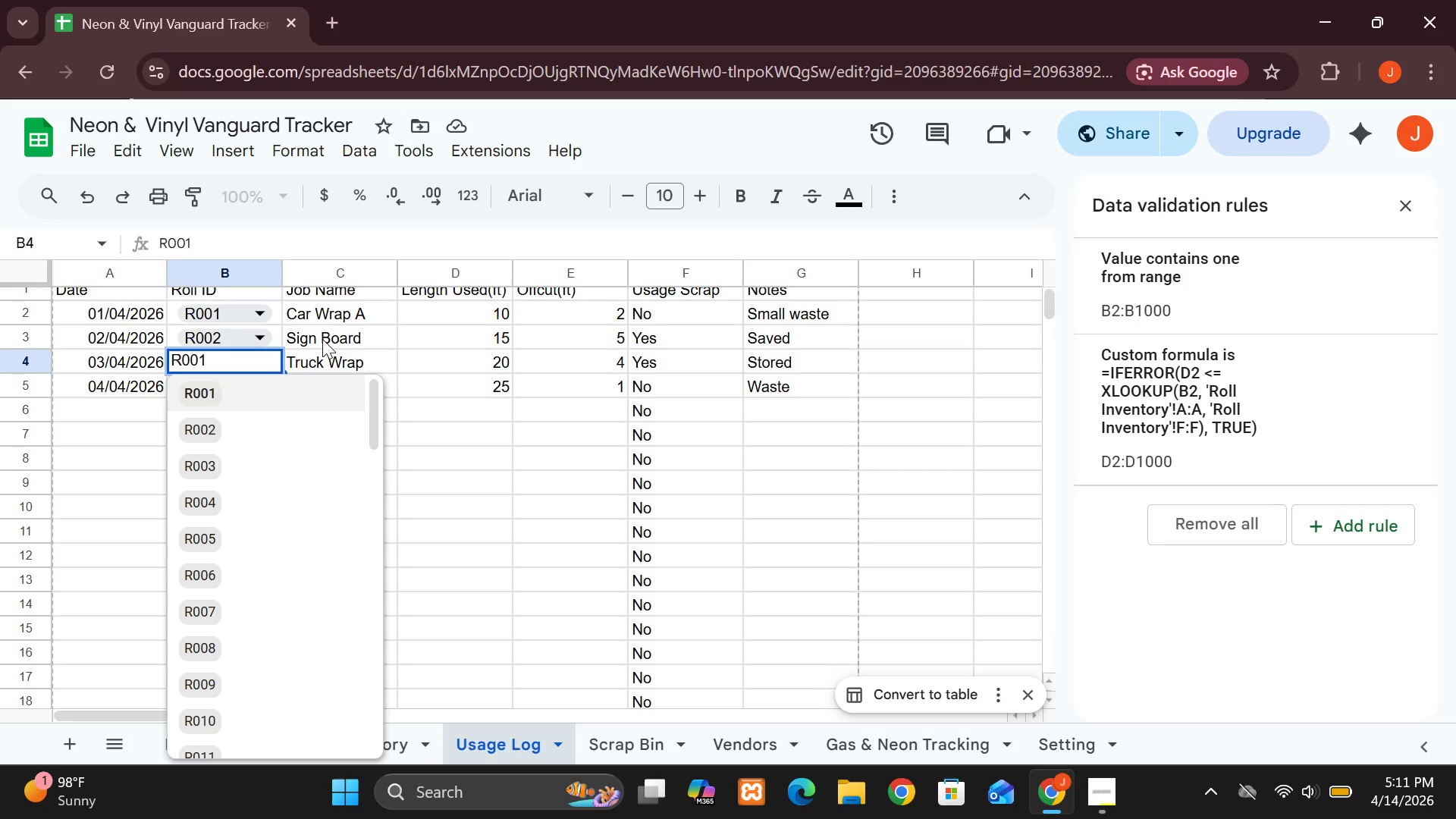 
wait(14.97)
 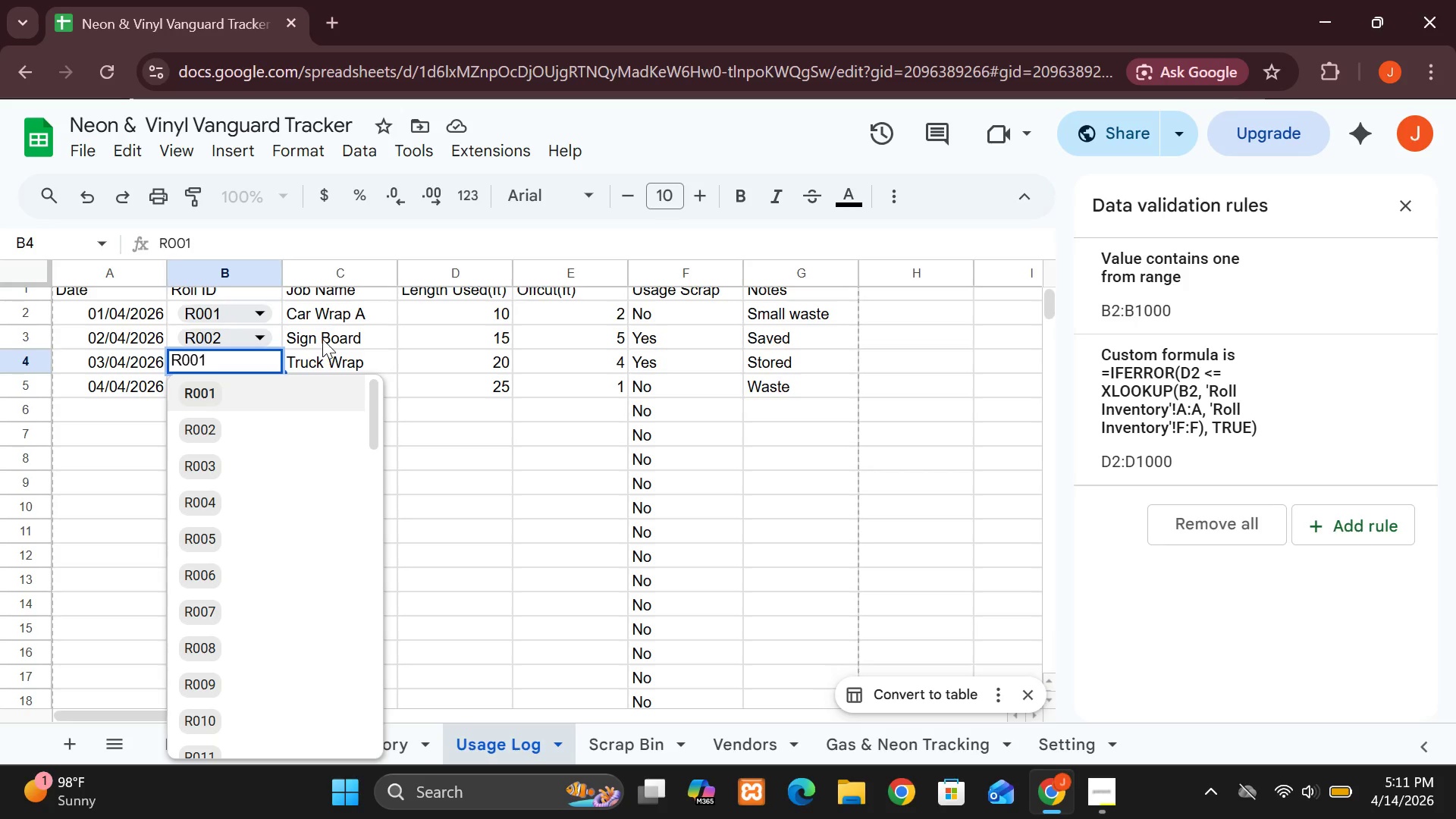 
left_click([503, 409])
 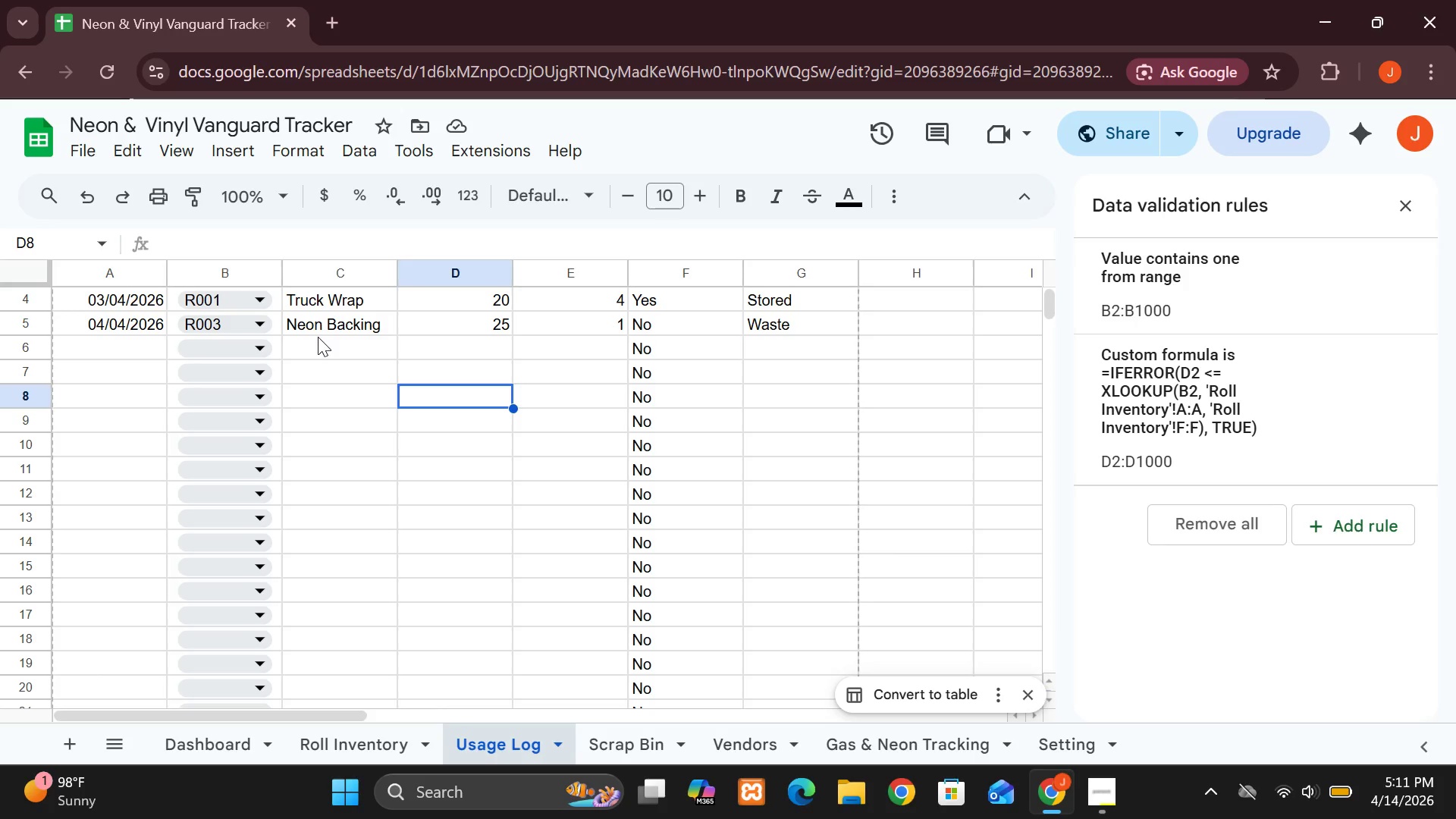 
wait(13.52)
 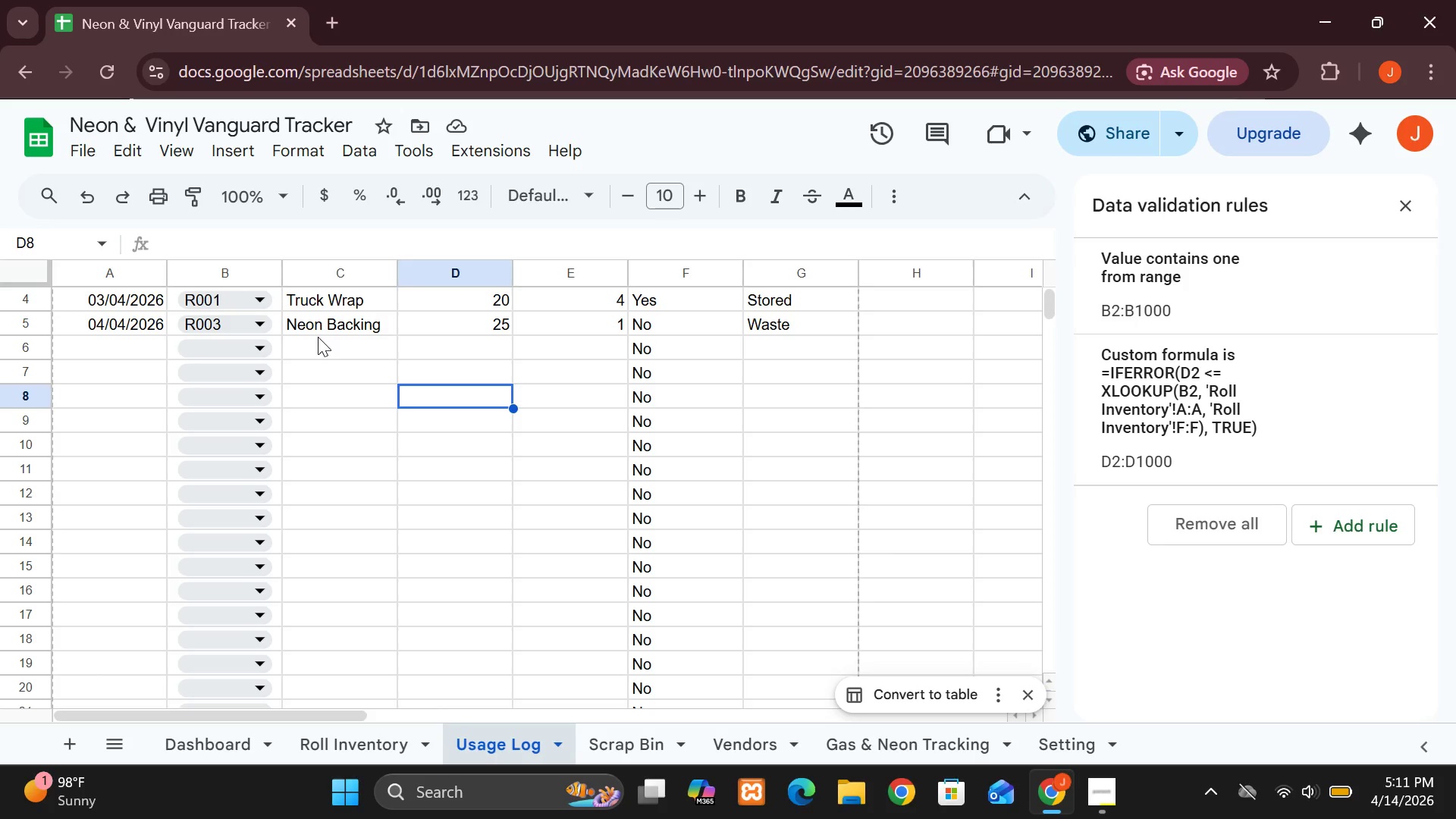 
left_click([613, 754])
 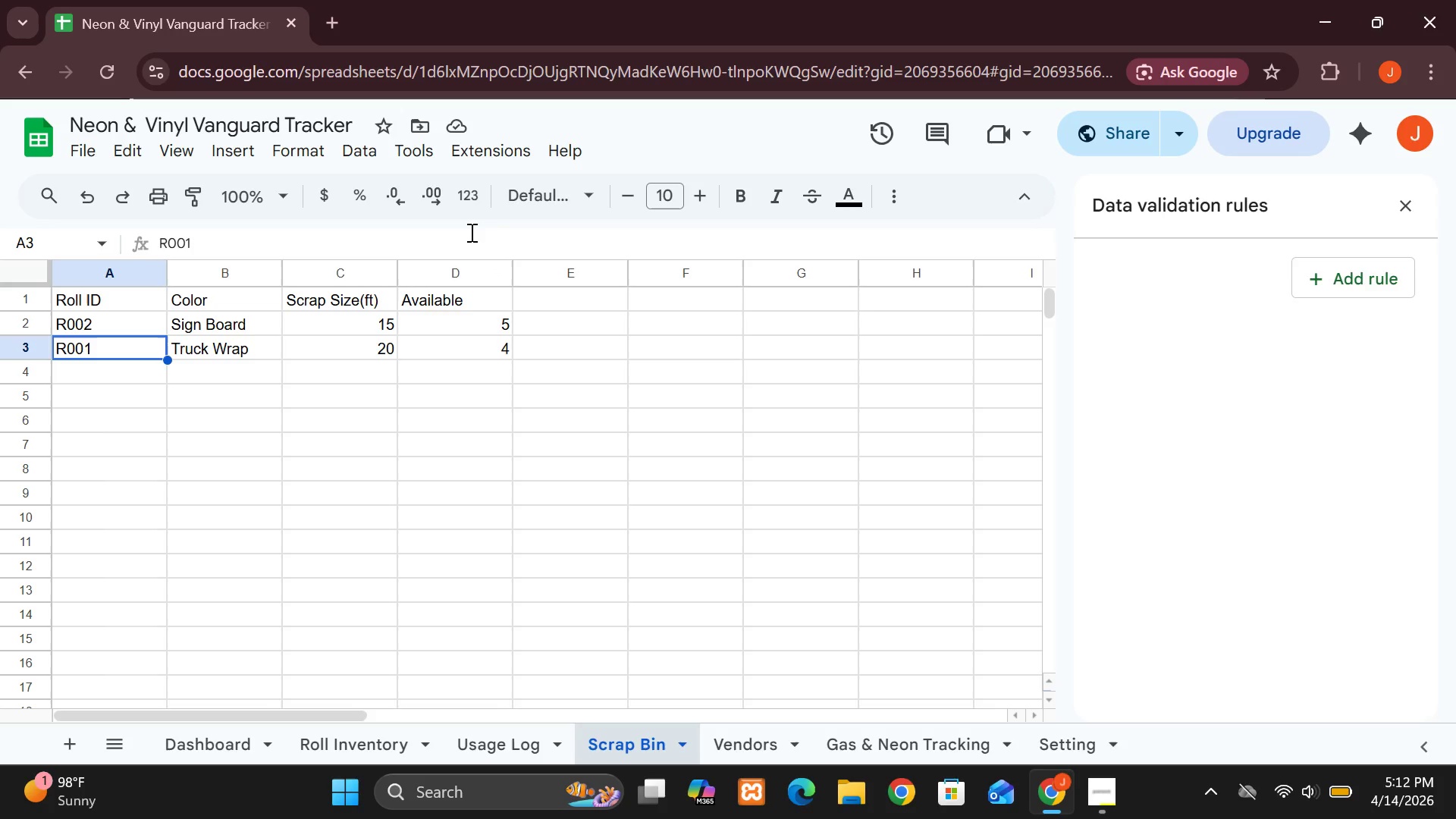 
wait(36.55)
 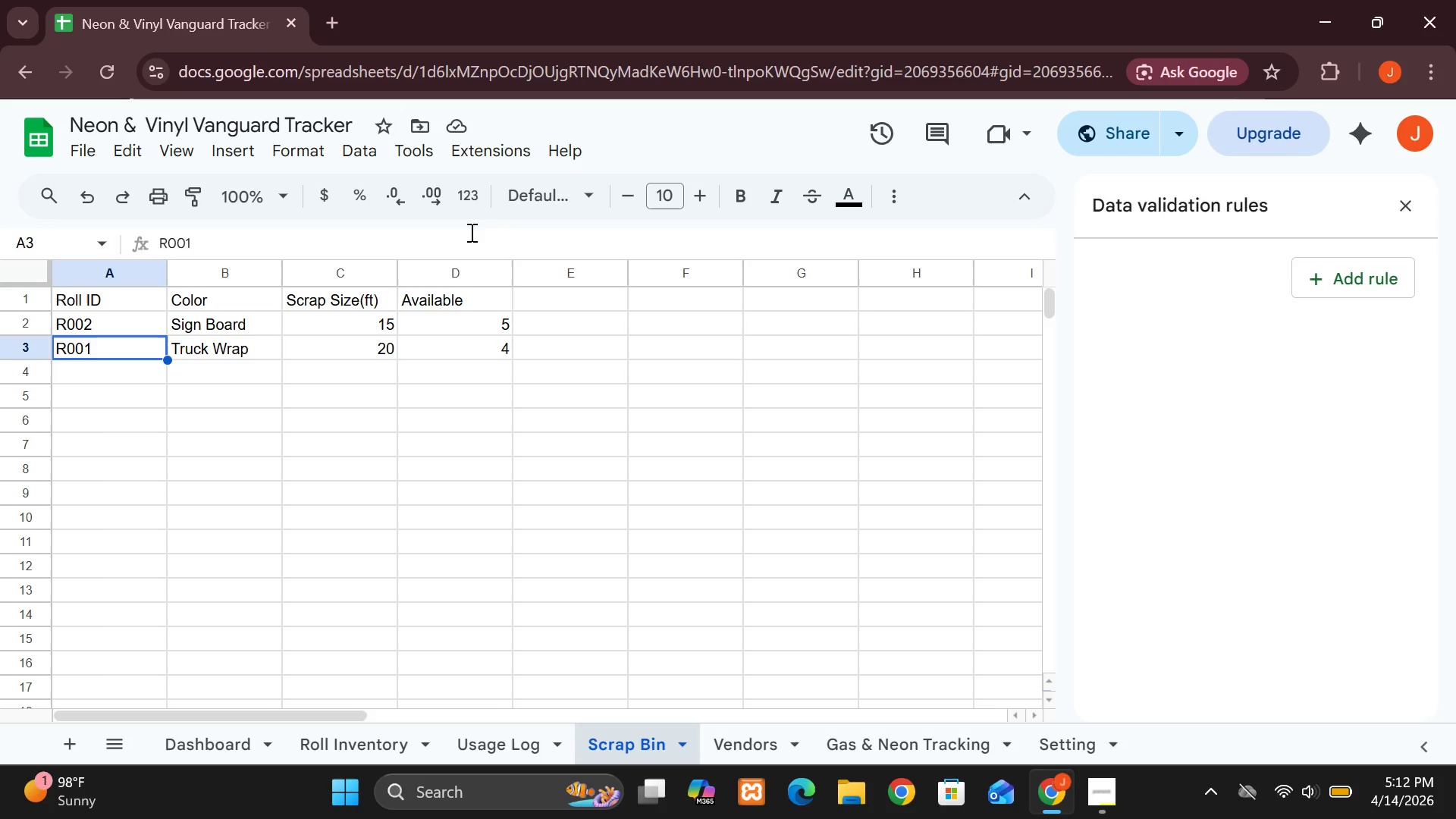 
left_click([507, 756])
 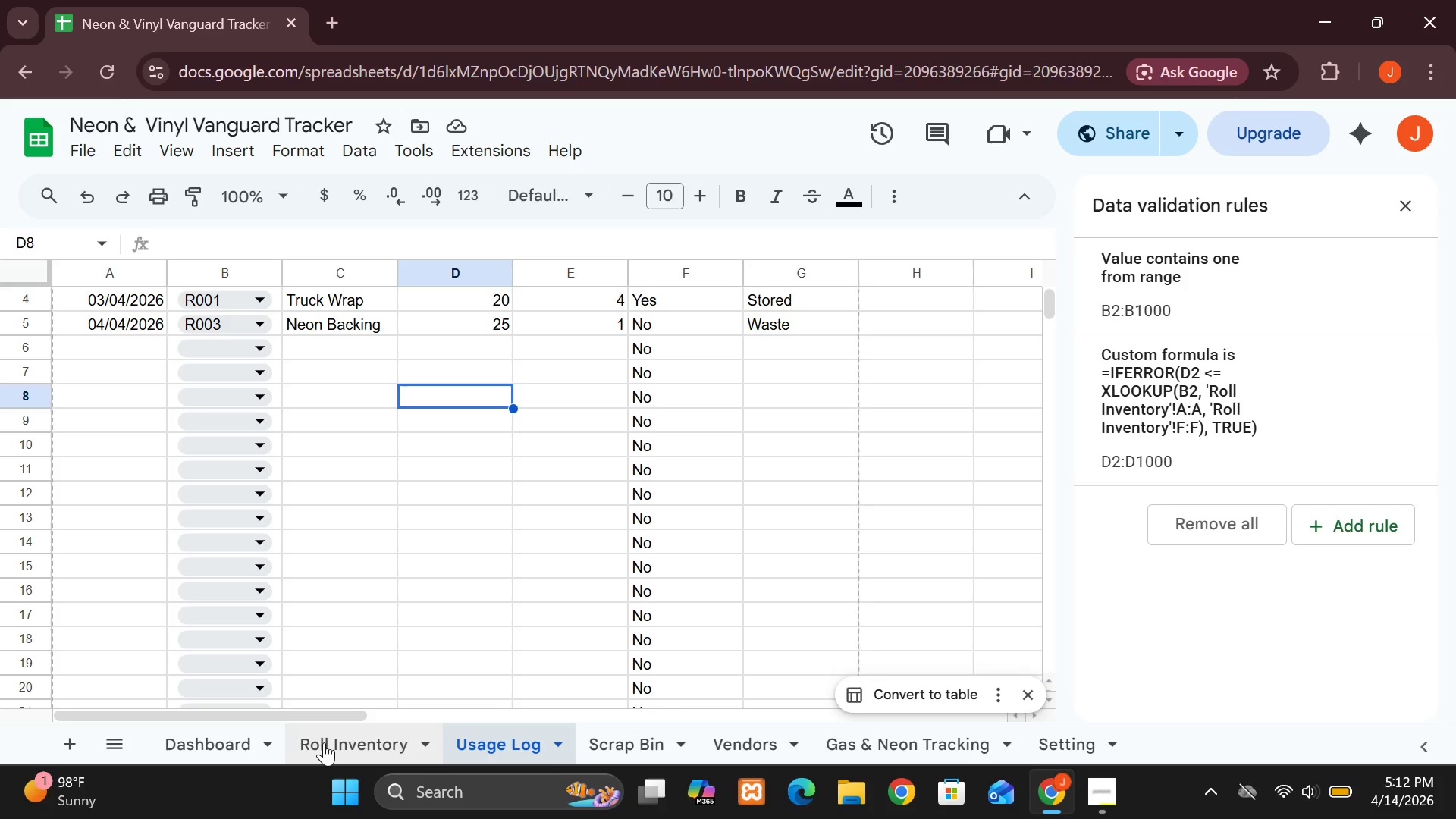 
left_click([324, 742])
 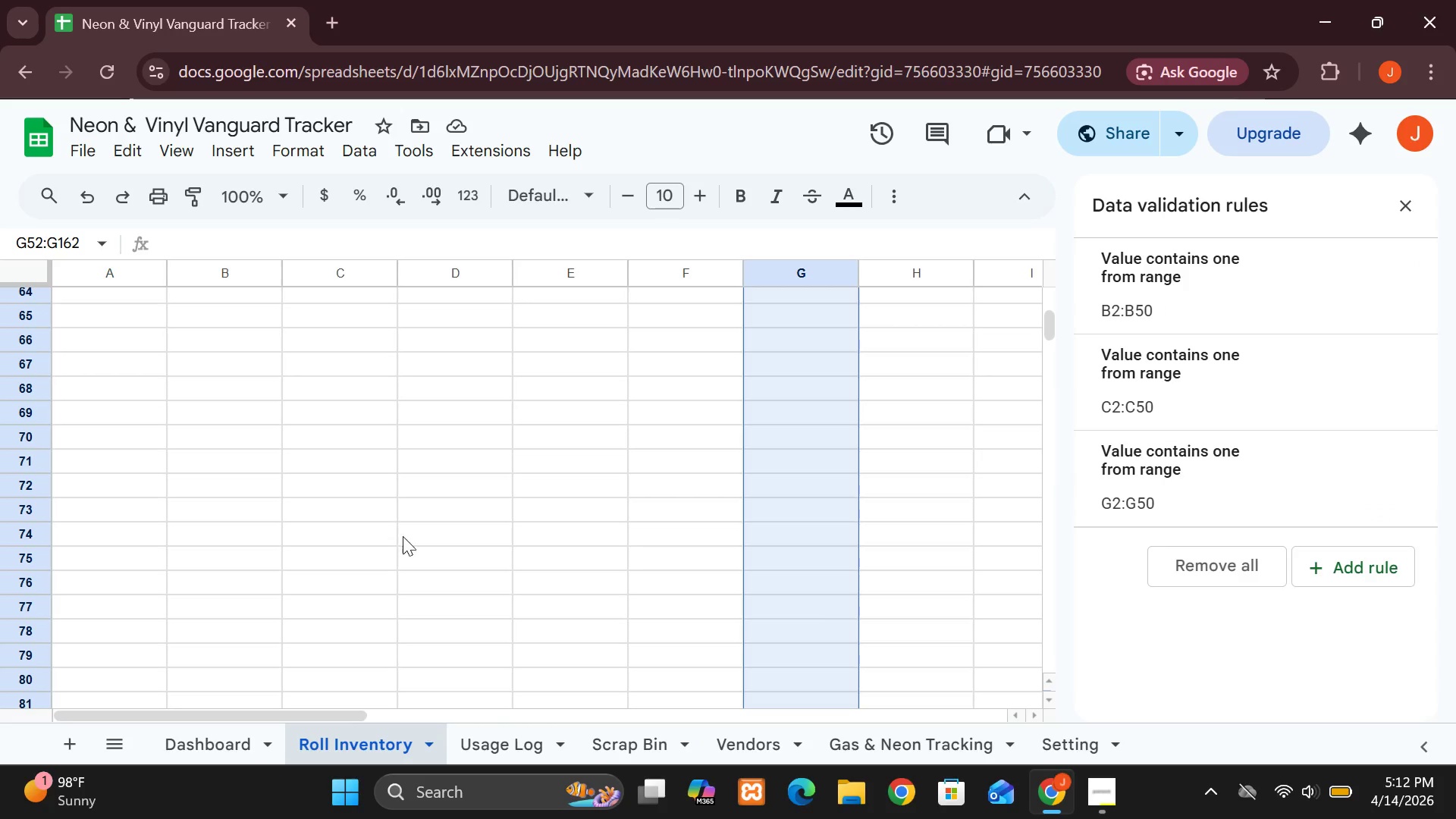 
mouse_move([412, 553])
 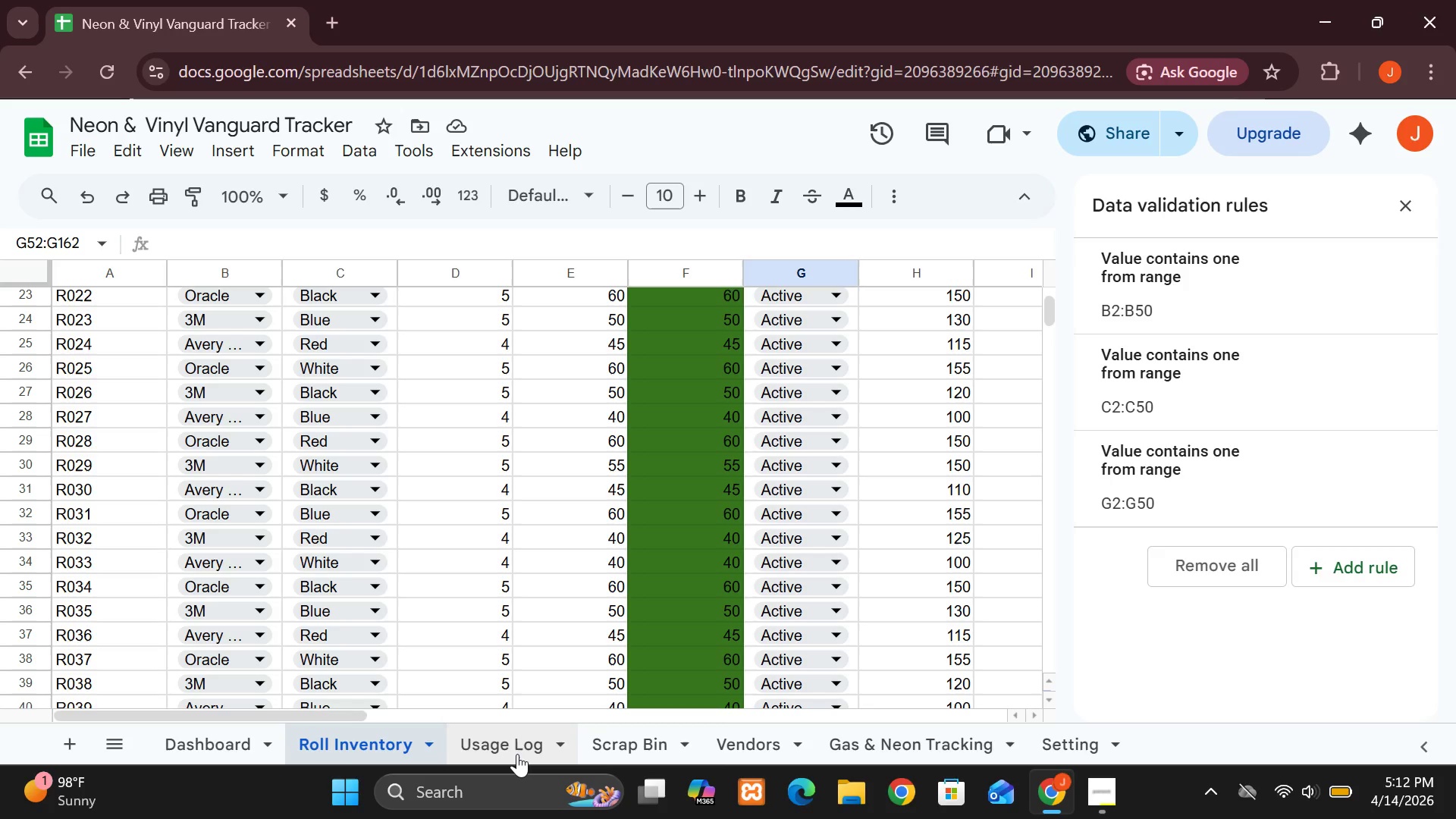 
left_click([517, 754])
 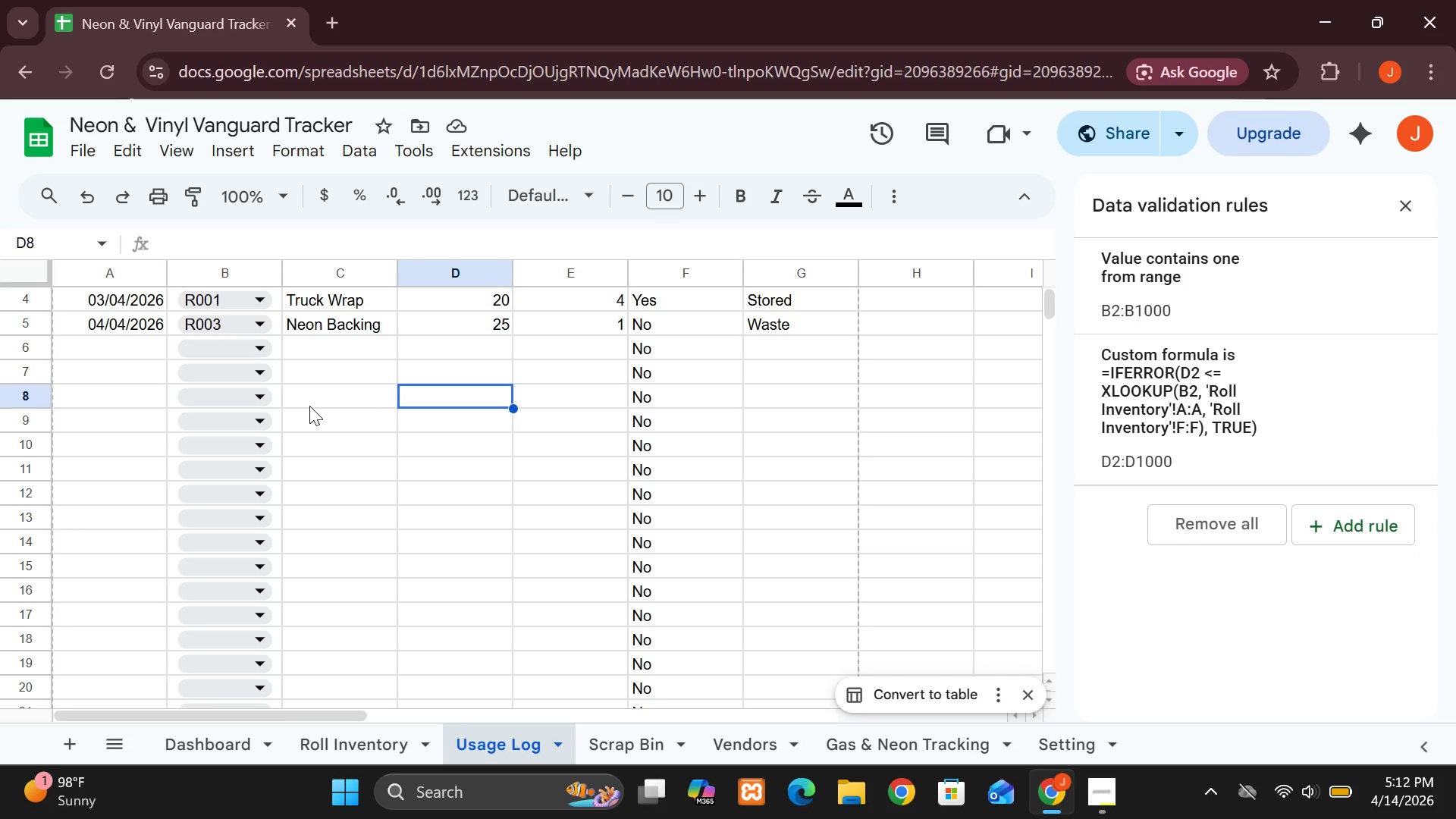 
wait(15.94)
 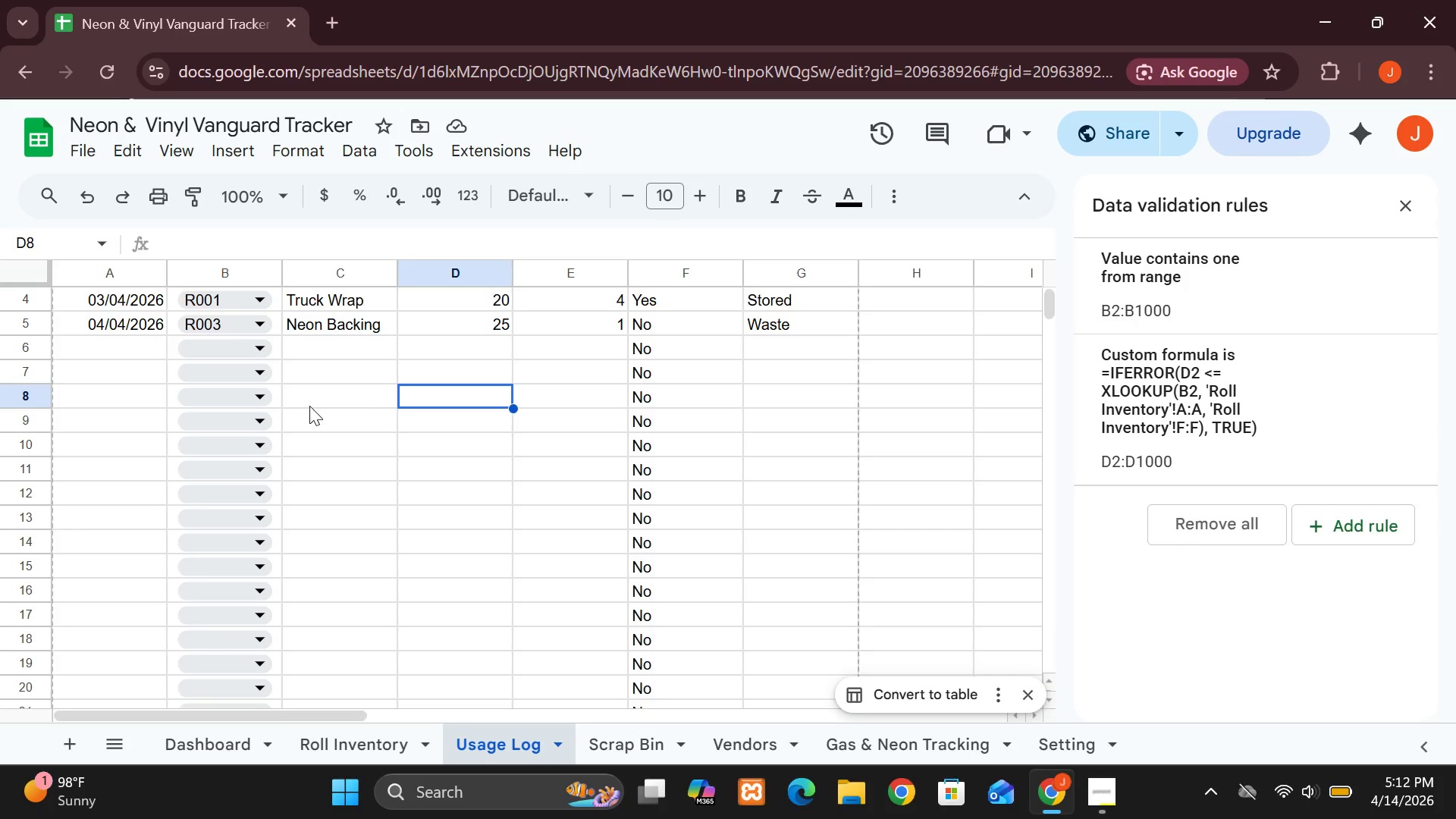 
left_click([149, 345])
 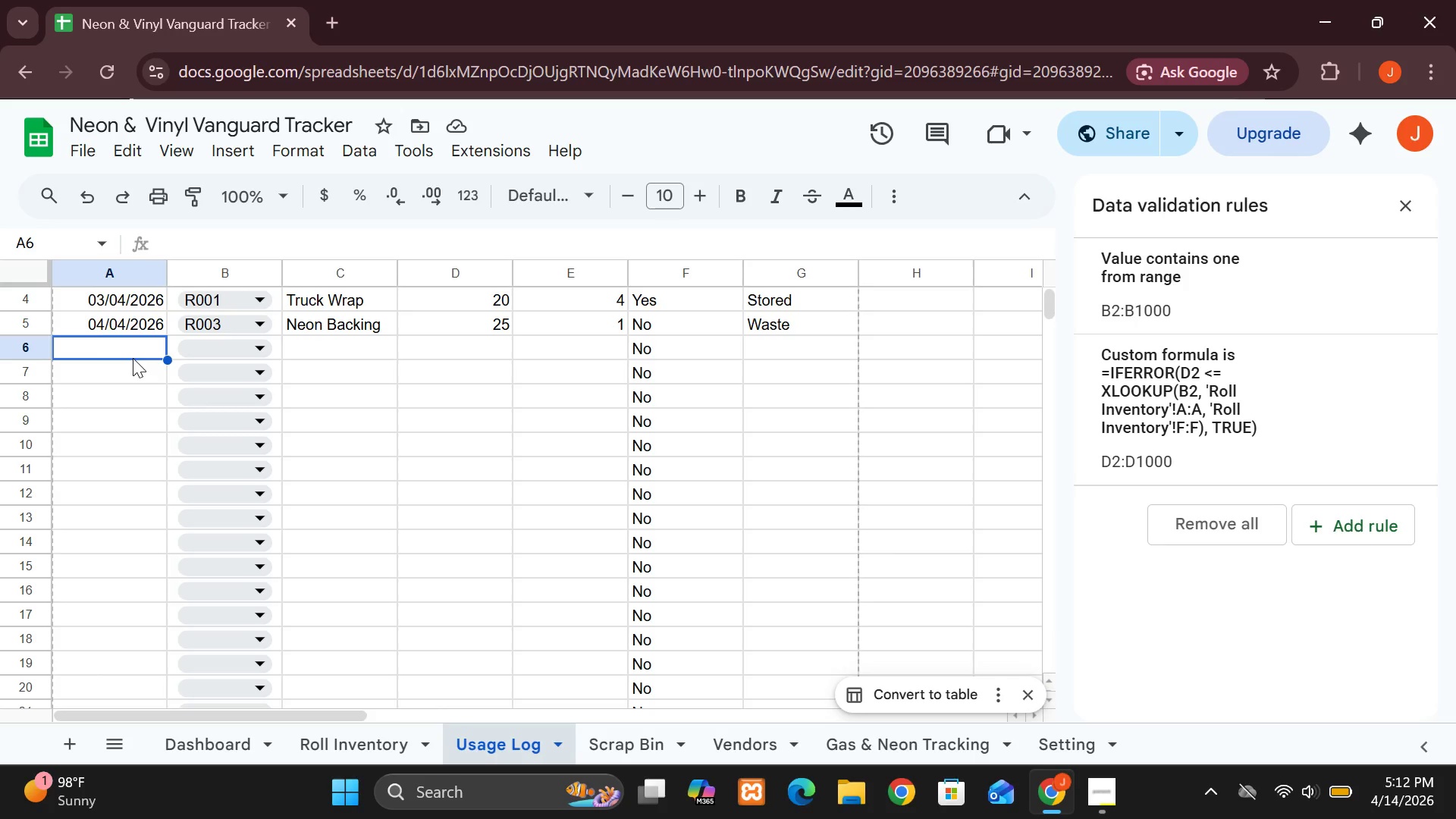 
wait(17.14)
 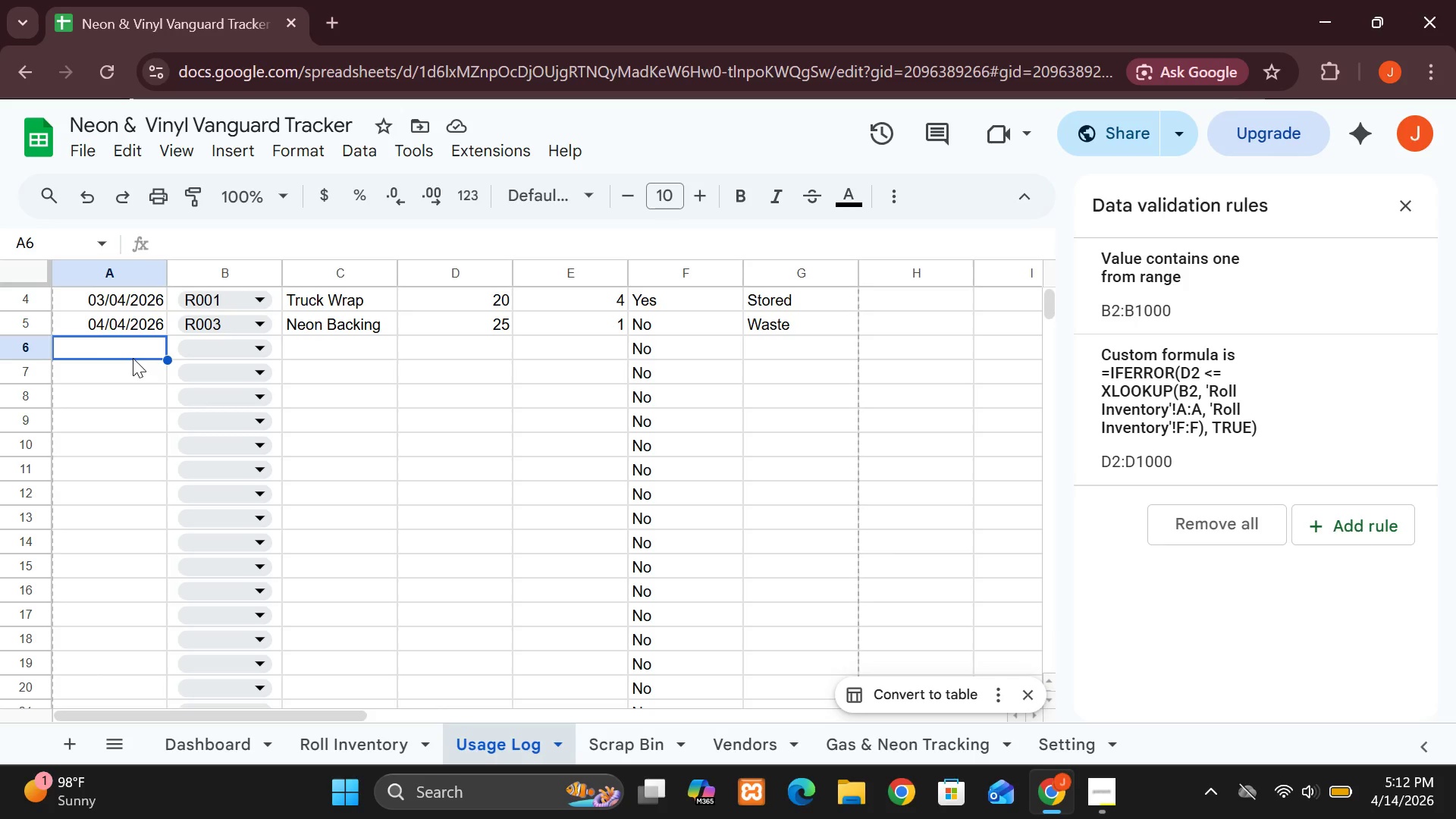 
left_click([259, 367])
 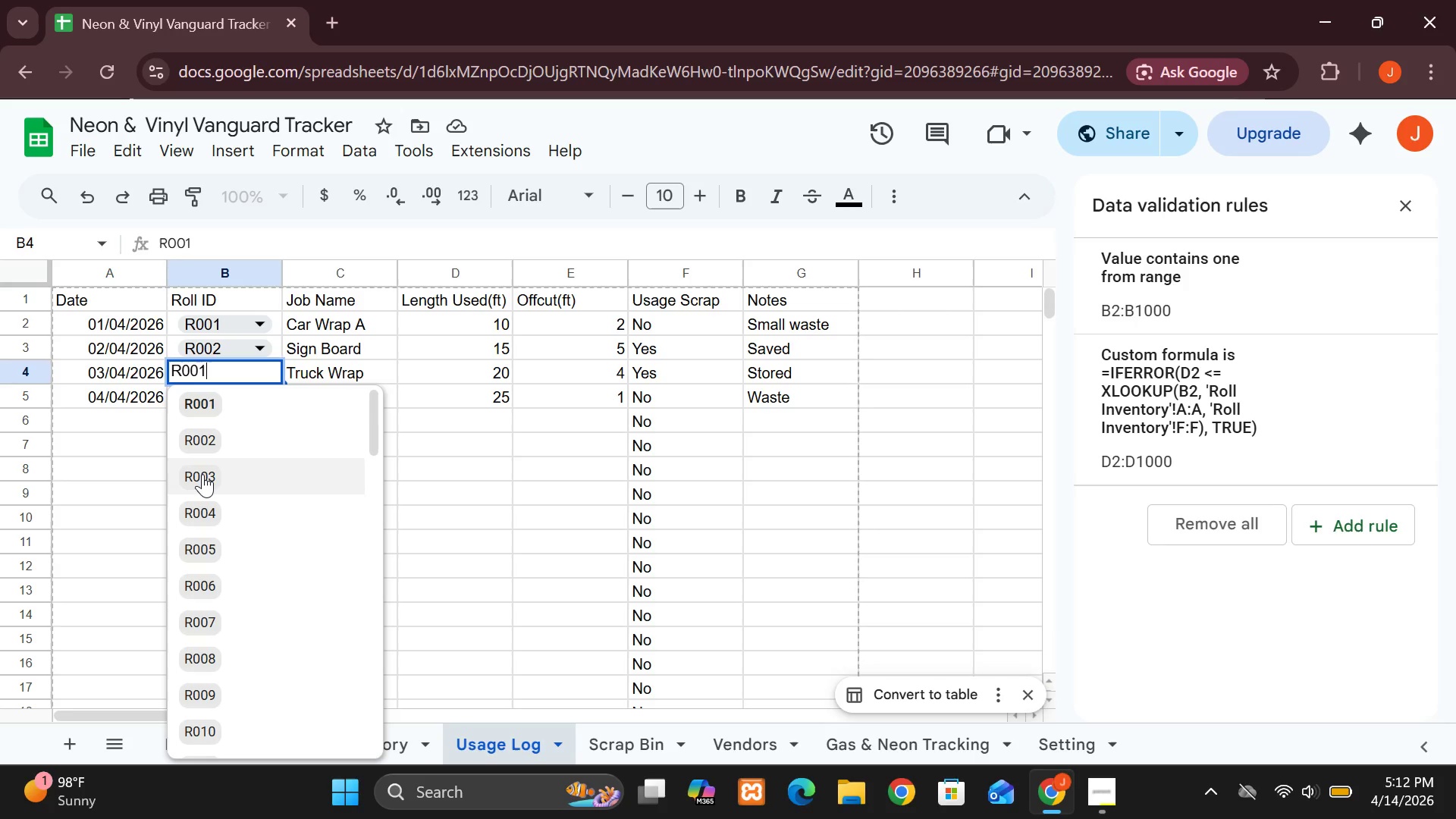 
left_click([202, 475])
 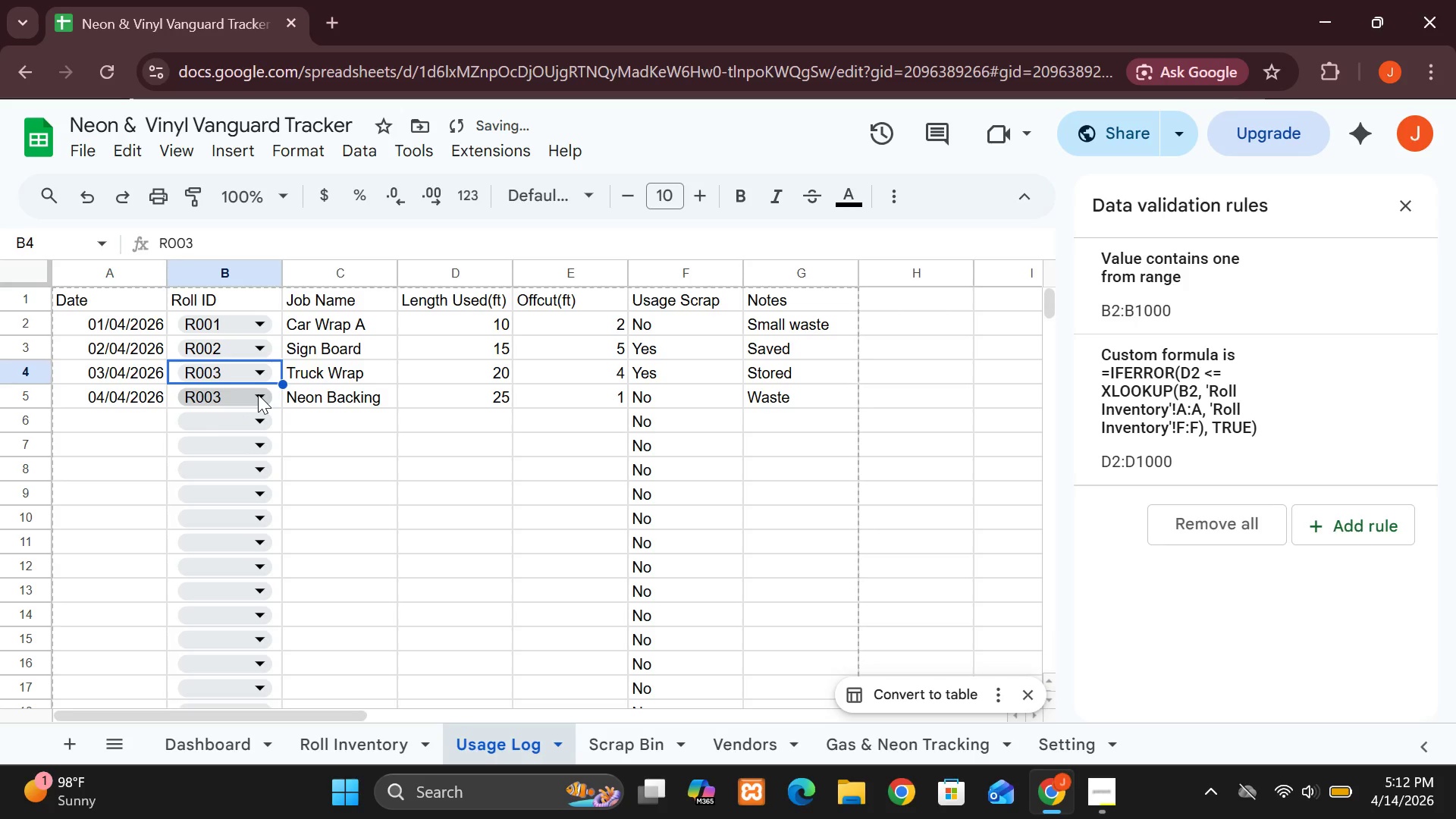 
left_click([258, 394])
 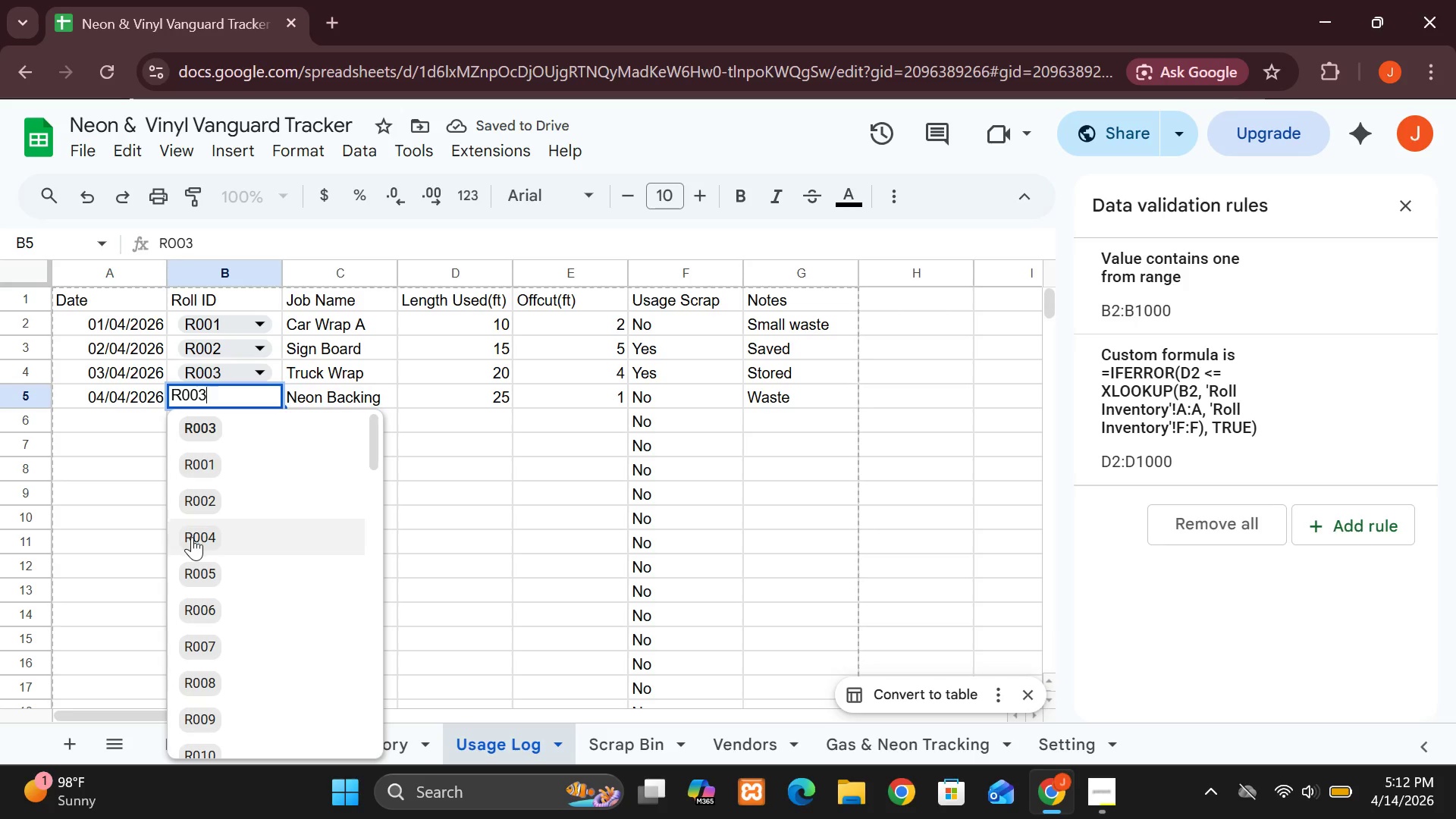 
left_click([192, 538])
 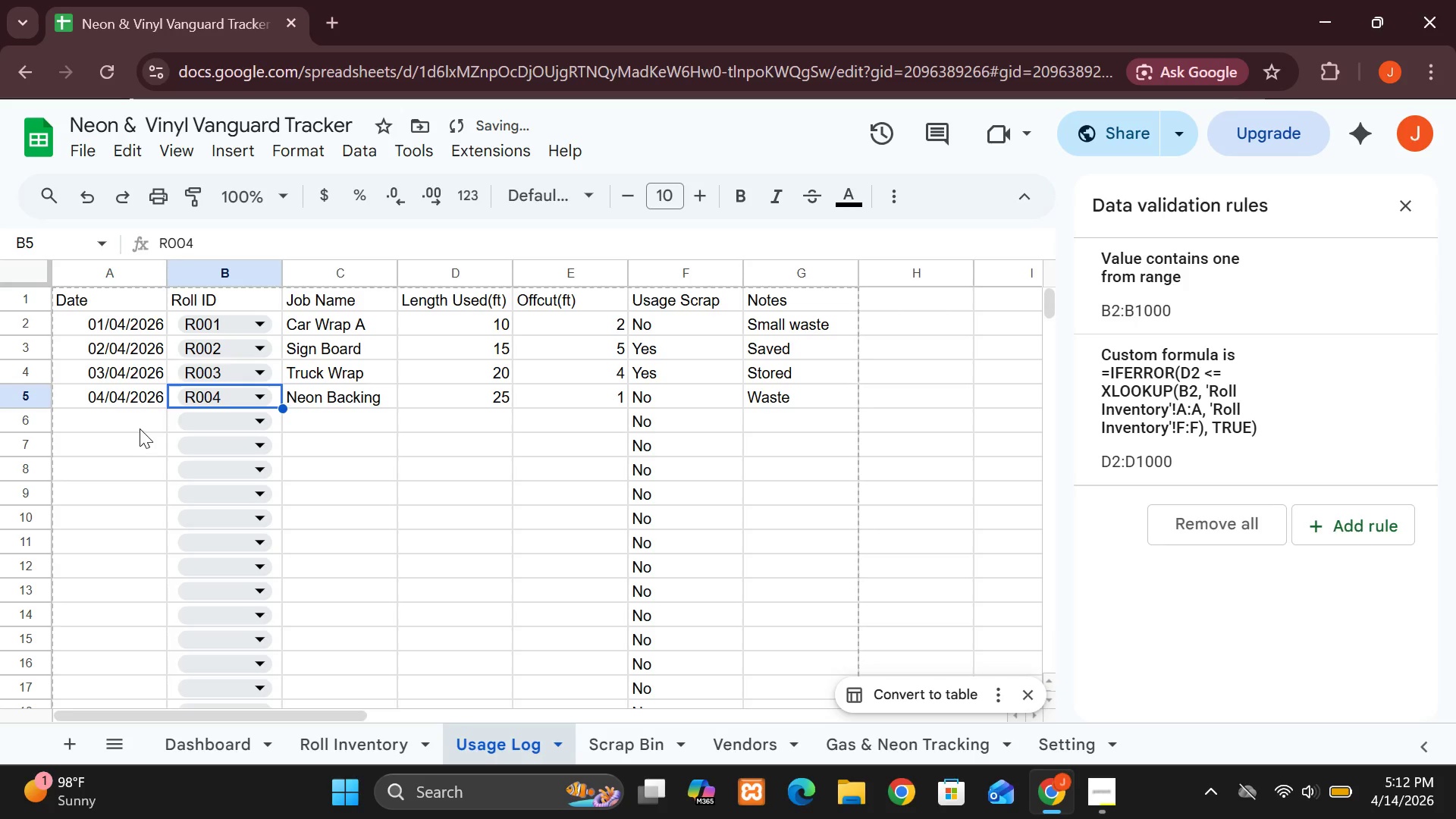 
left_click([139, 428])
 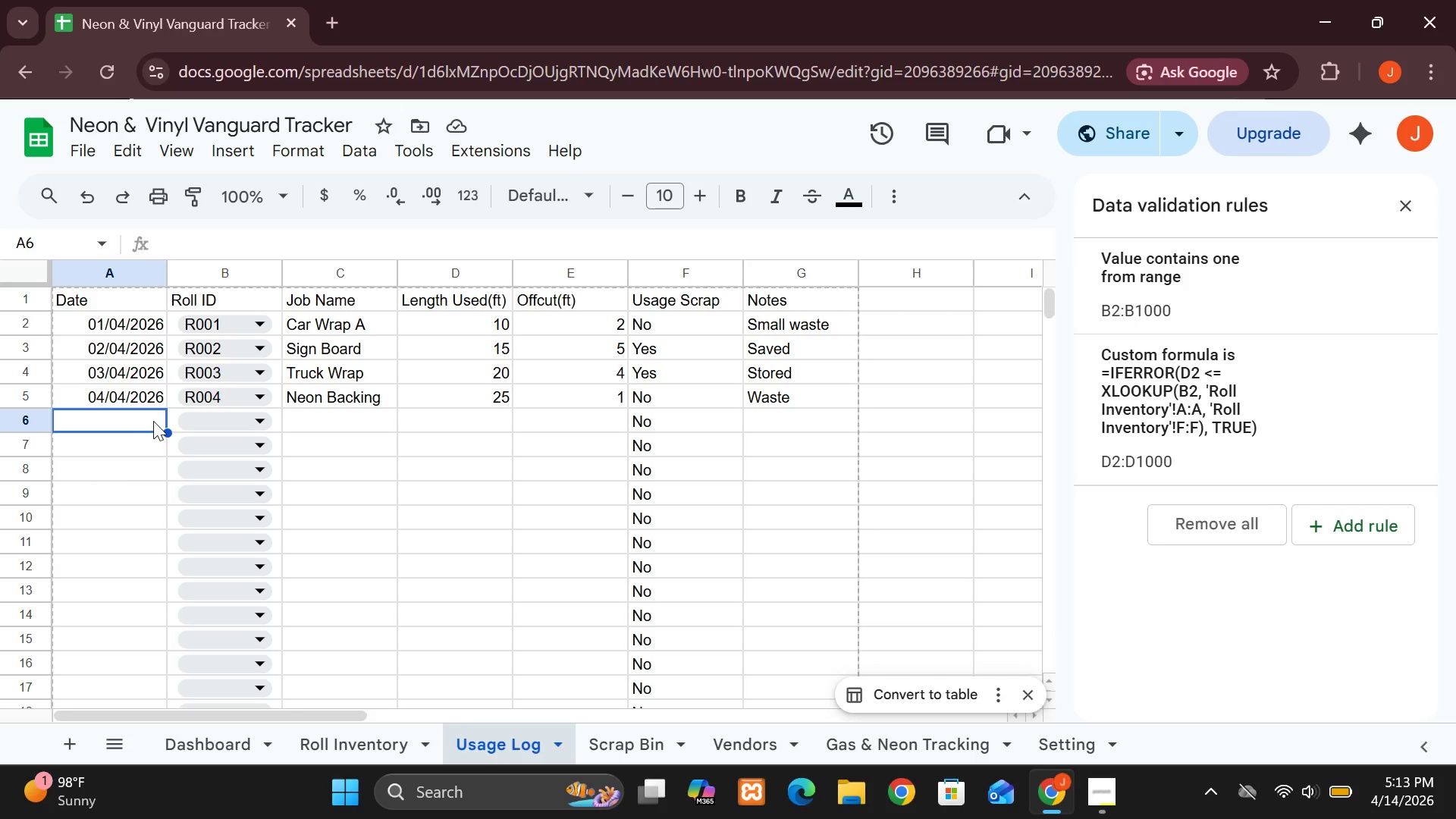 
wait(17.88)
 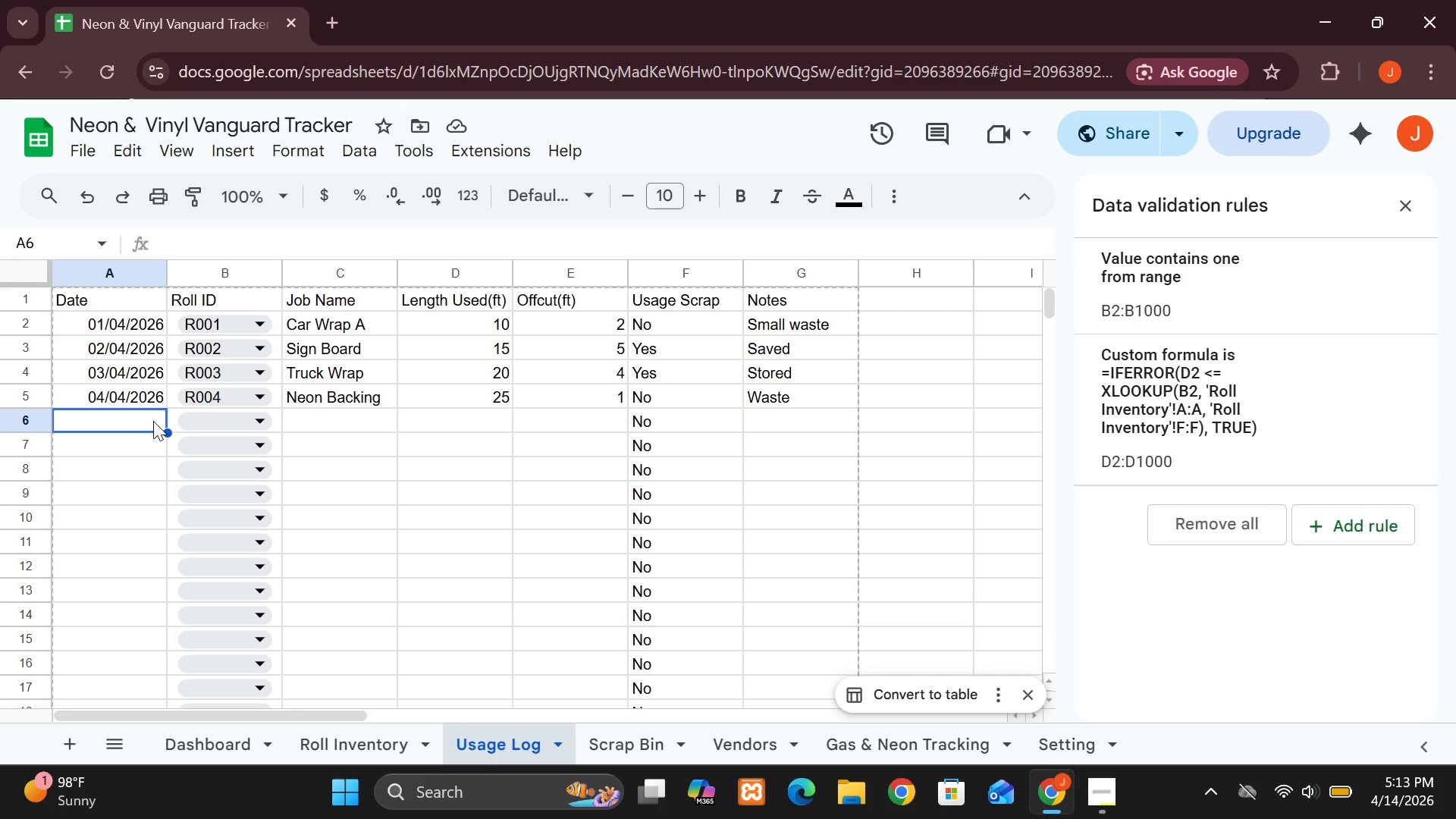 
left_click([264, 371])
 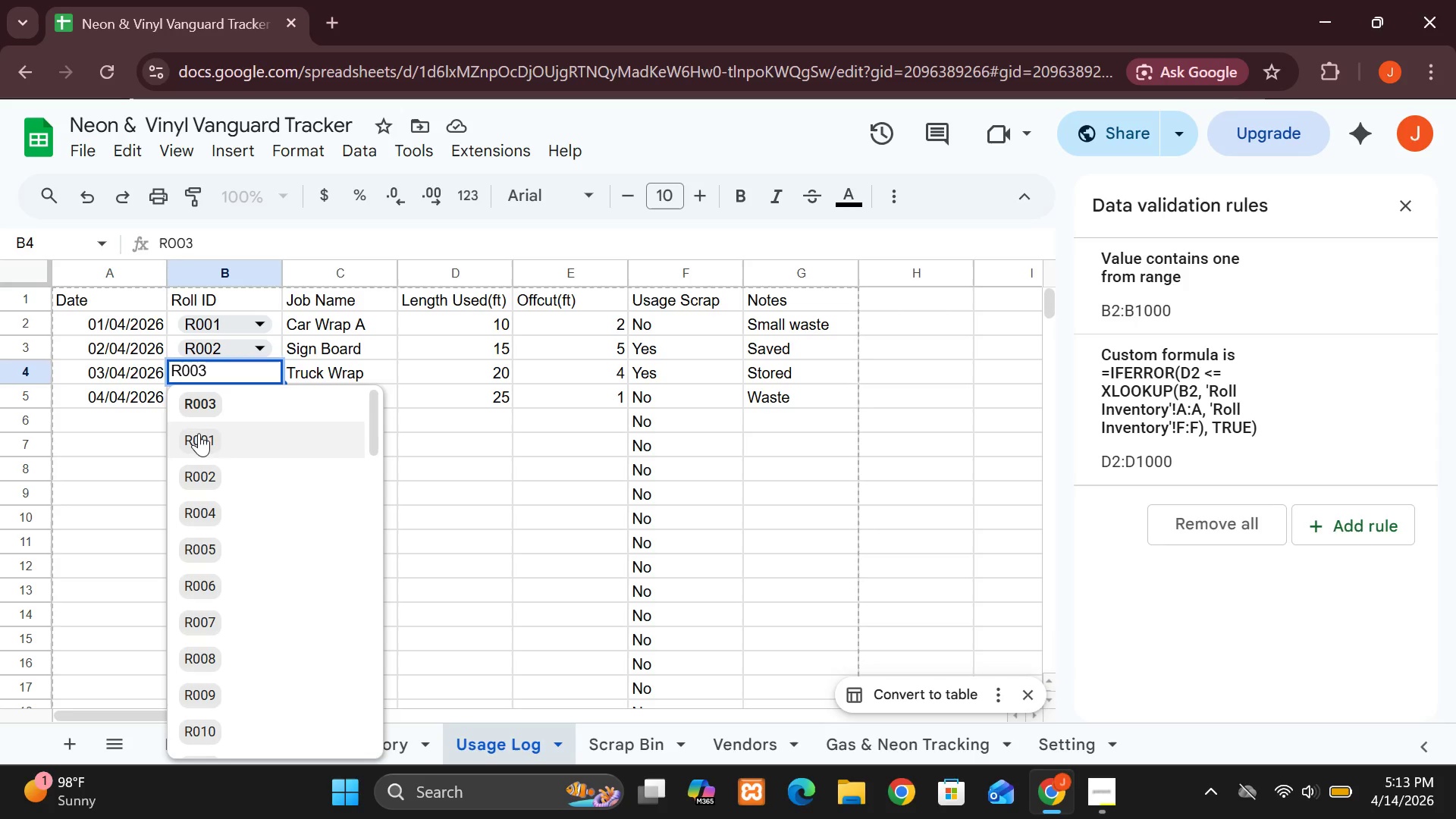 
left_click([199, 433])
 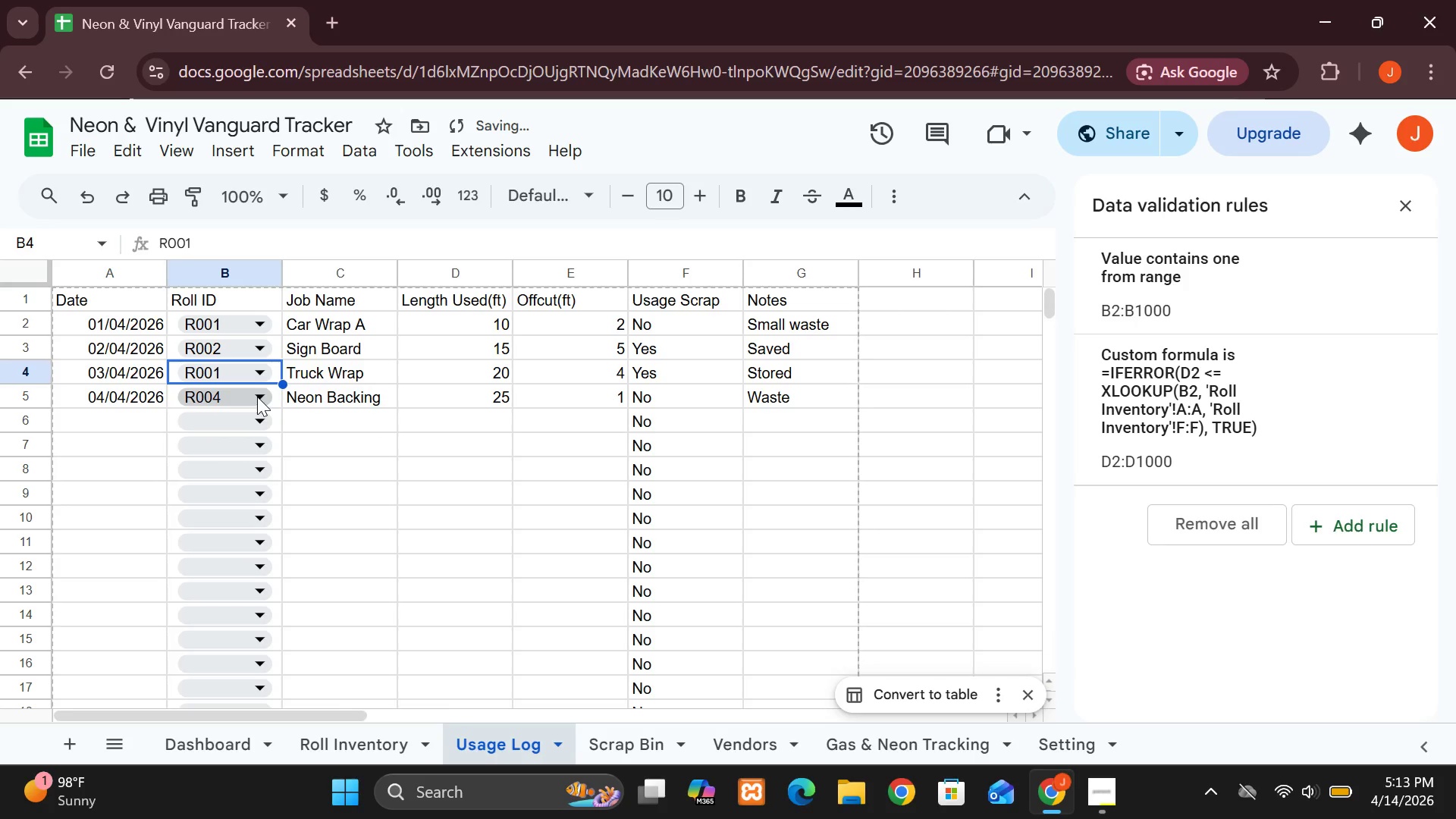 
left_click([257, 397])
 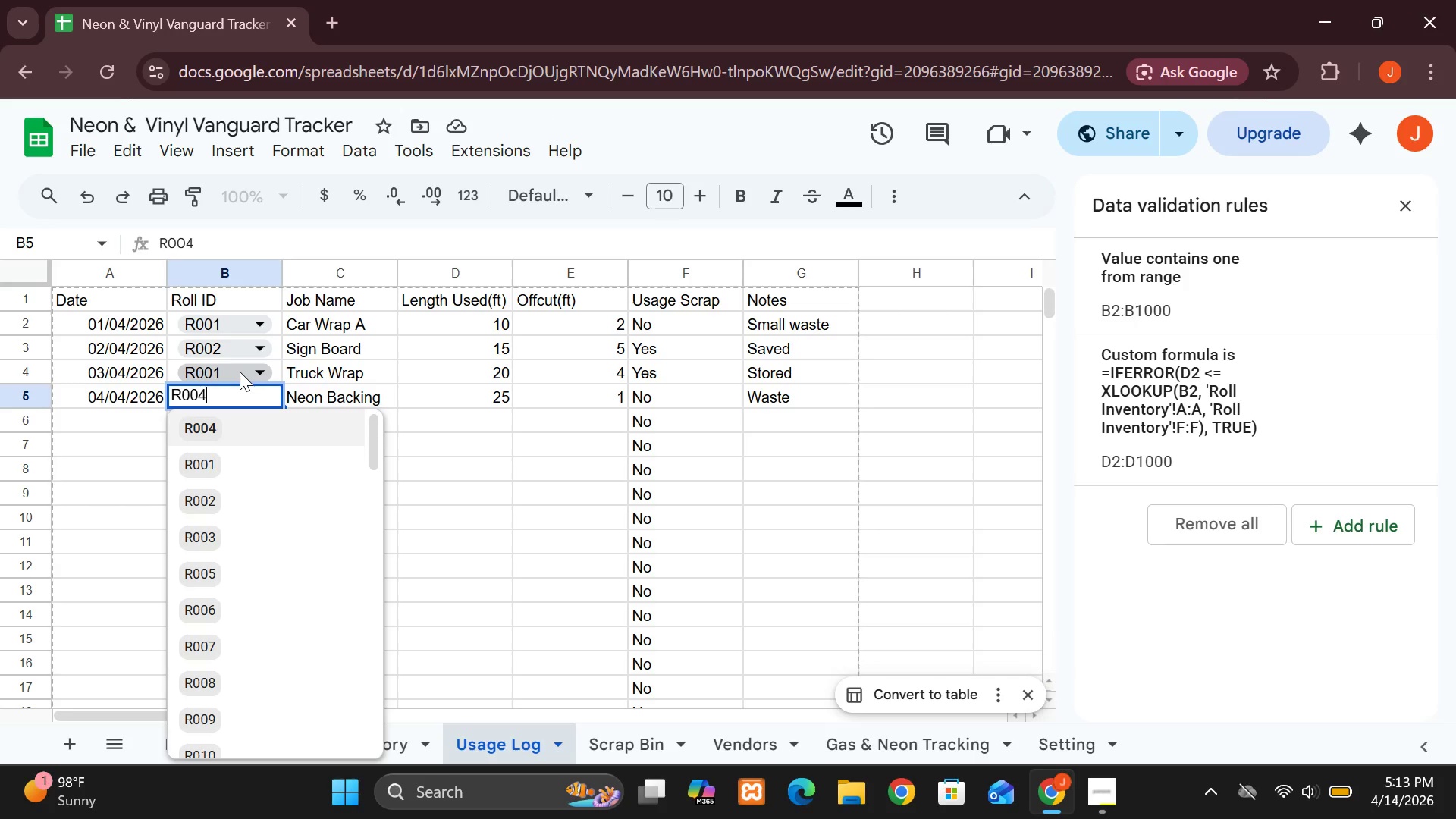 
wait(7.39)
 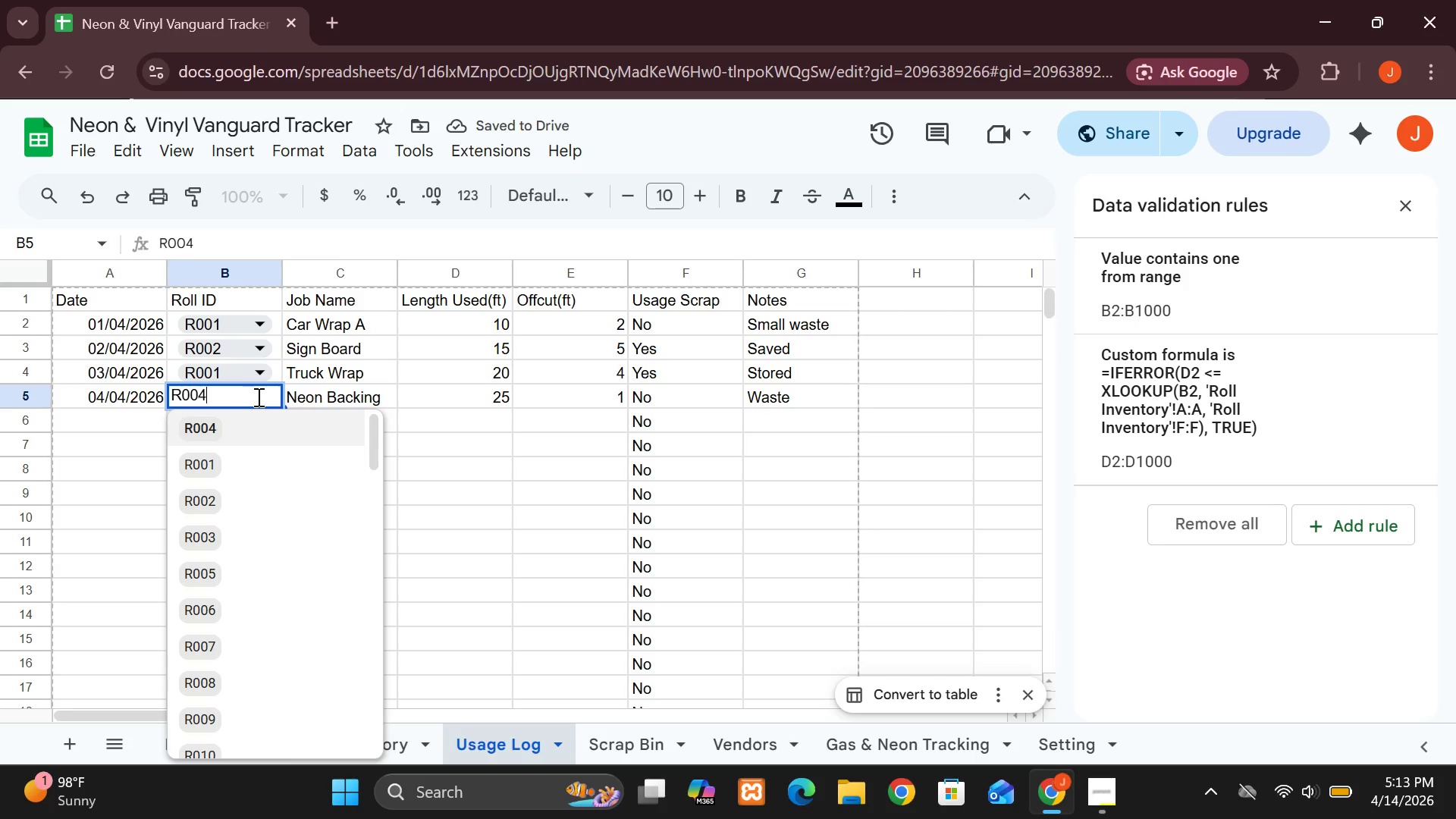 
left_click([142, 453])
 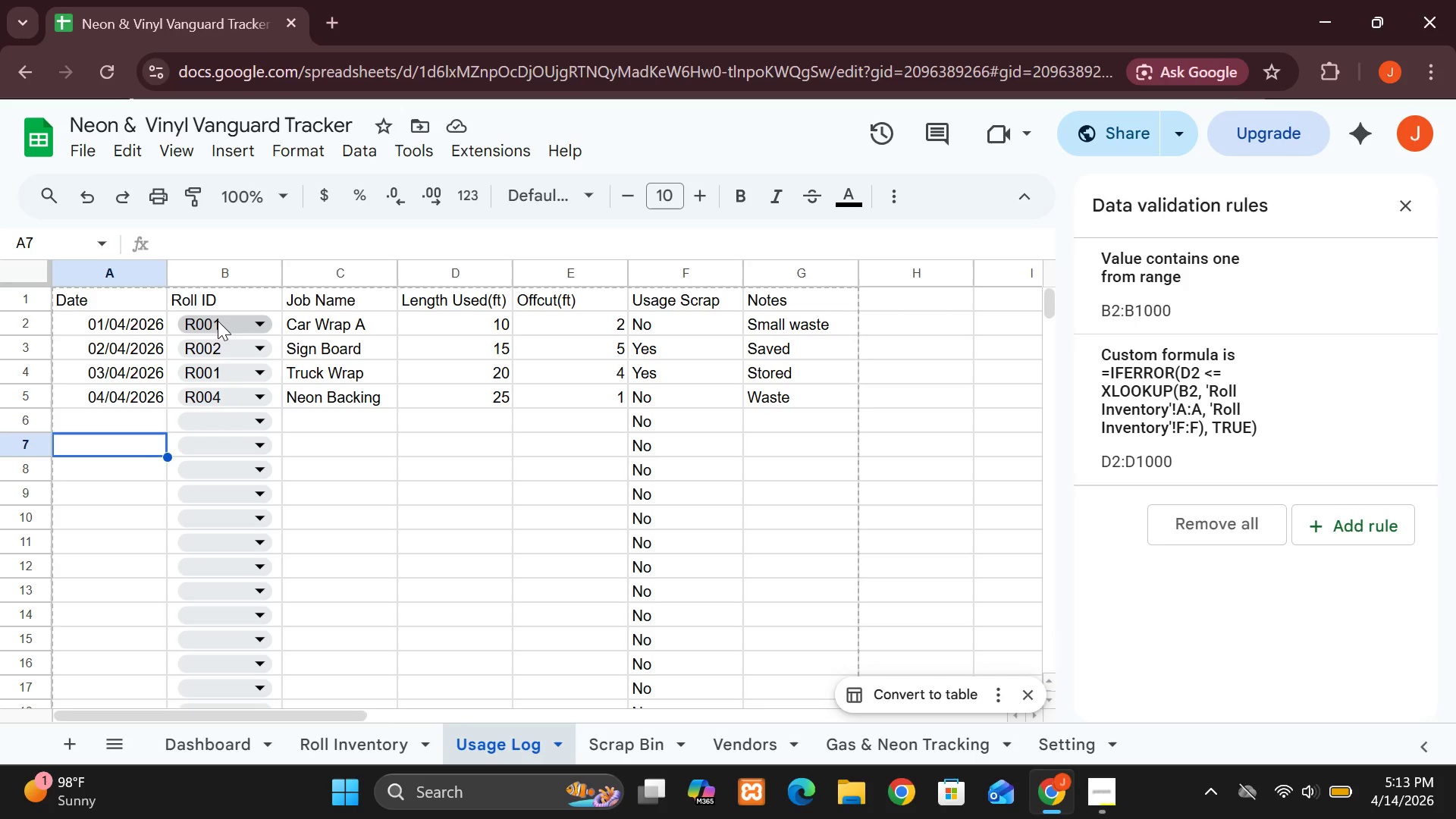 
left_click([218, 324])
 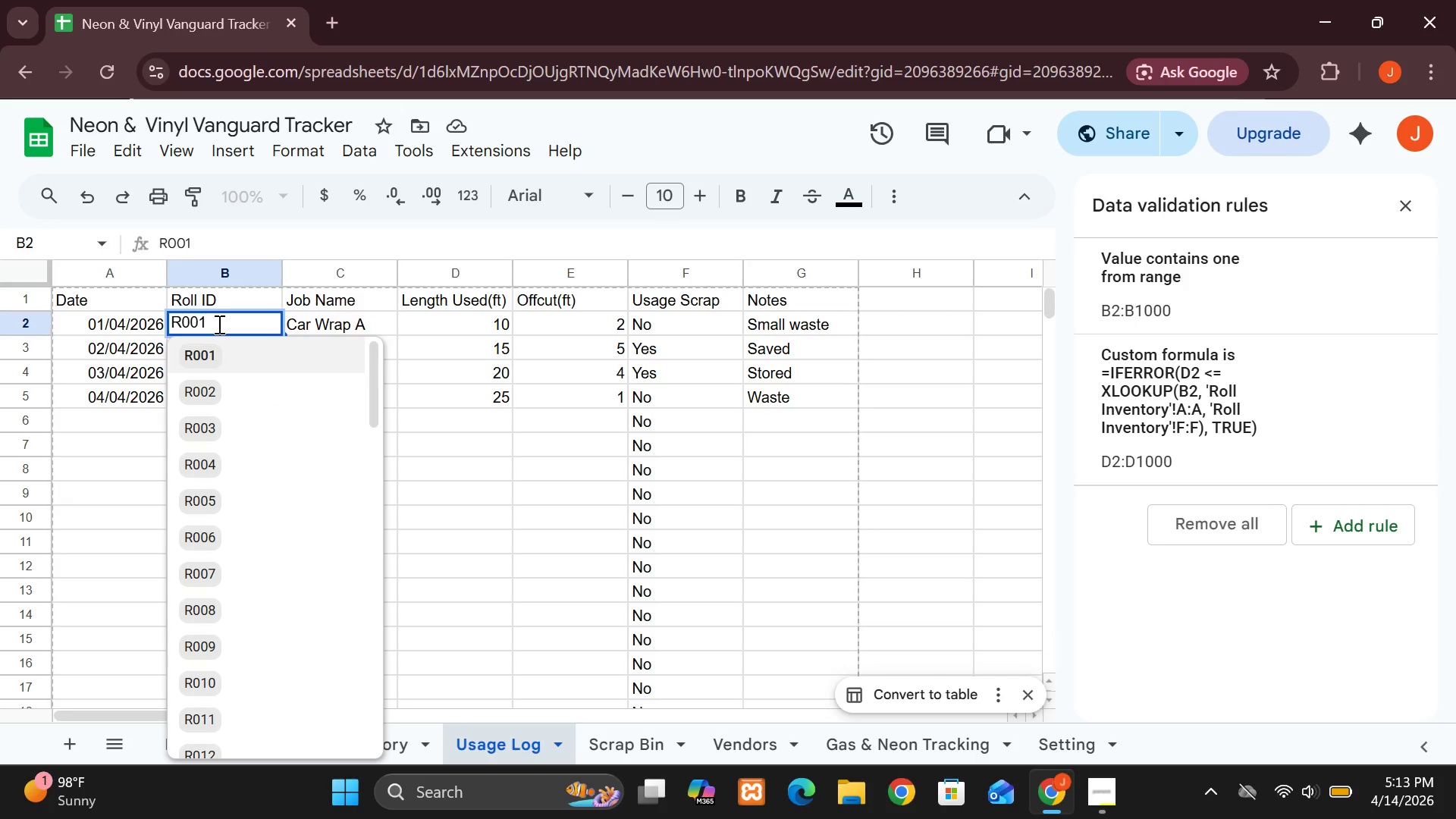 
left_click([218, 324])
 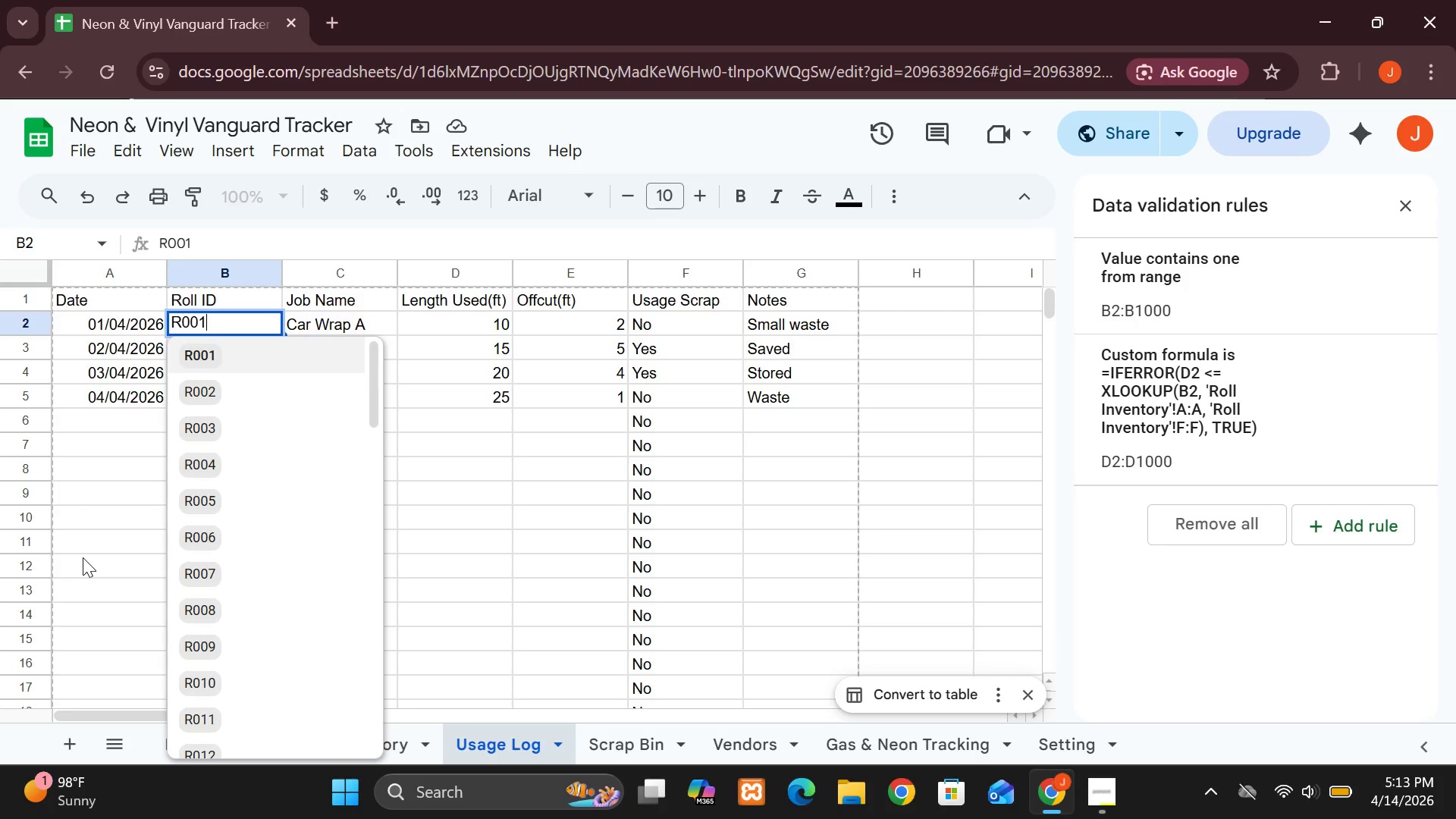 
left_click([83, 557])
 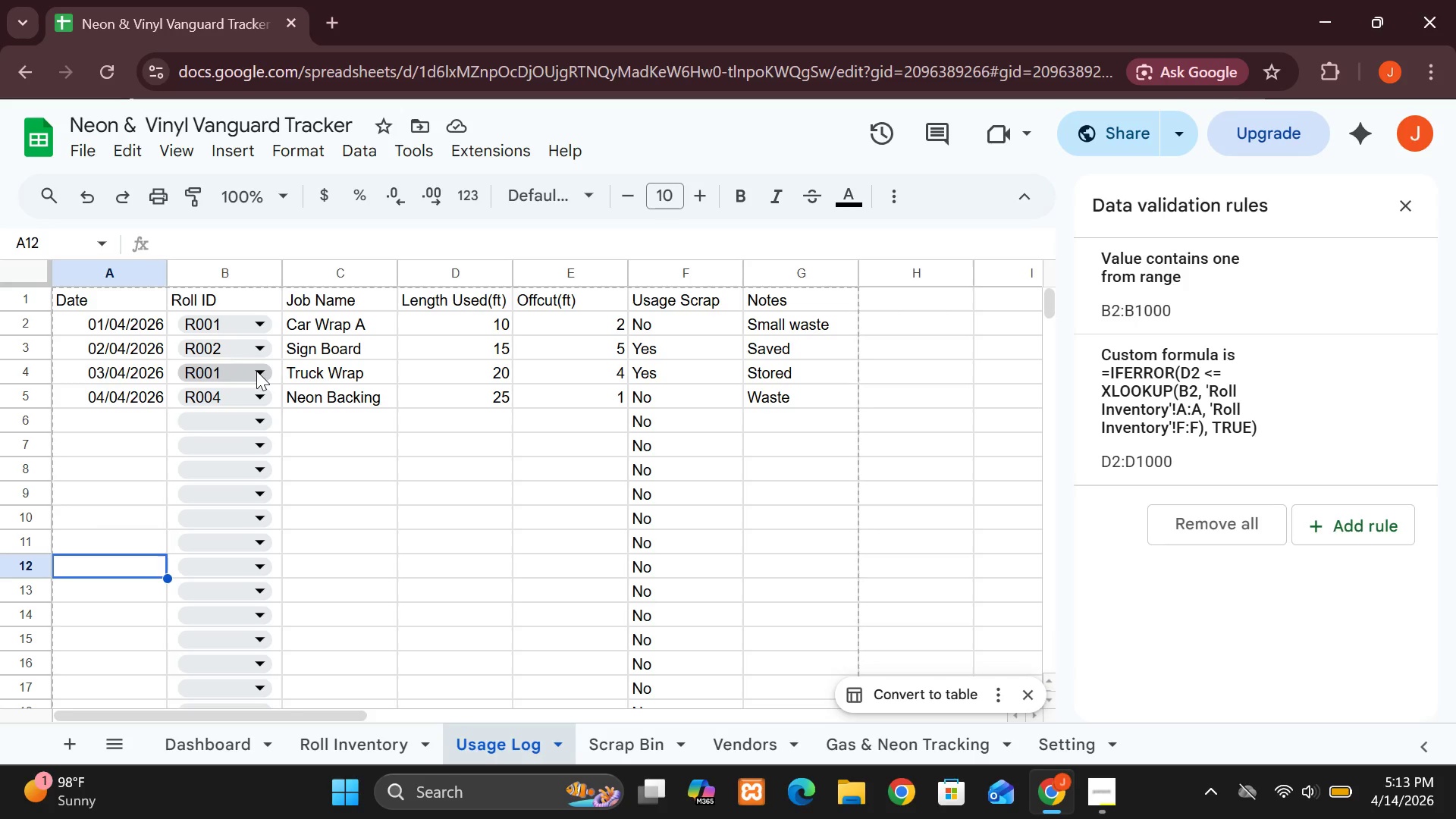 
wait(12.28)
 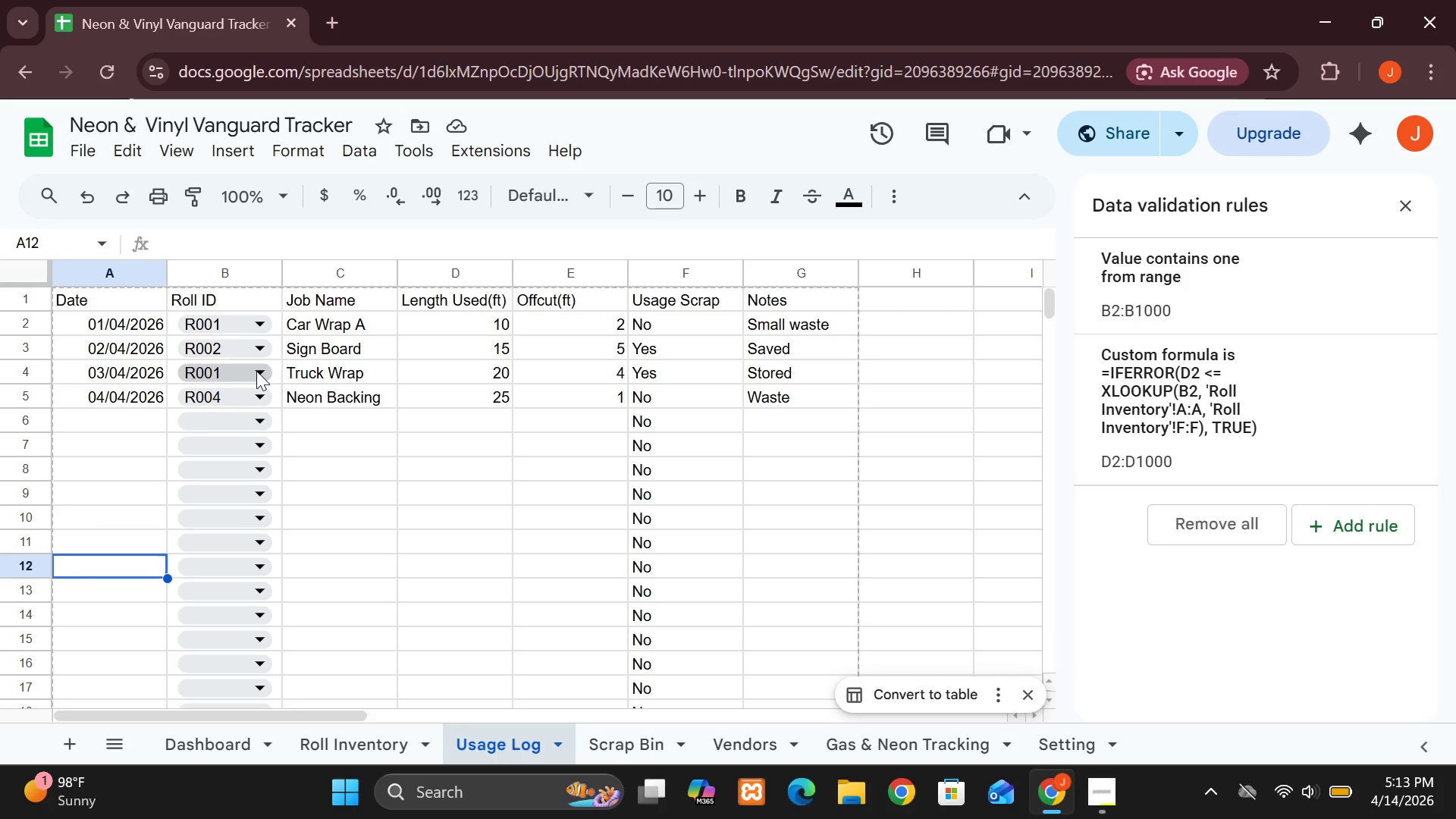 
left_click([118, 370])
 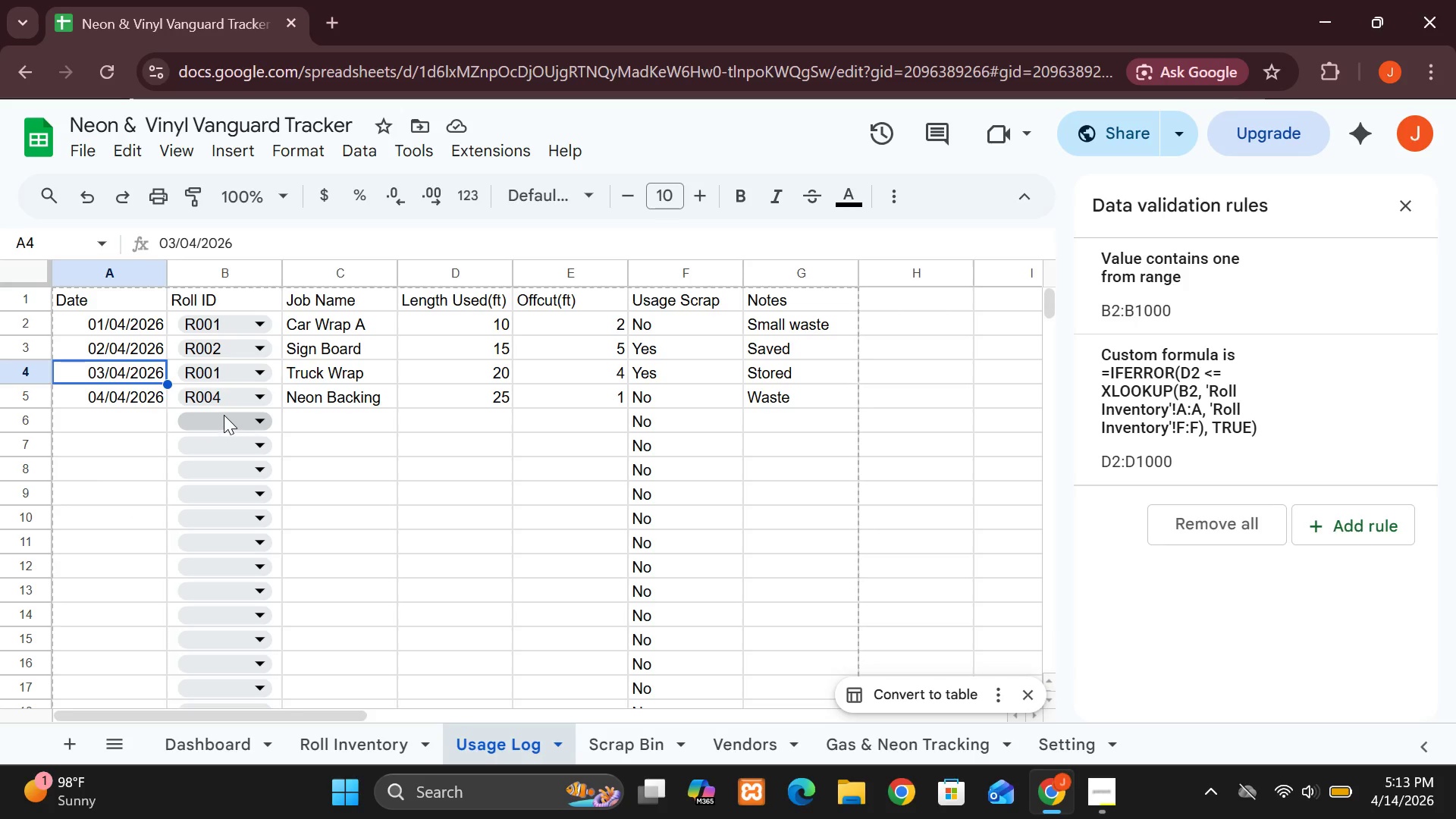 
left_click([224, 415])
 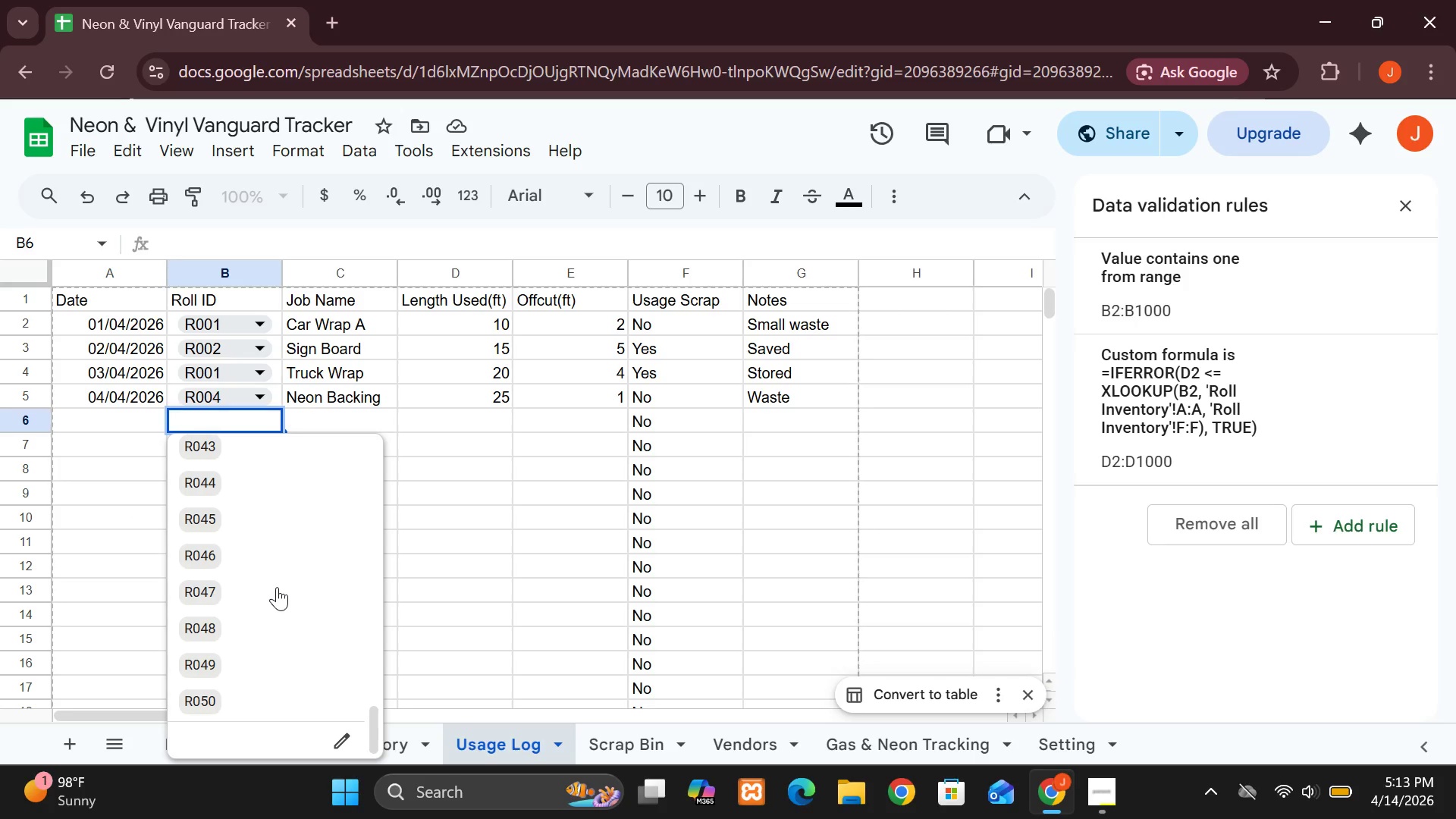 
left_click([49, 554])
 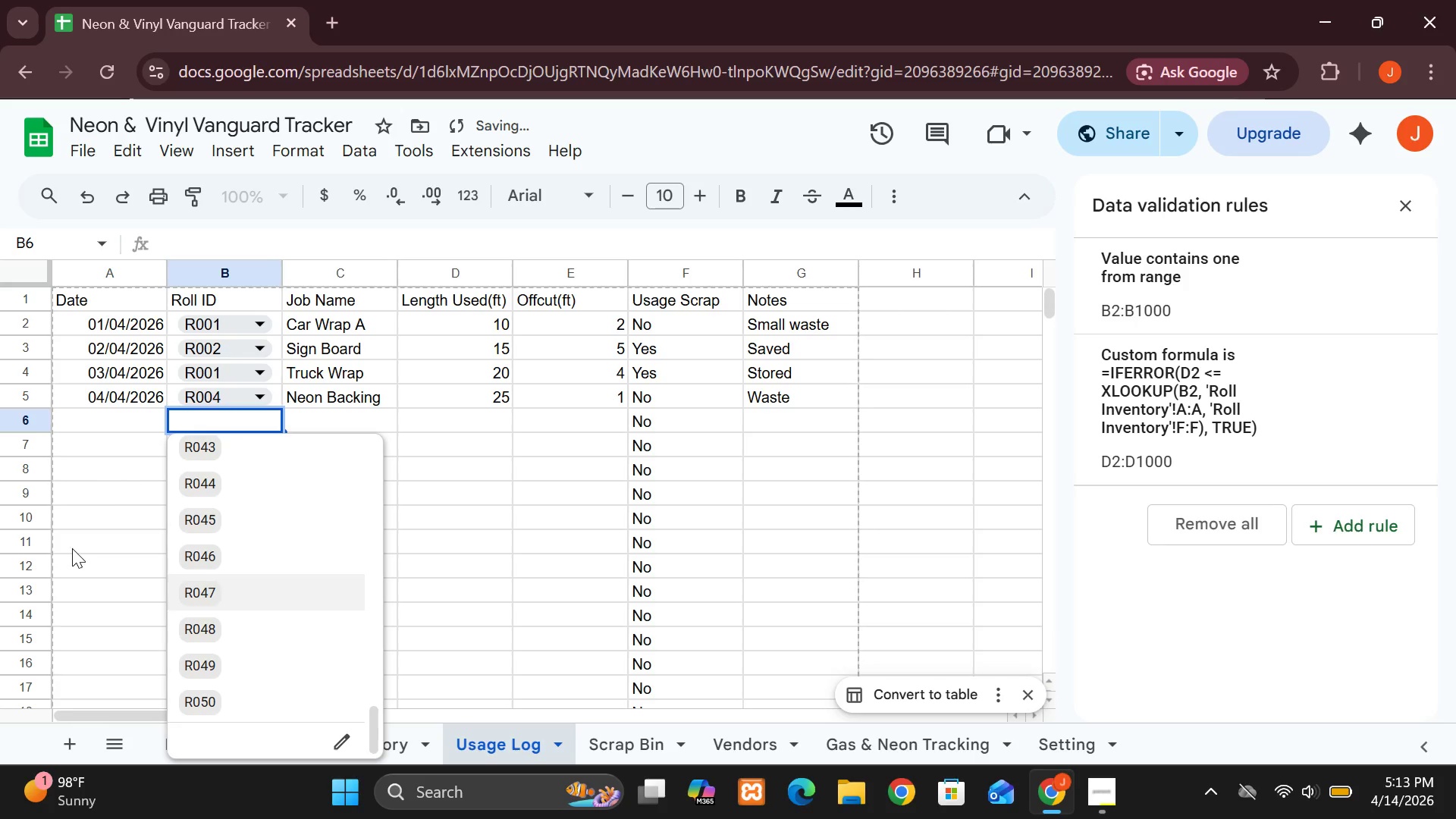 
left_click([72, 548])
 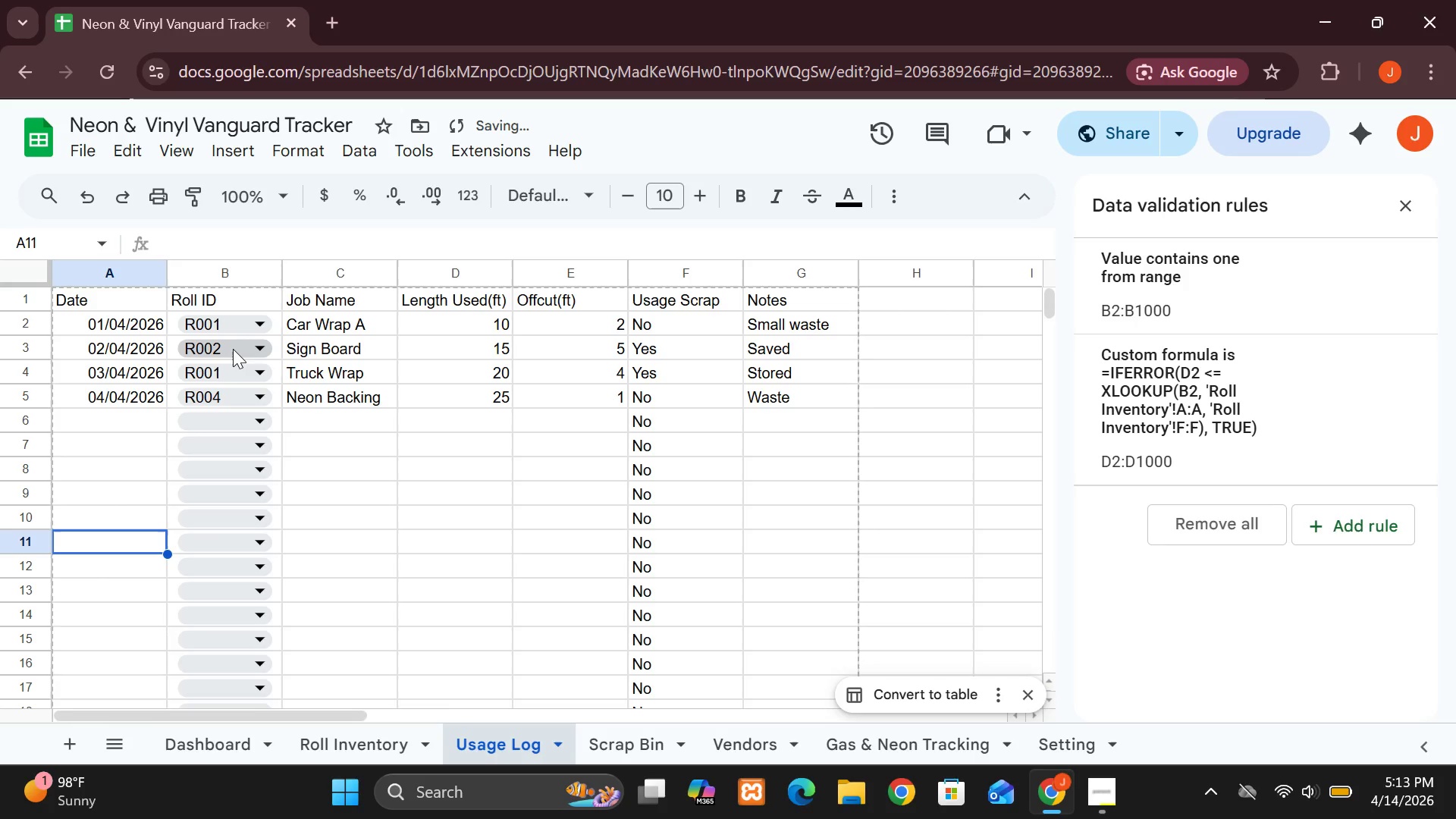 
left_click([234, 345])
 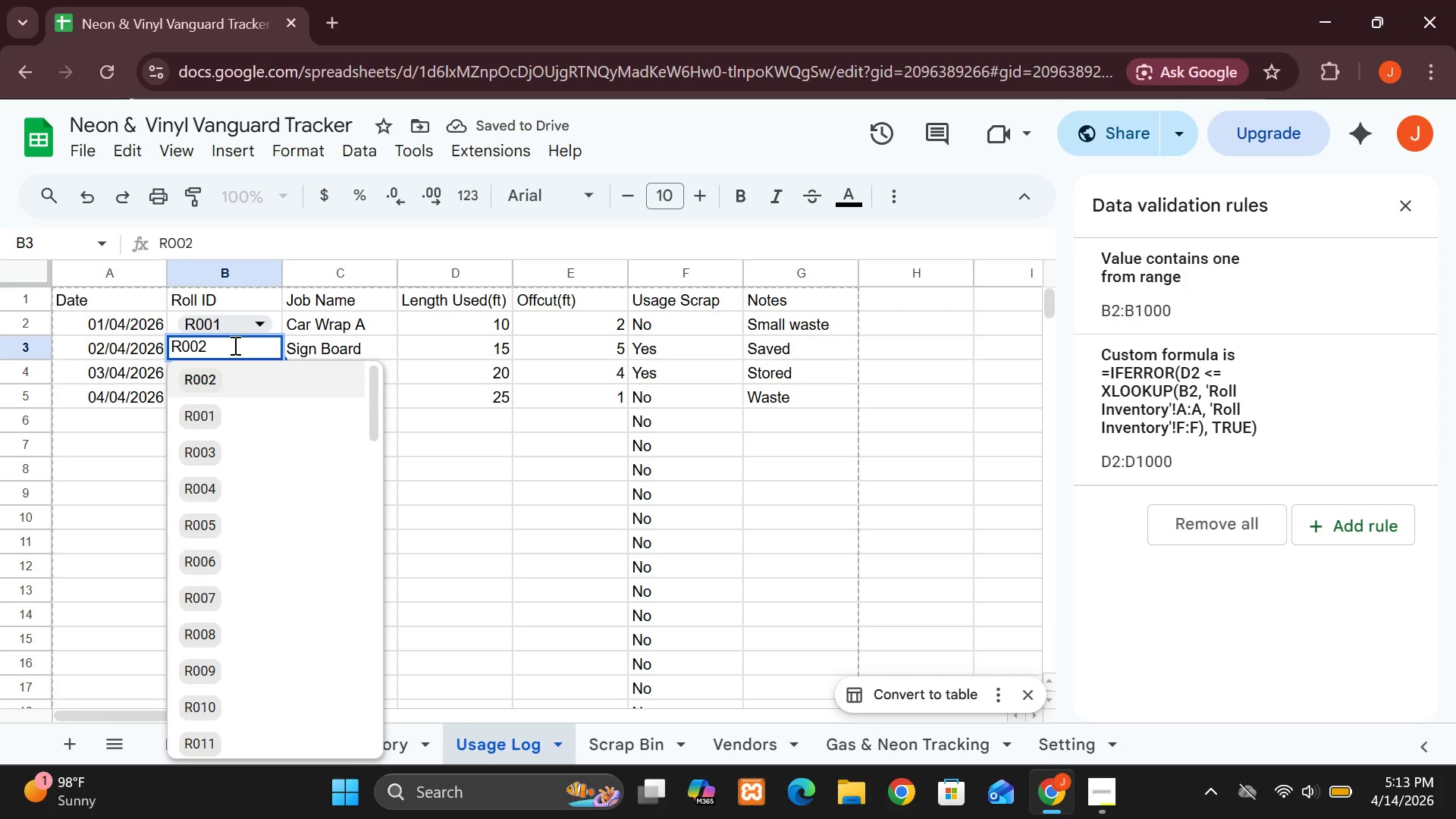 
left_click([234, 345])
 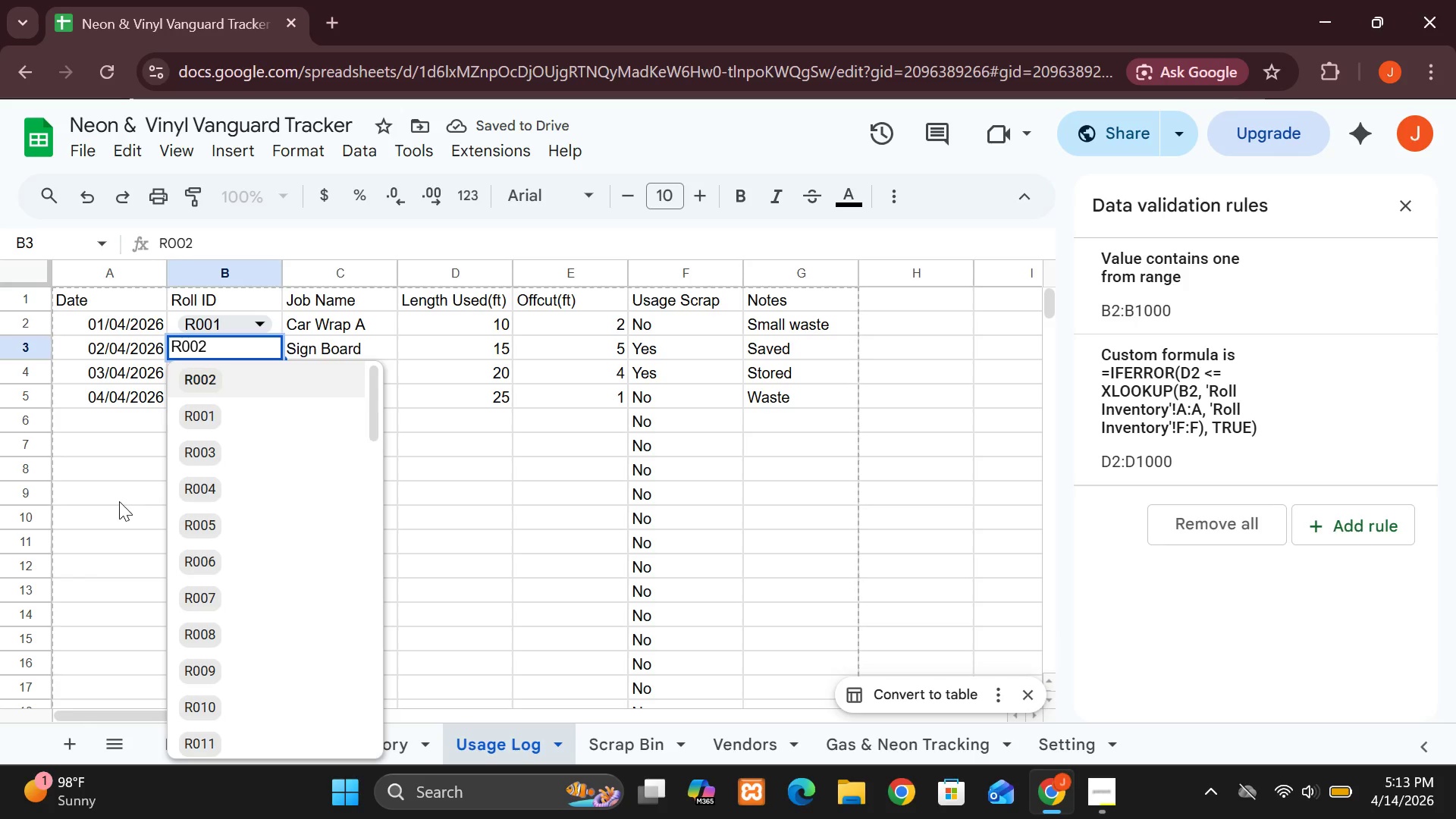 
left_click([119, 501])
 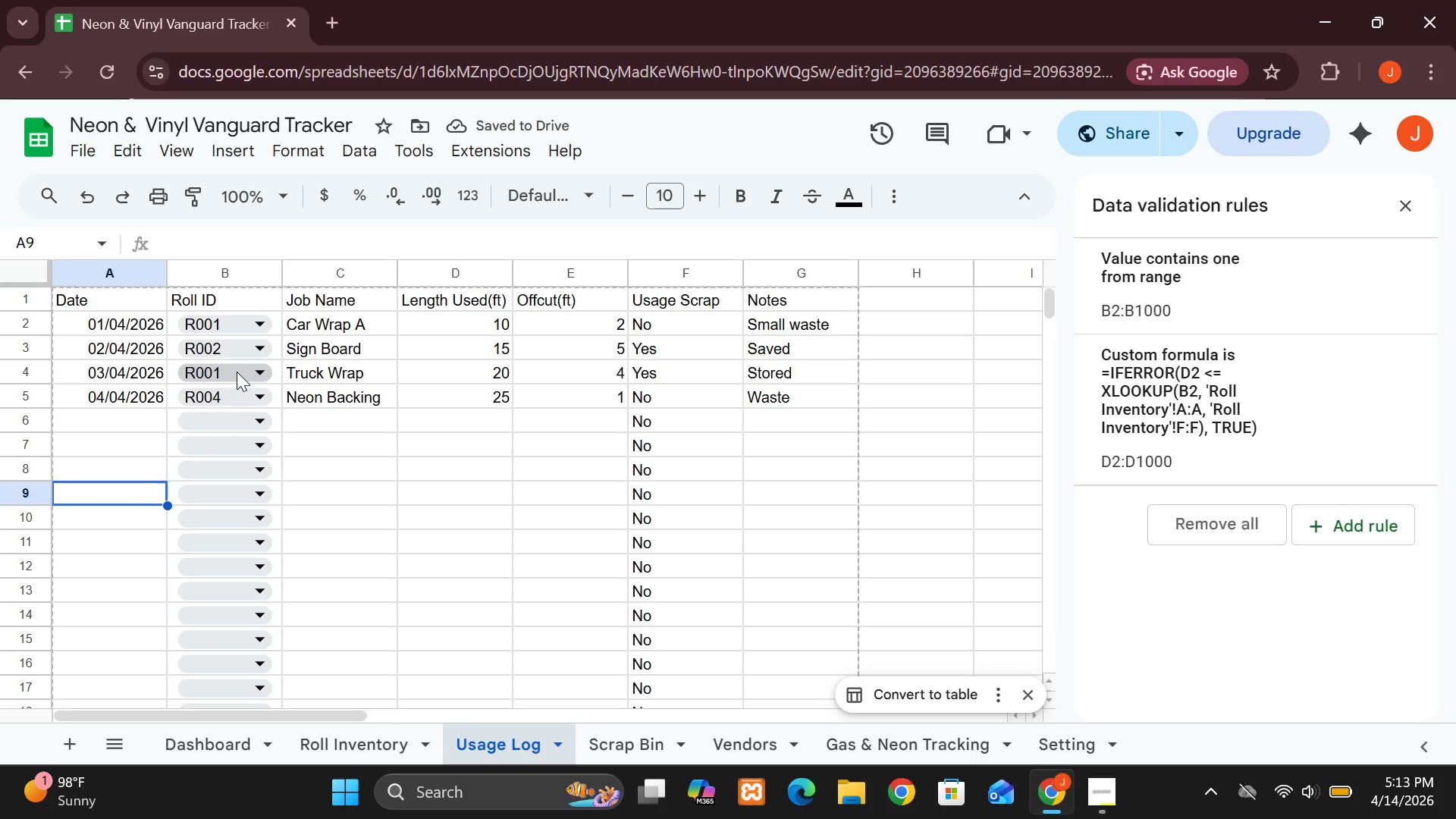 
left_click([237, 372])
 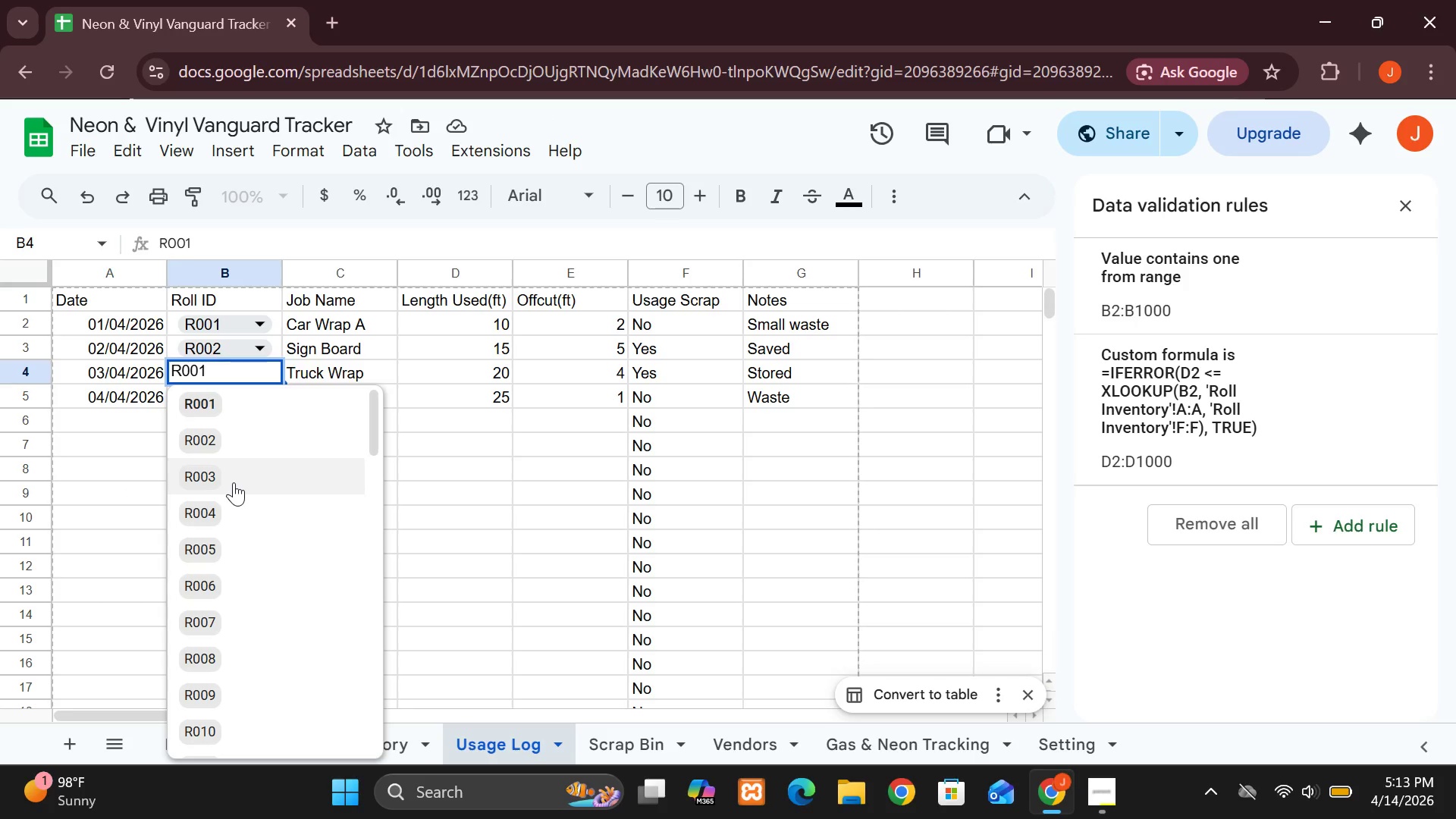 
left_click([234, 482])
 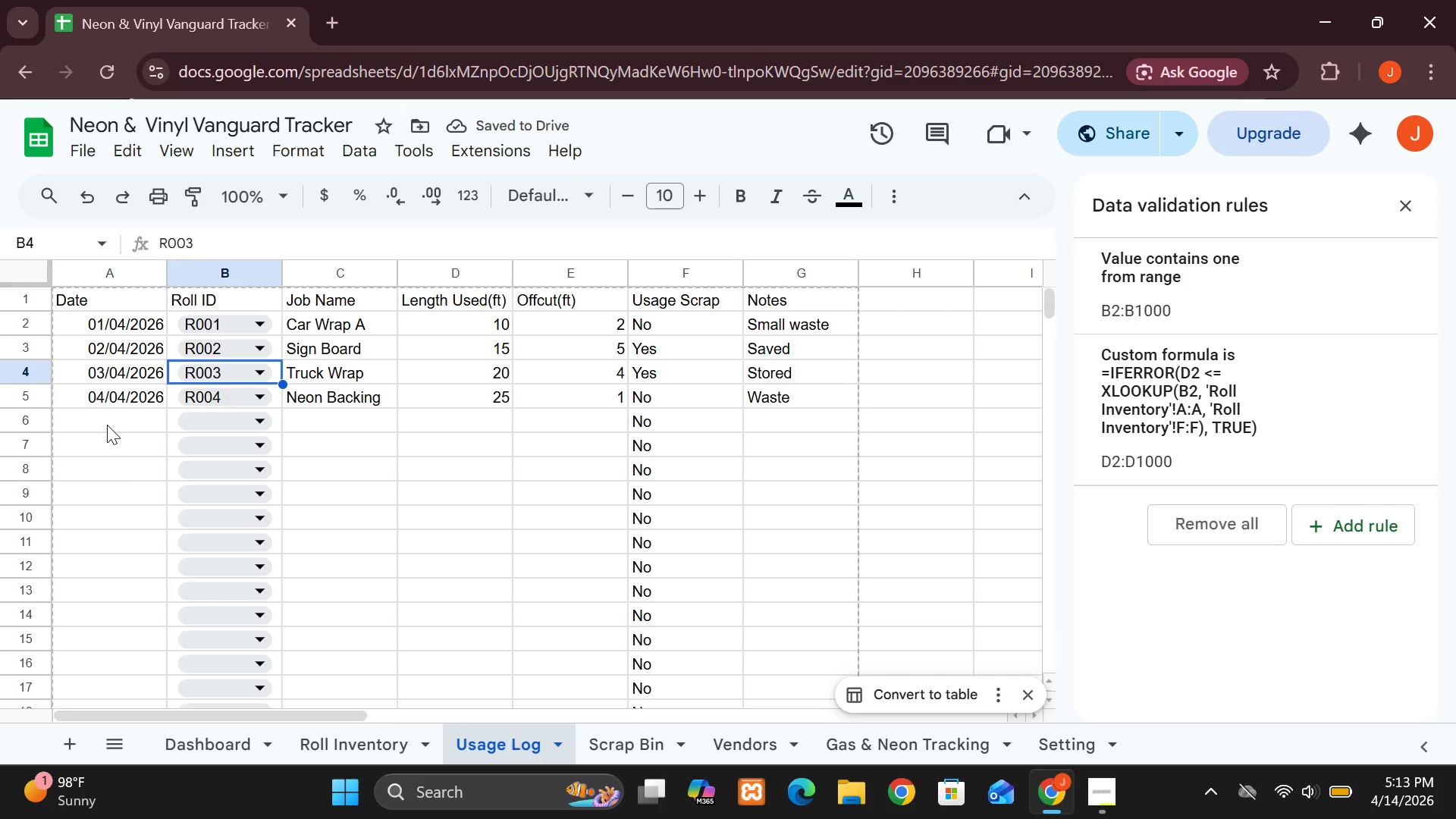 
wait(10.34)
 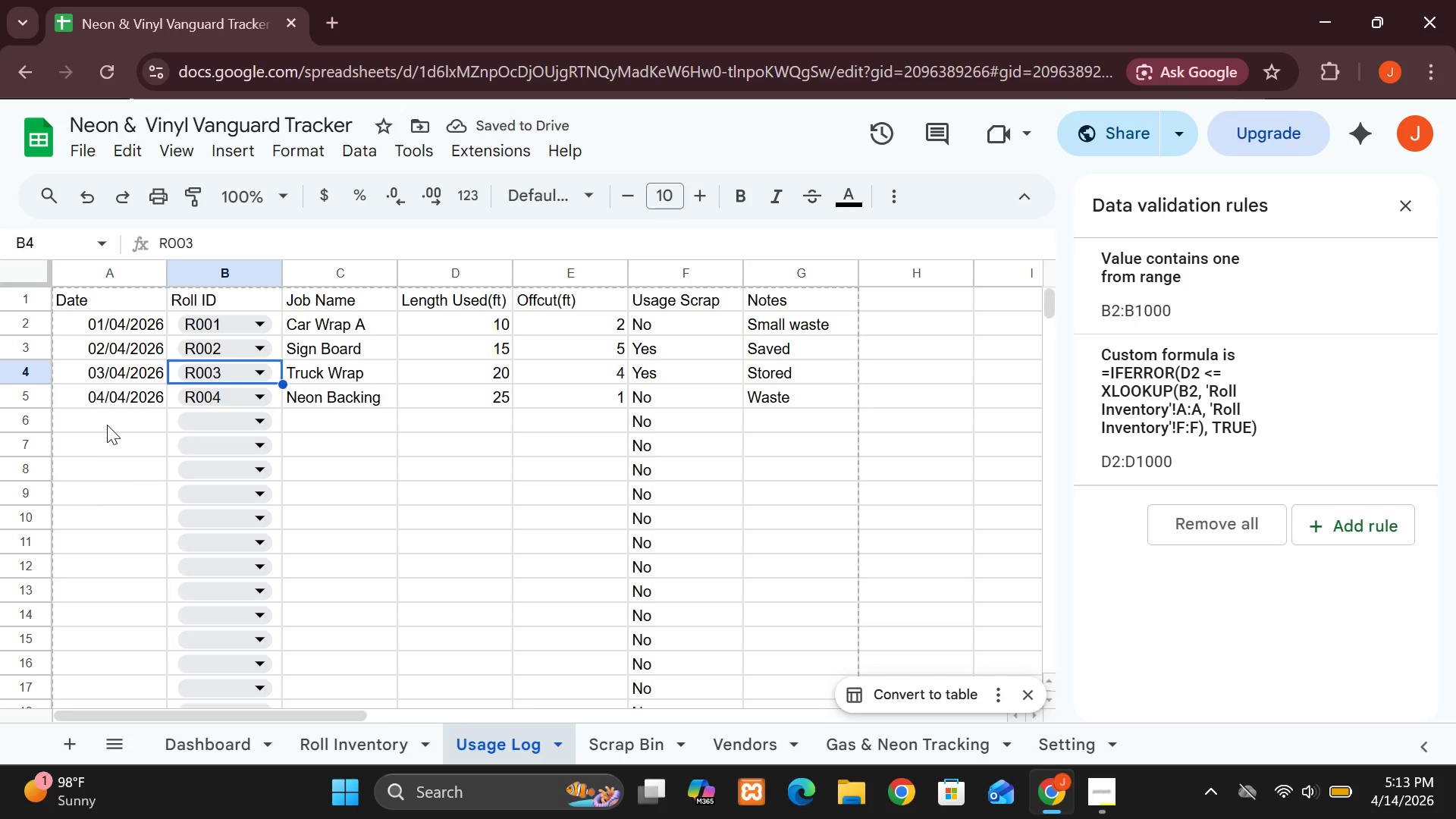 
left_click([1084, 792])